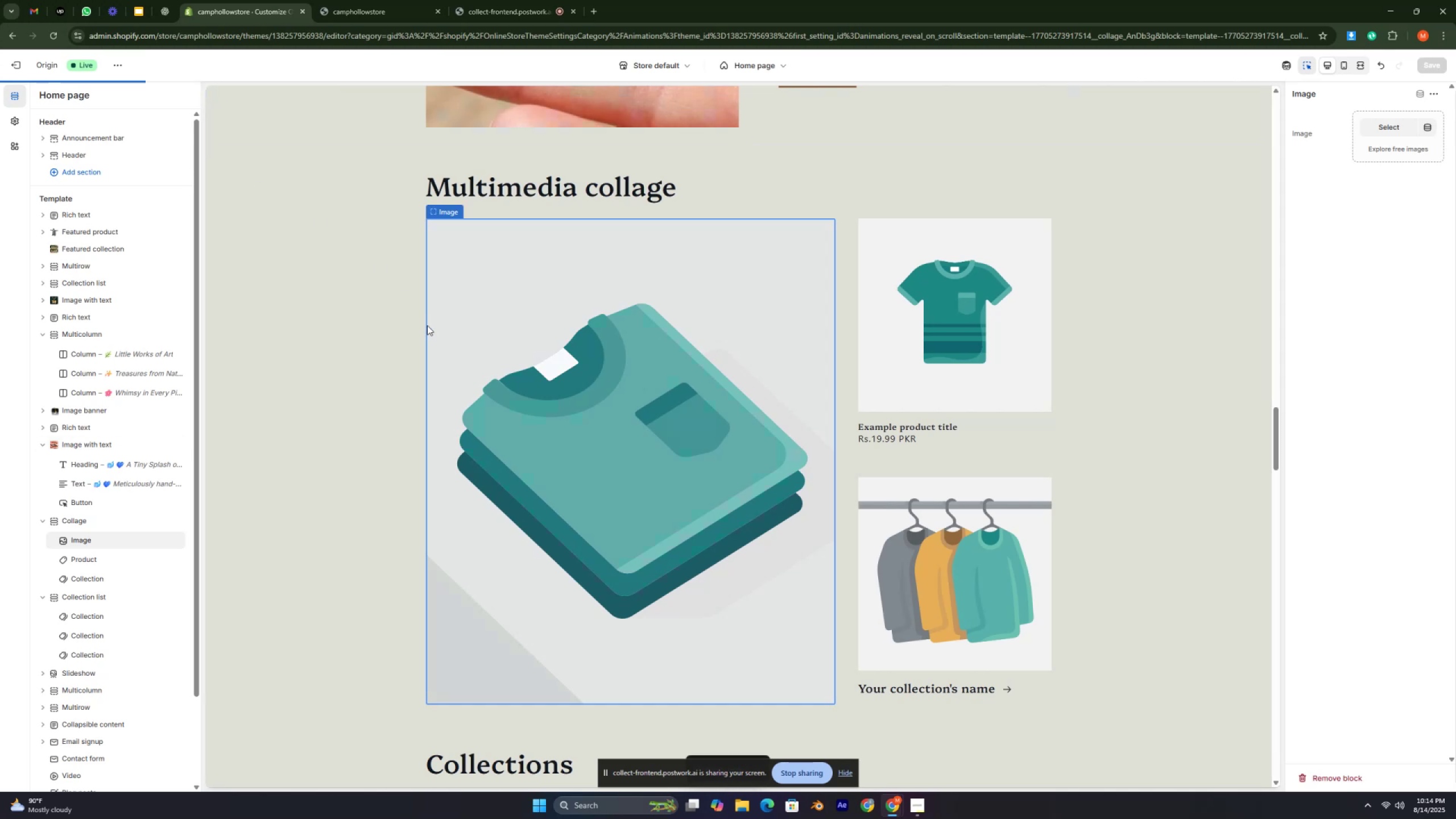 
key(Control+ControlLeft)
 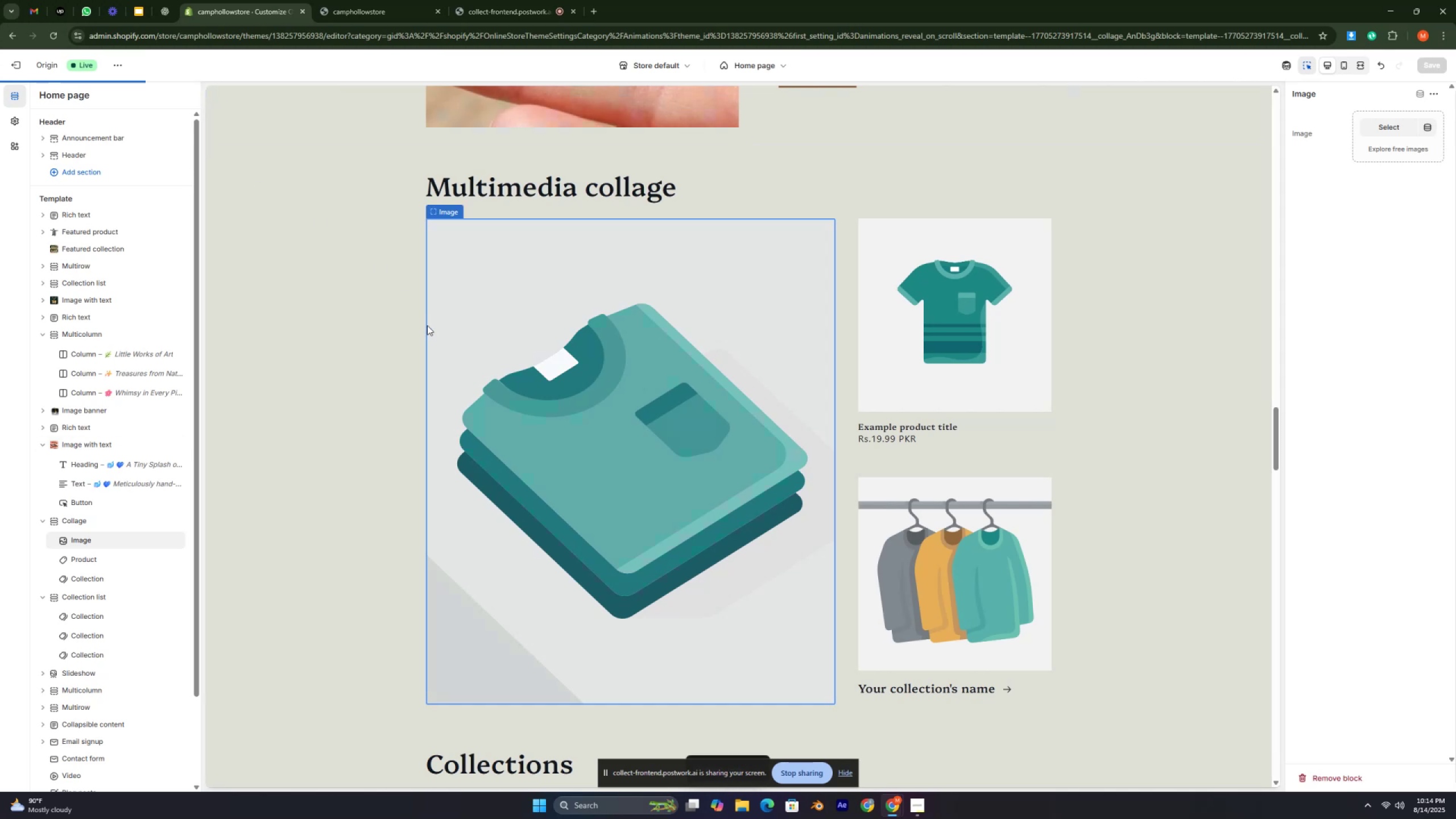 
key(Control+ControlLeft)
 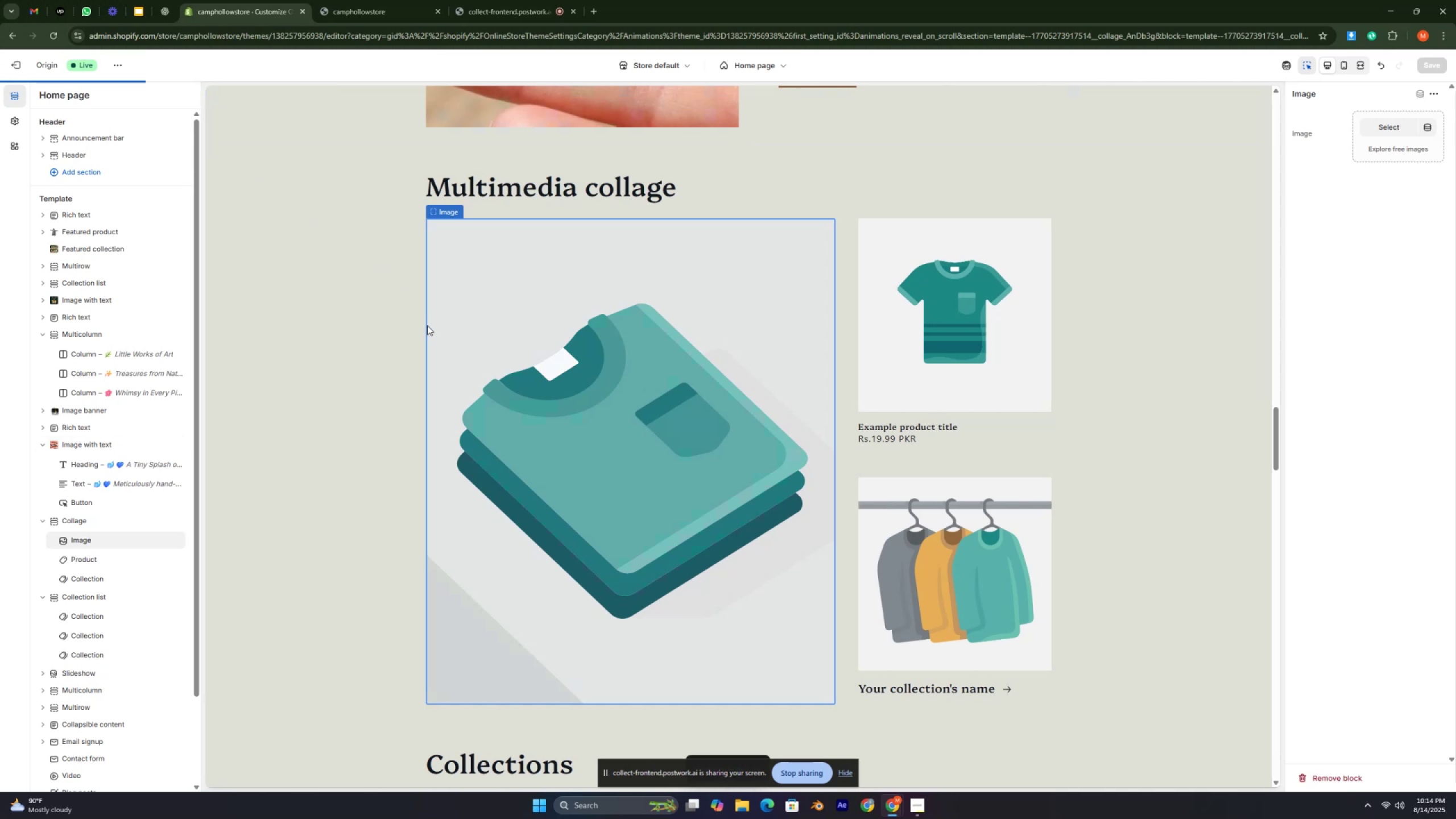 
key(Control+ControlLeft)
 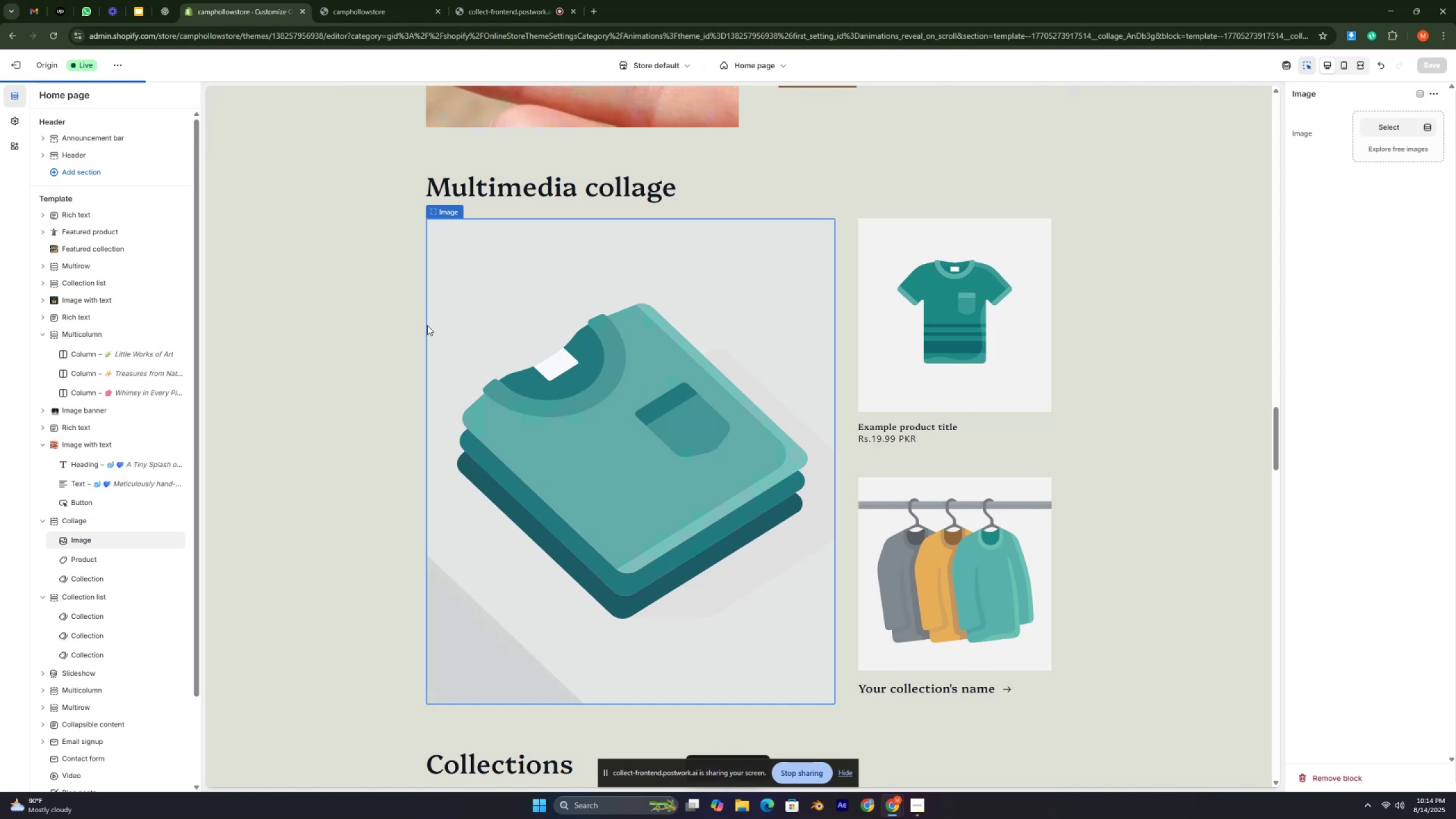 
key(Control+ControlLeft)
 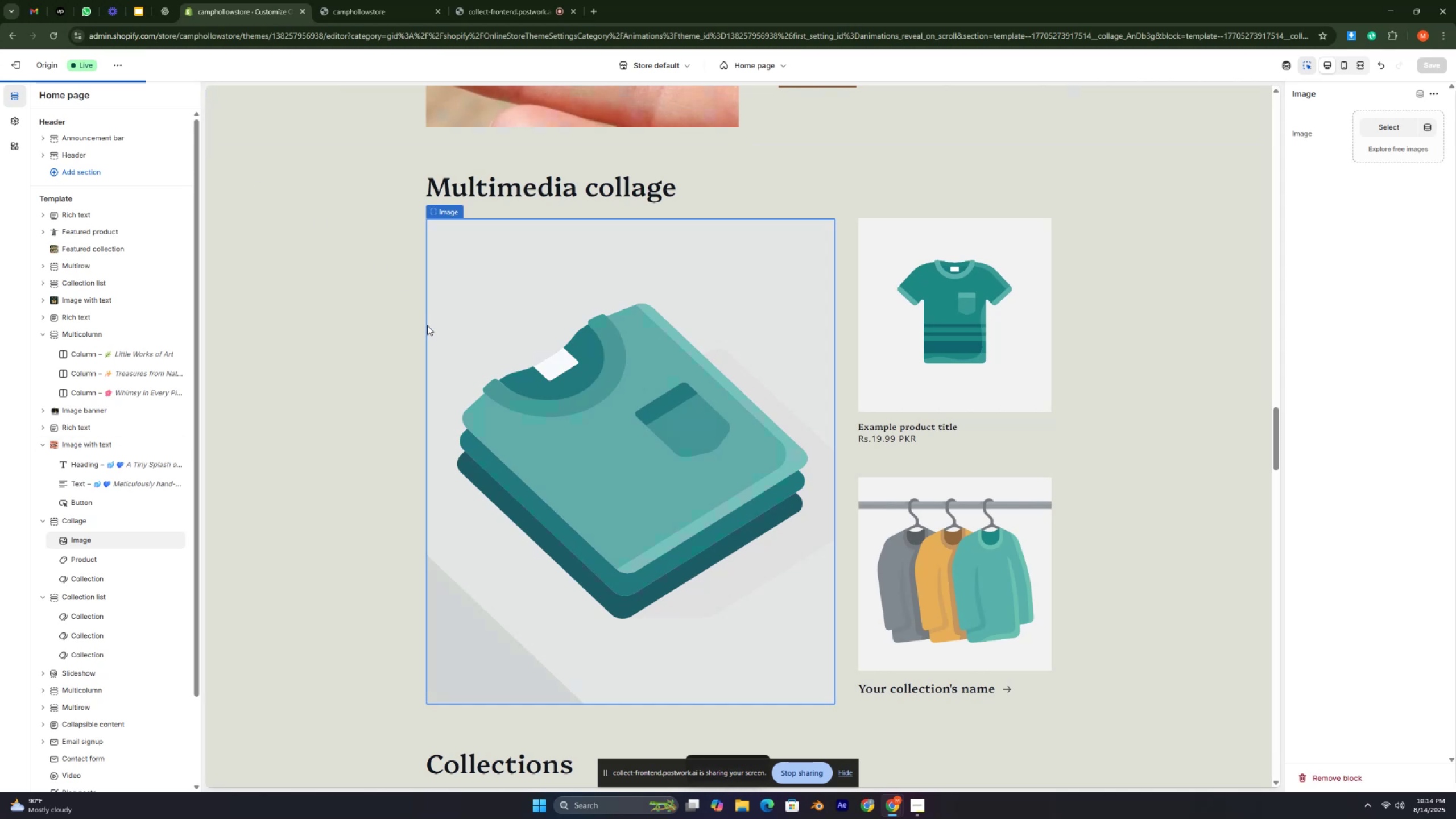 
key(Control+ControlLeft)
 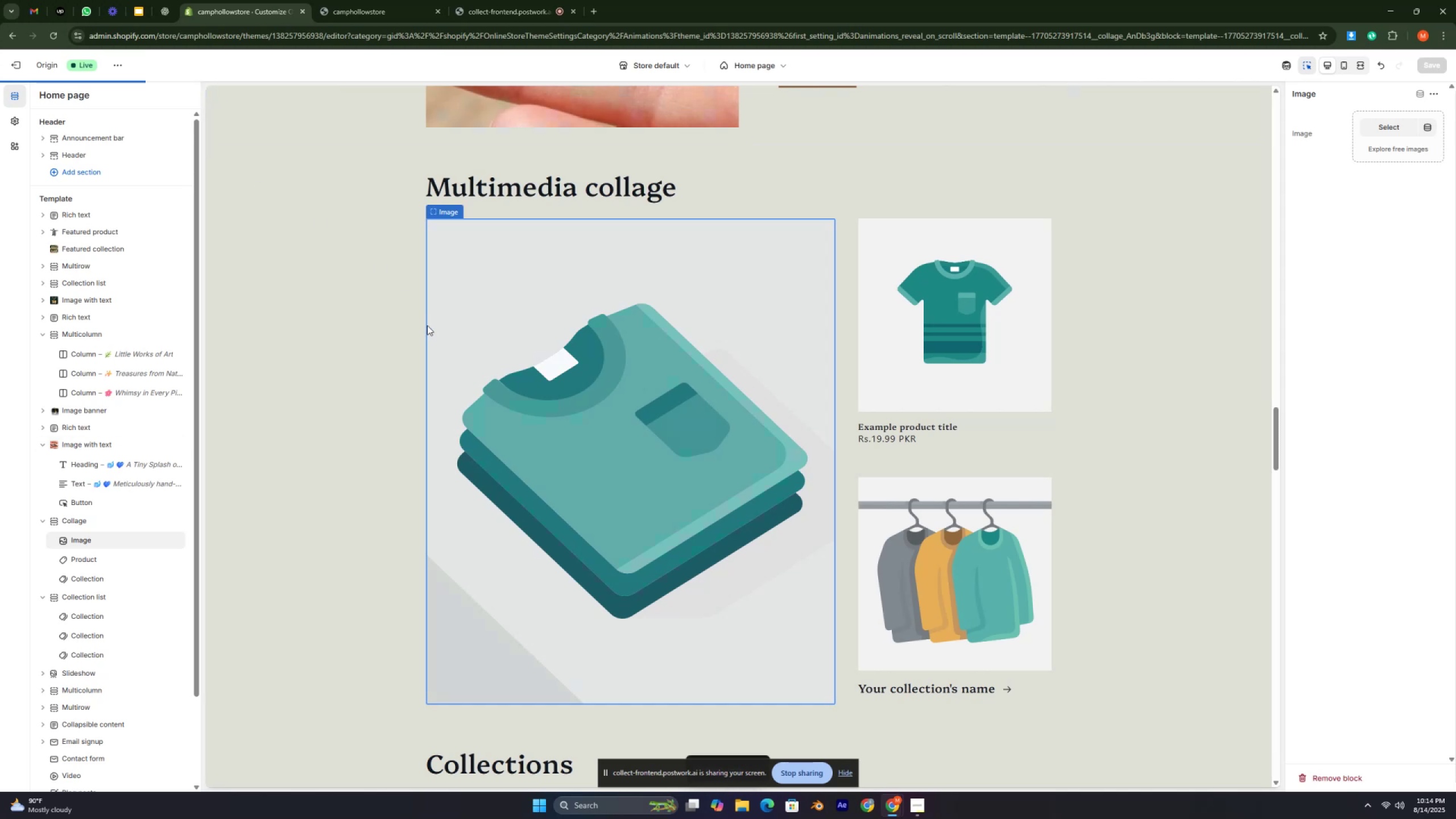 
key(Control+ControlLeft)
 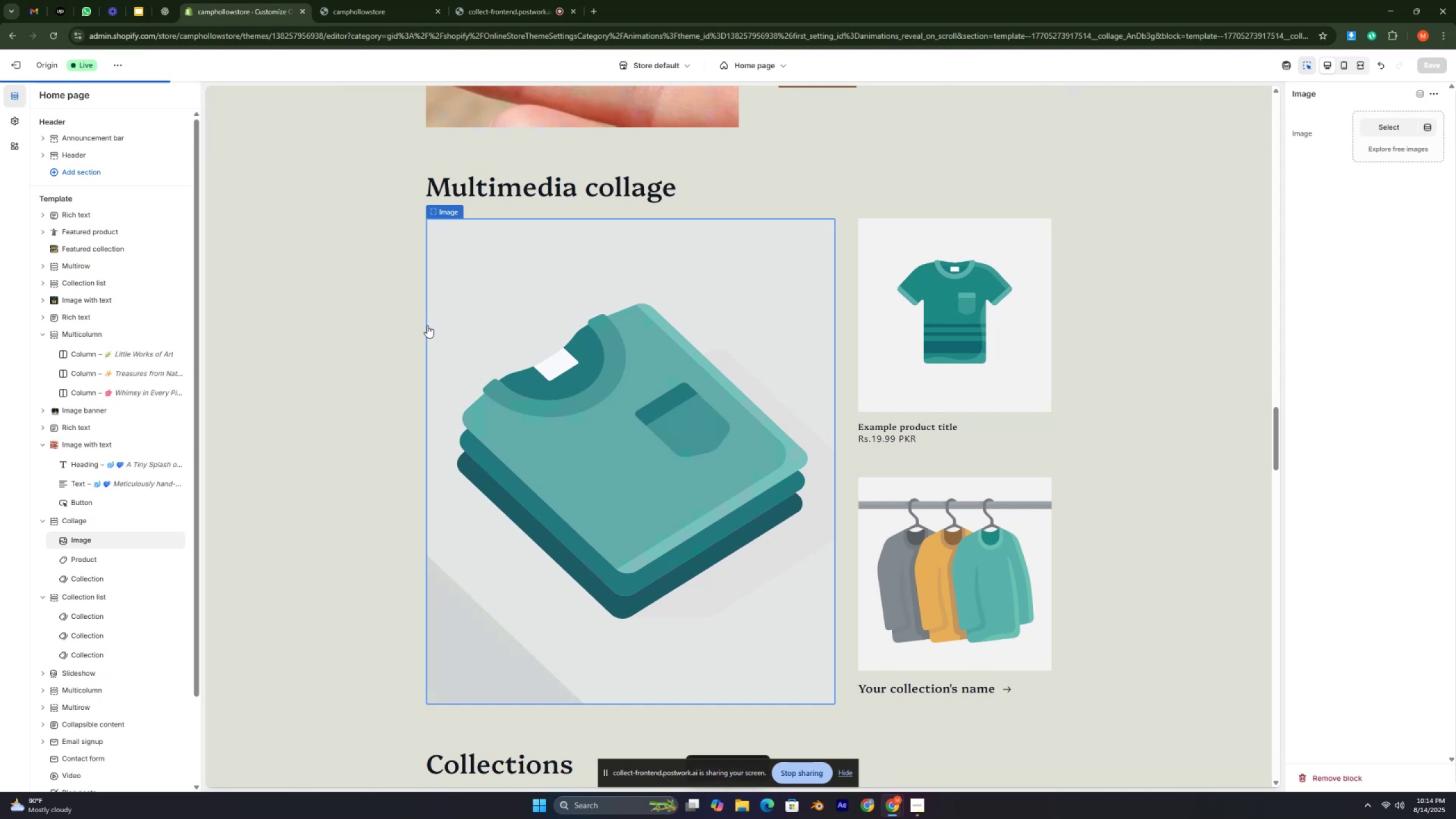 
key(Control+ControlLeft)
 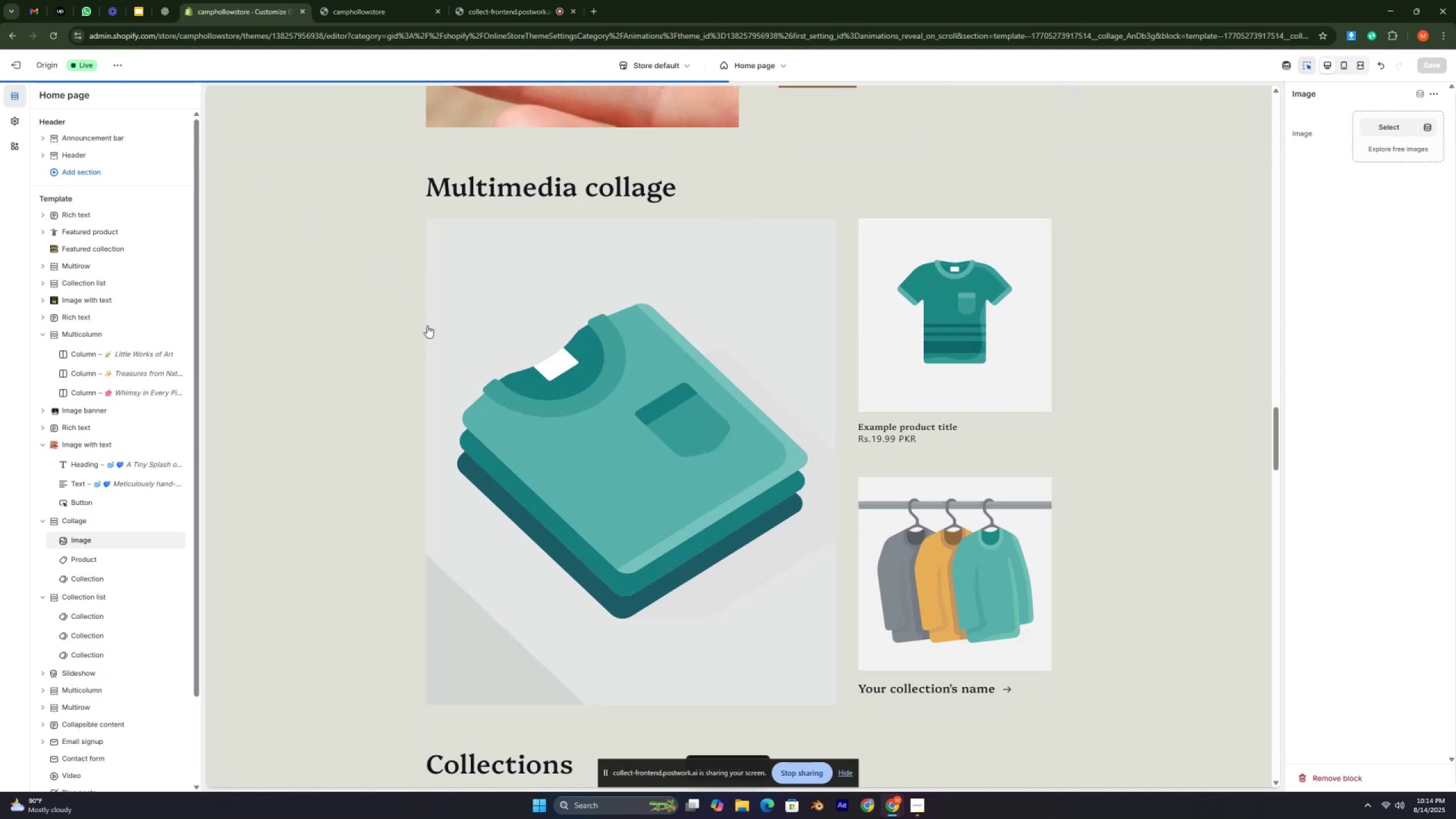 
key(Control+ControlLeft)
 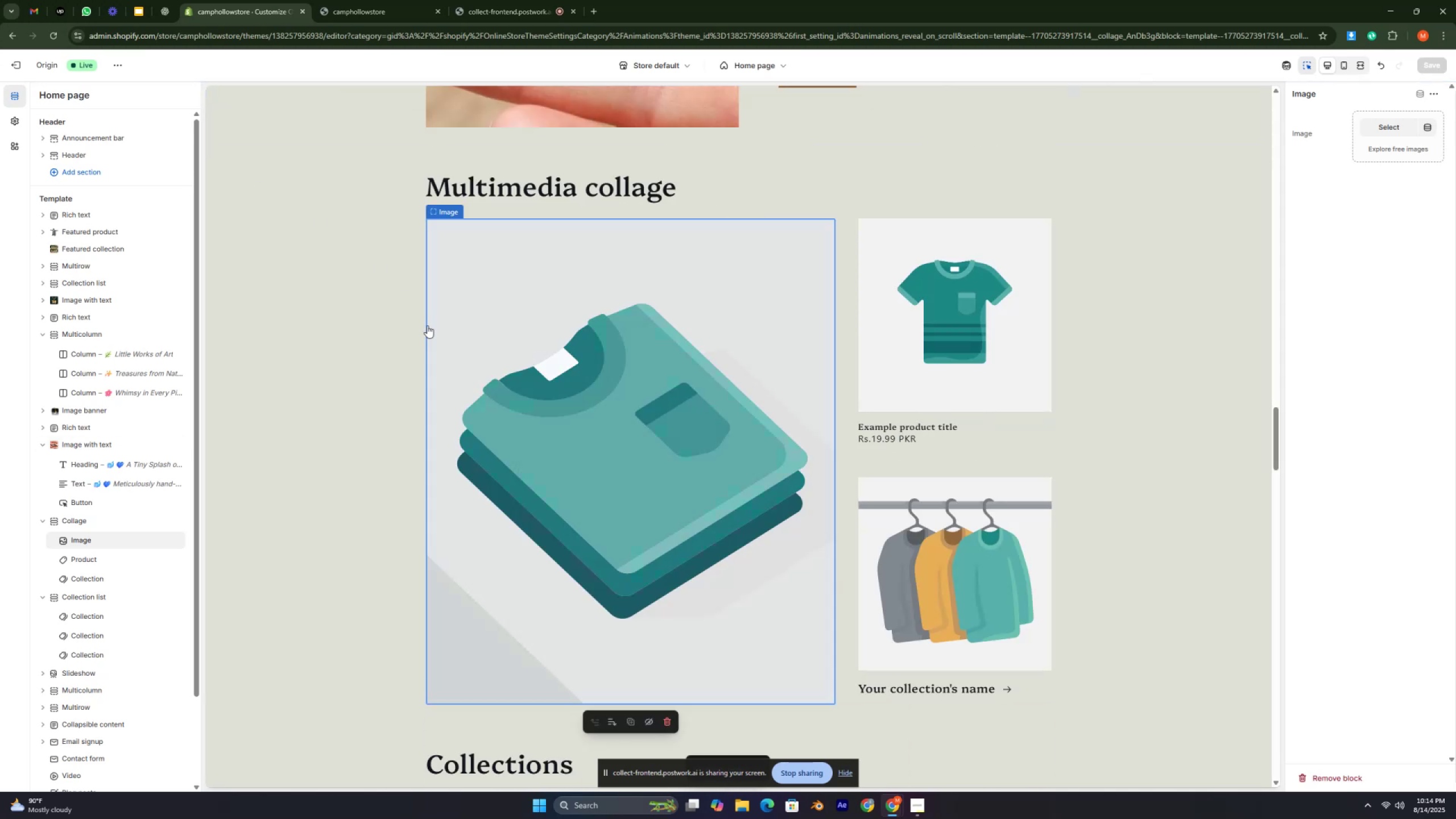 
key(Control+ControlLeft)
 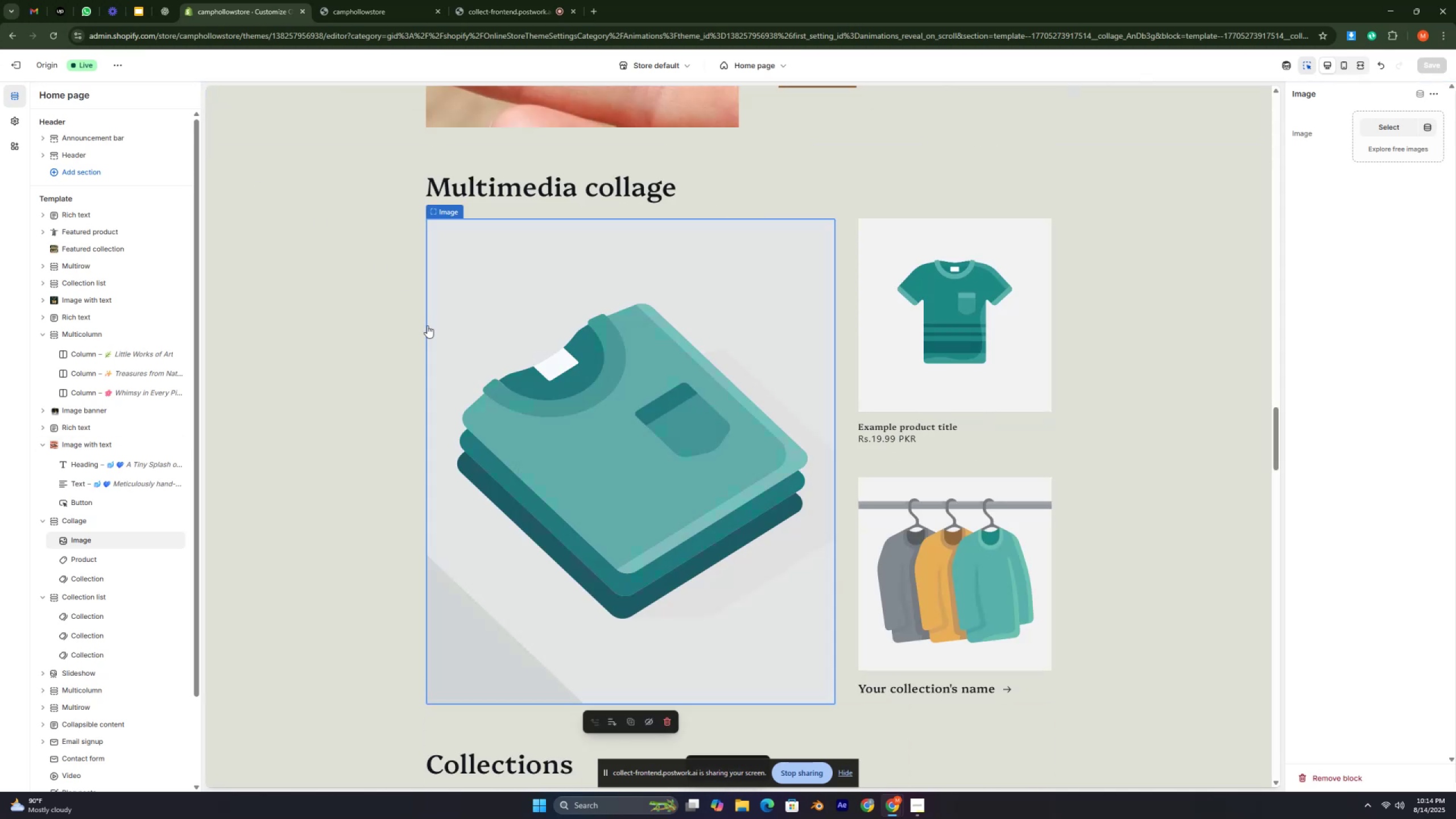 
key(Control+ControlLeft)
 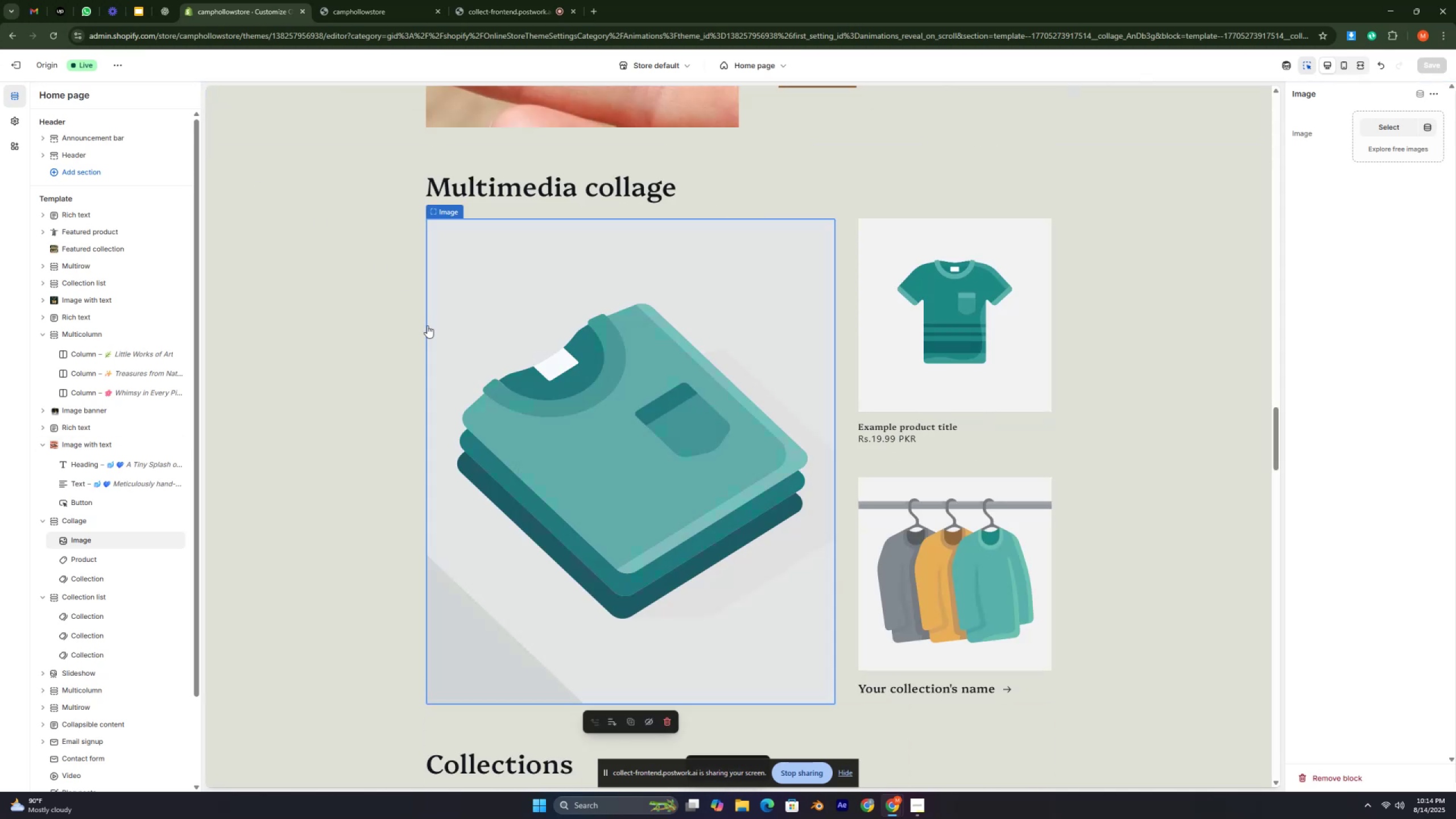 
key(Control+ControlLeft)
 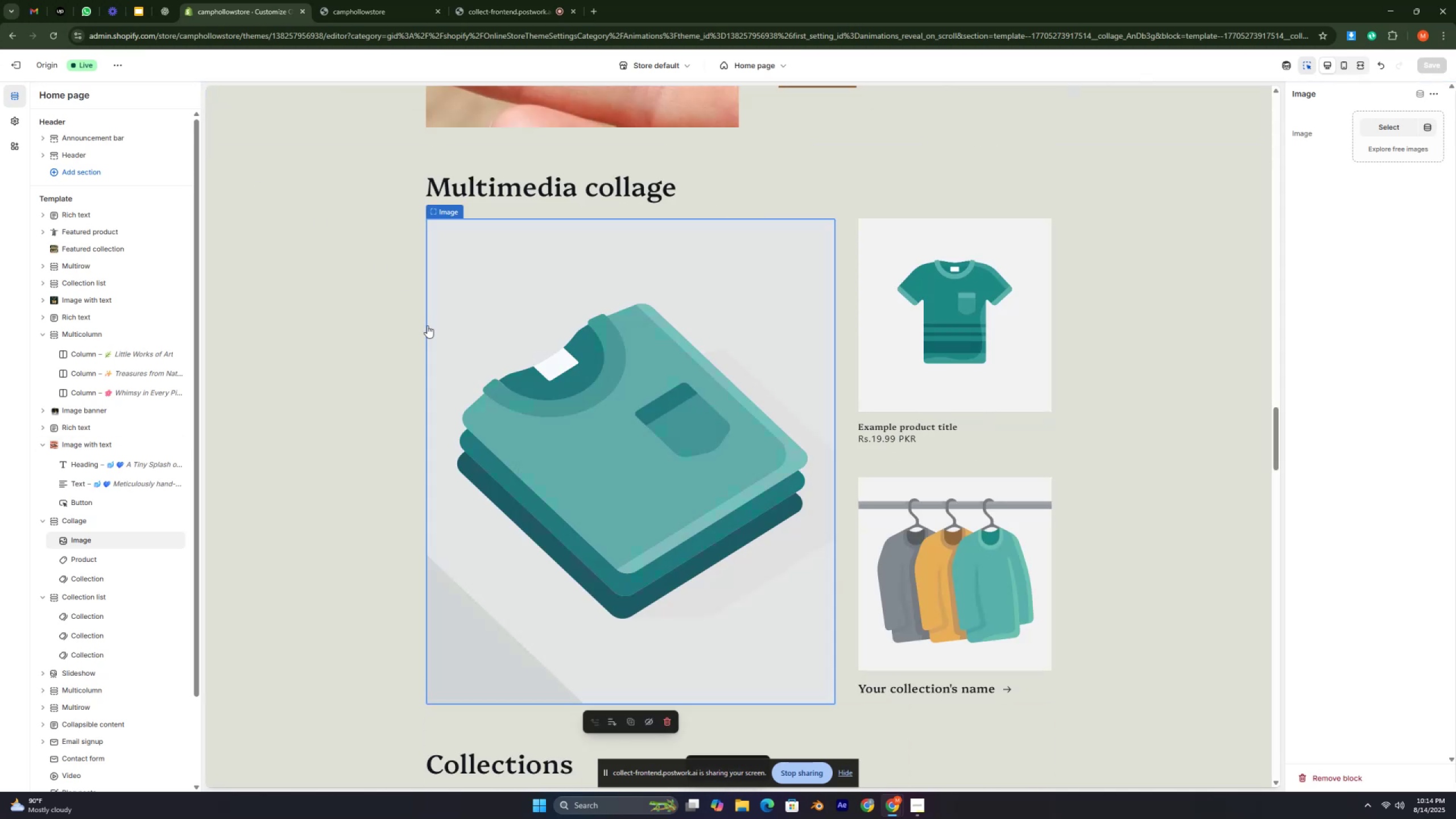 
key(Control+ControlLeft)
 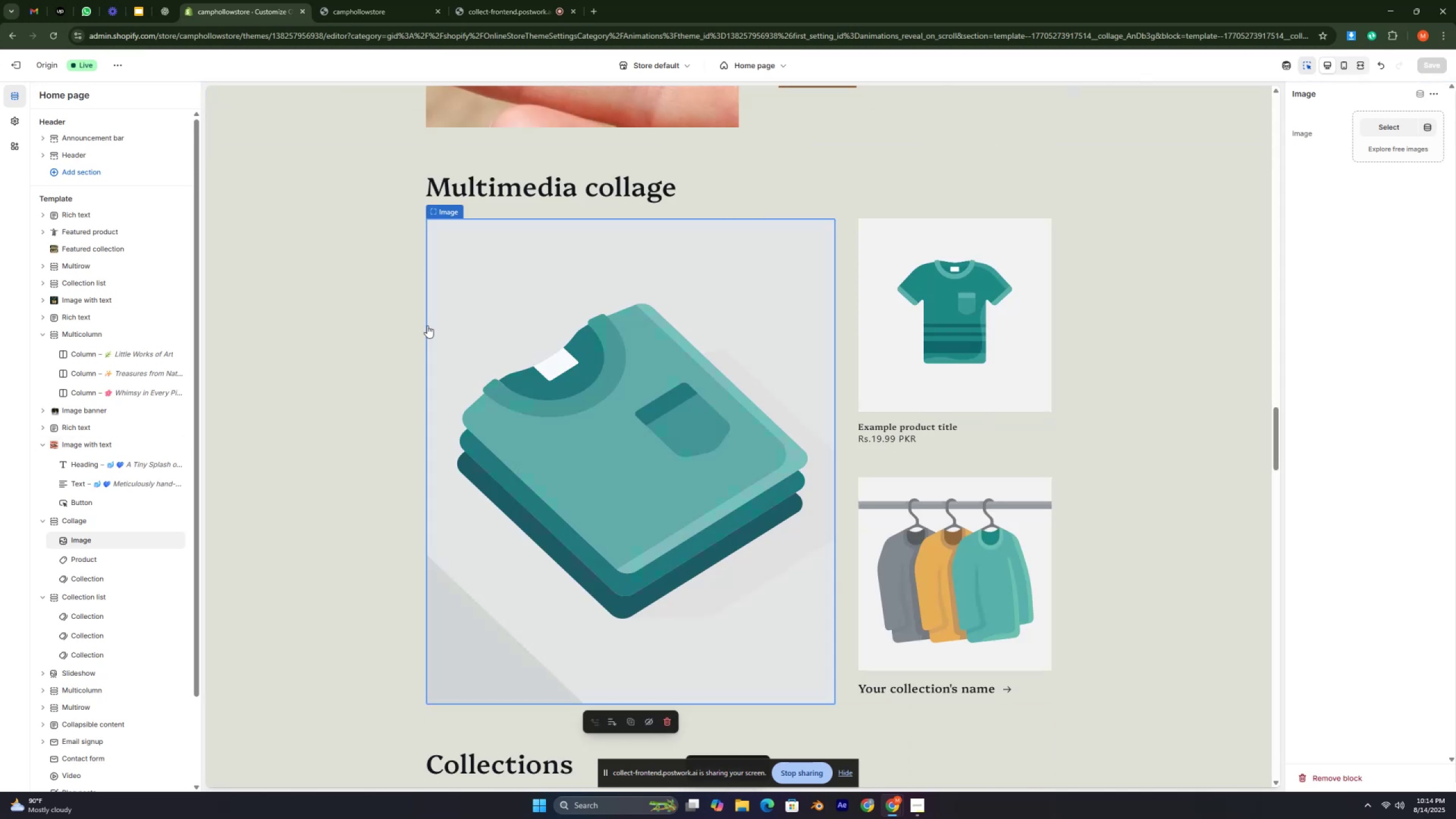 
key(Control+ControlLeft)
 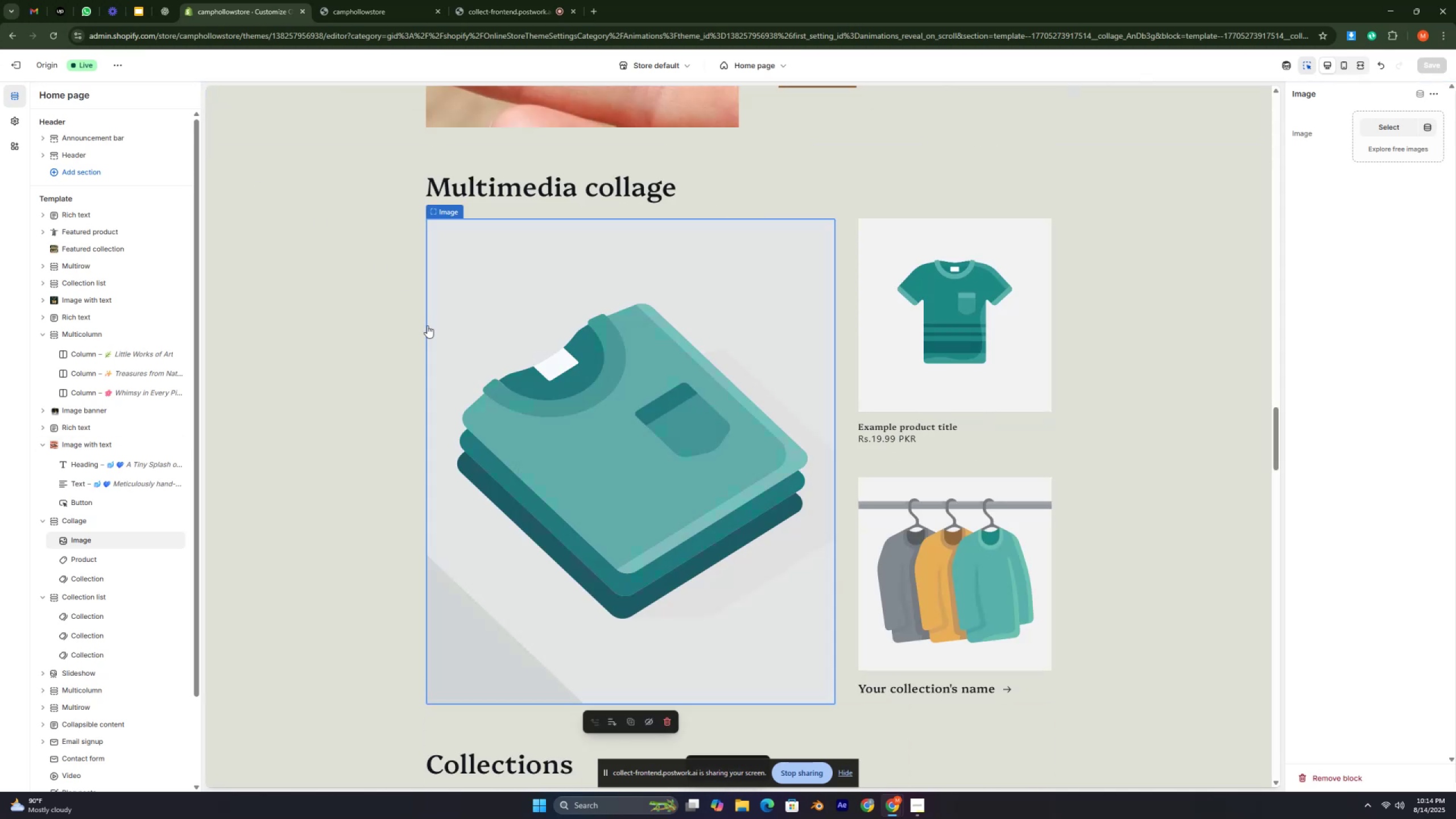 
key(Control+ControlLeft)
 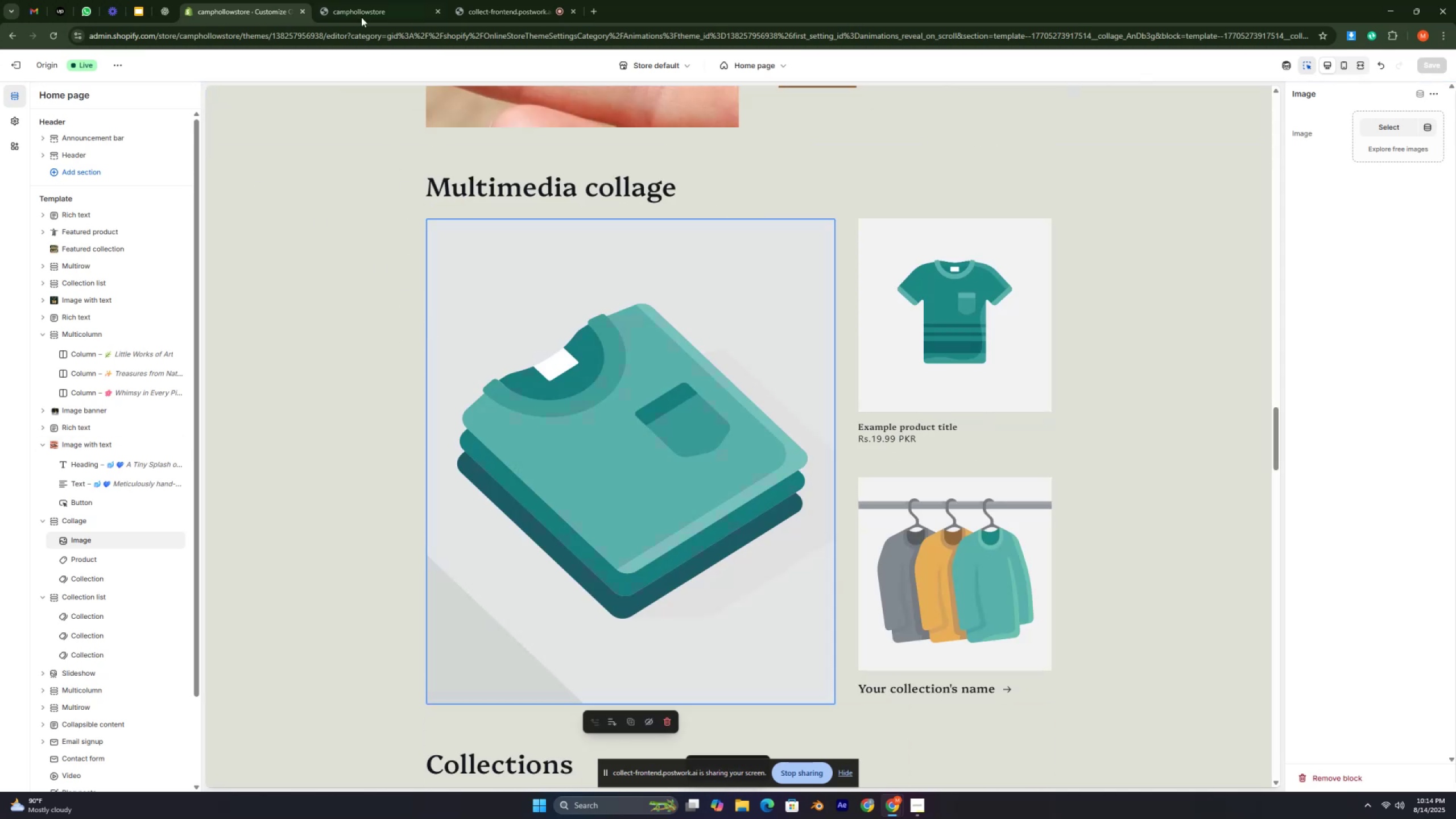 
left_click([361, 11])
 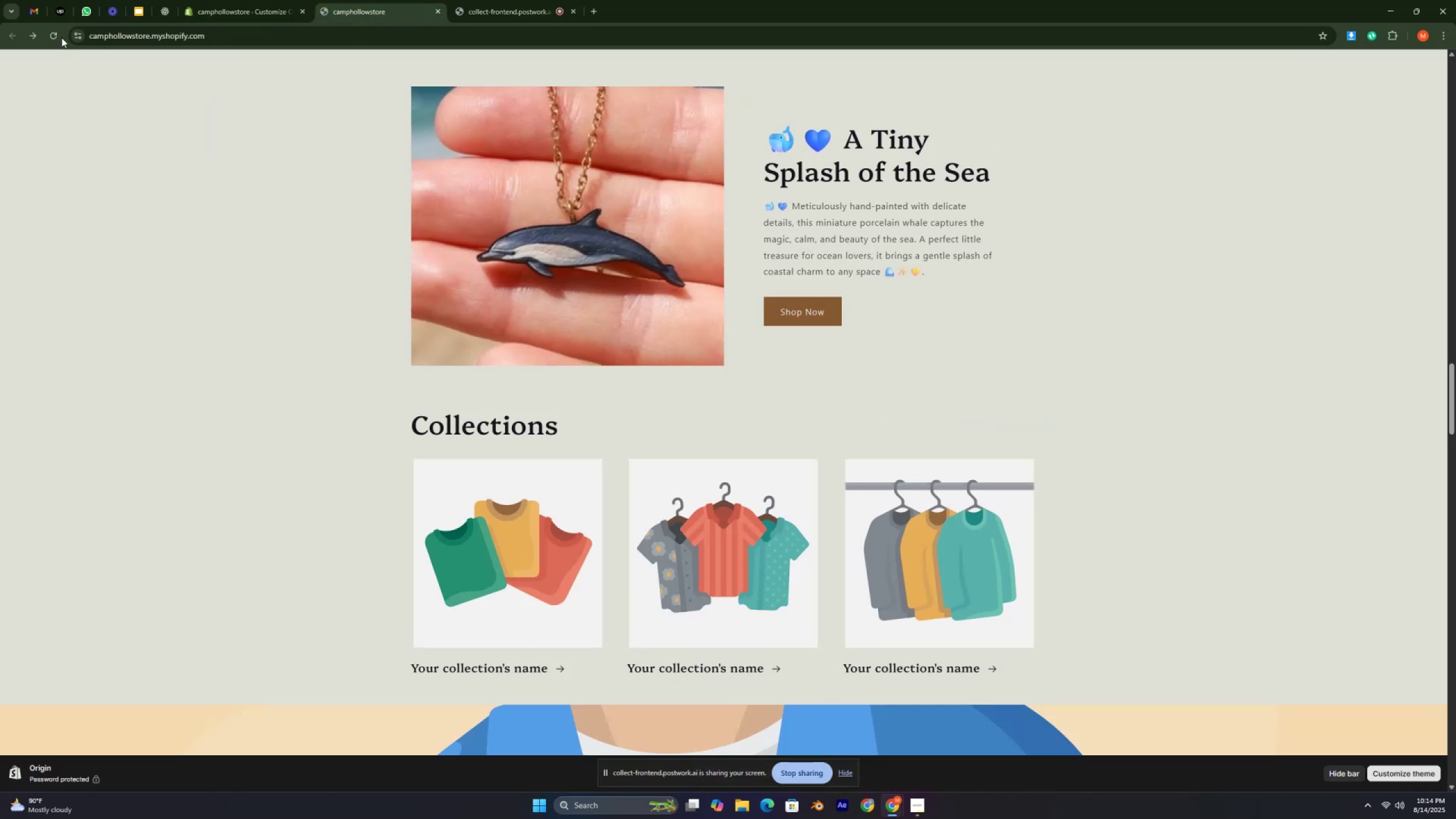 
left_click([52, 25])
 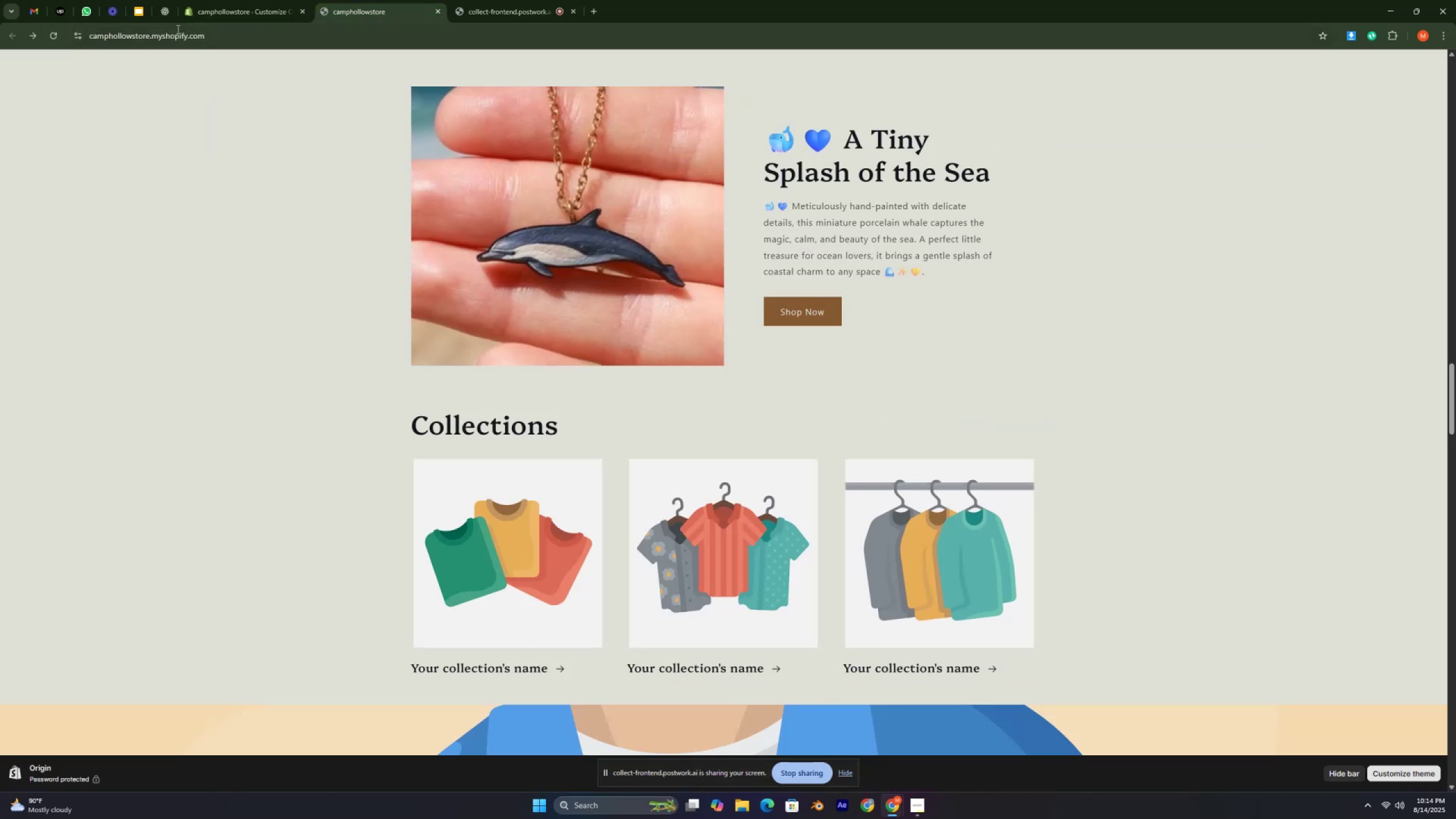 
left_click([48, 39])
 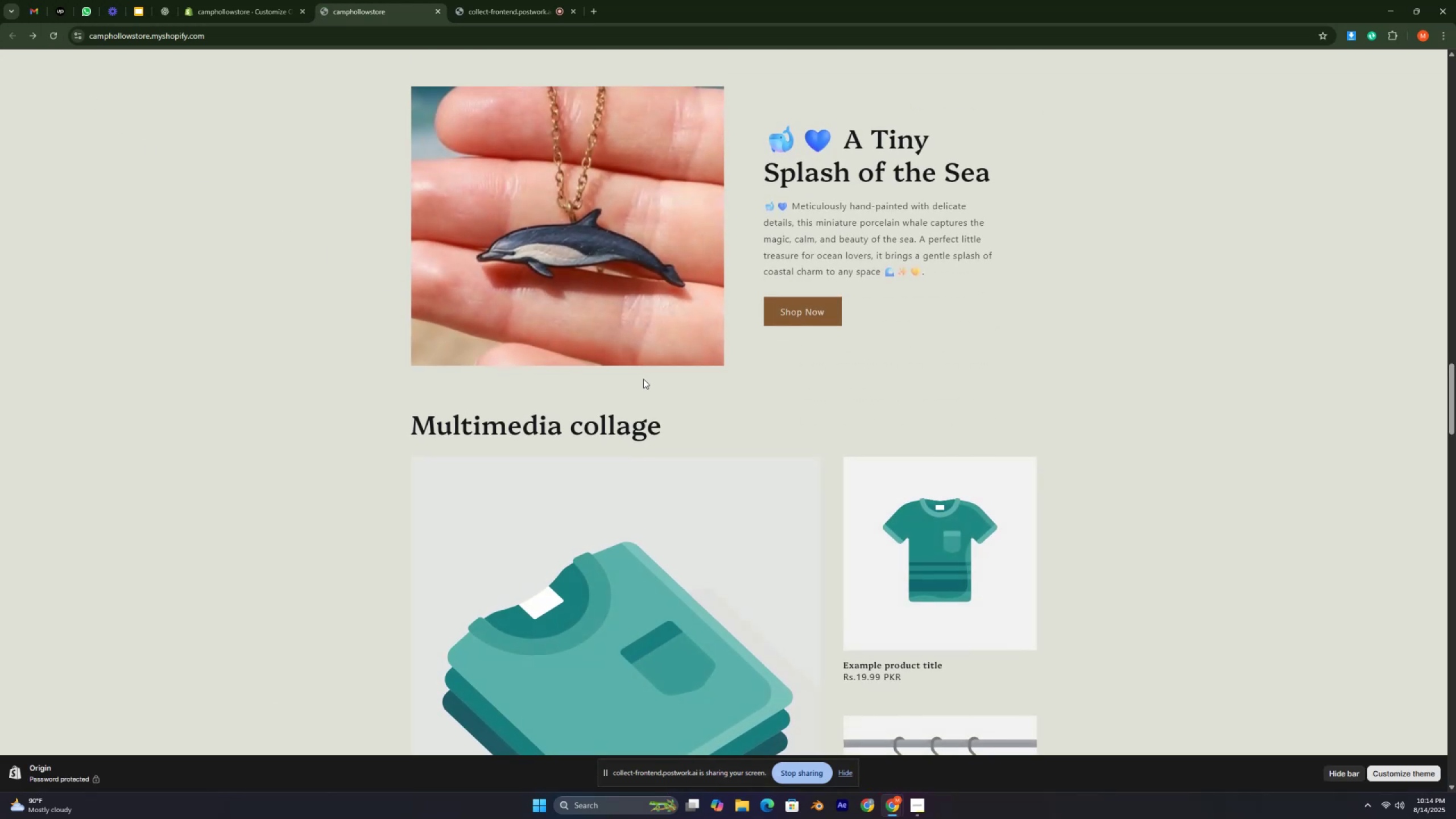 
scroll: coordinate [643, 391], scroll_direction: down, amount: 2.0
 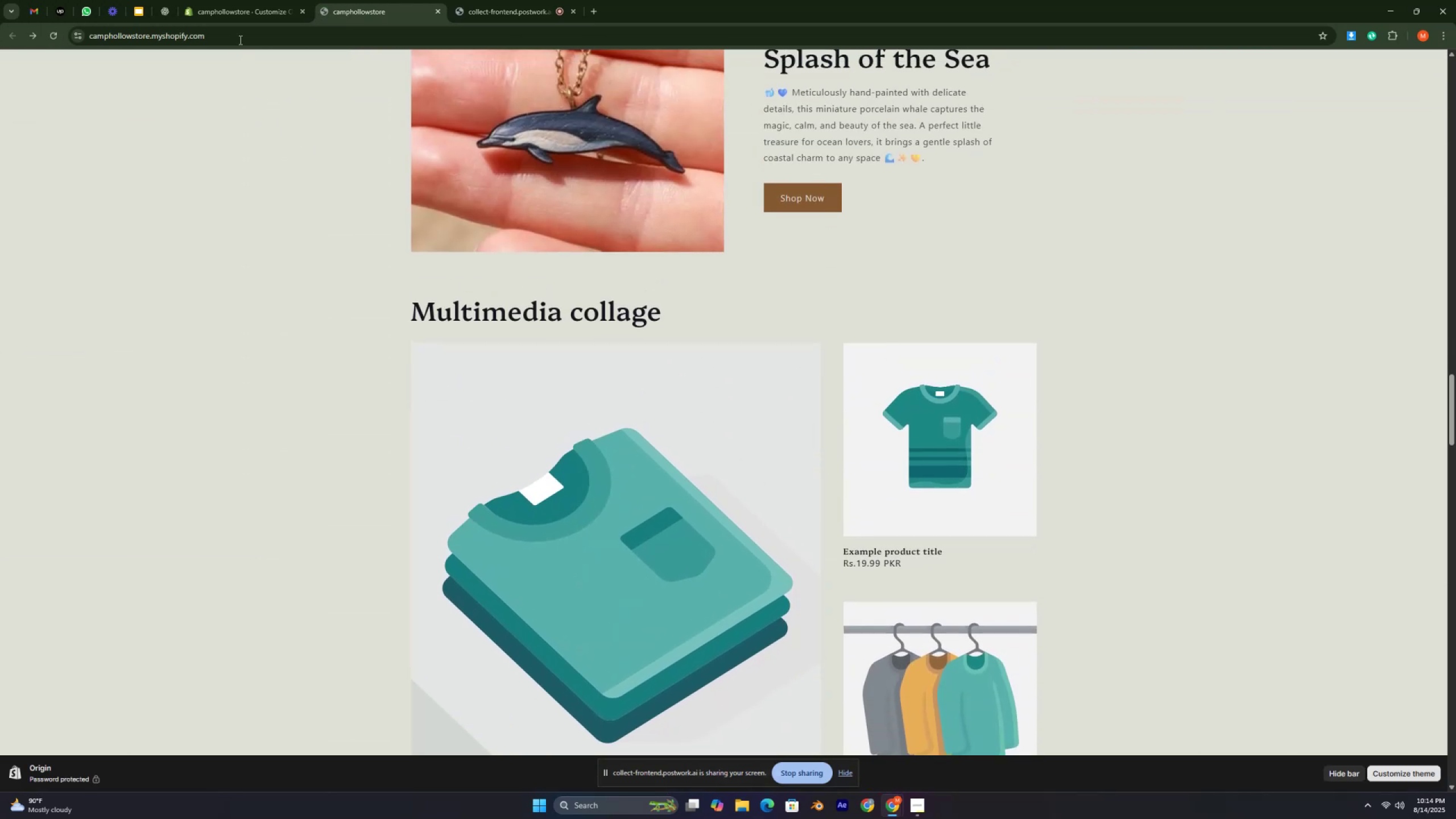 
left_click([229, 7])
 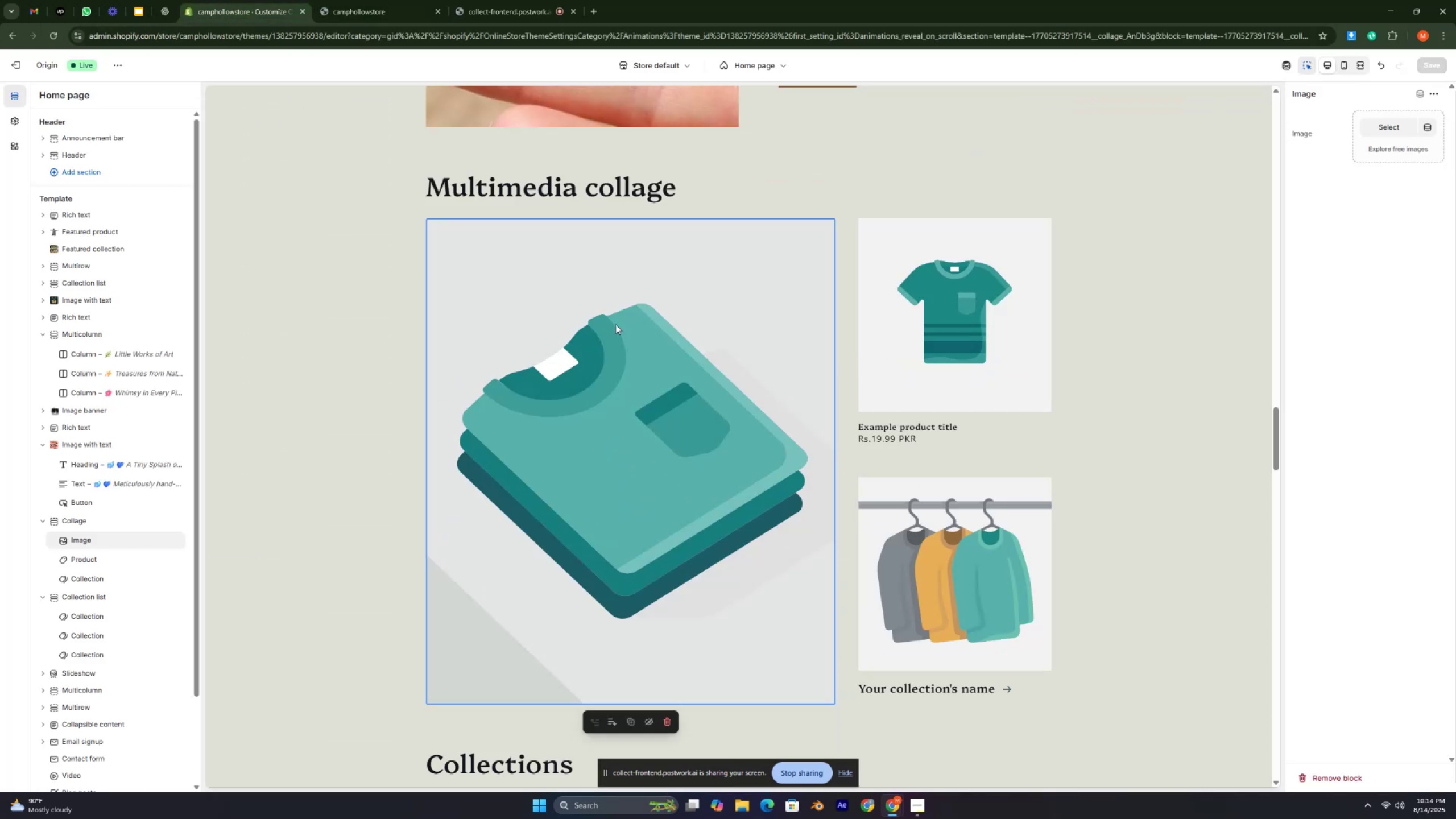 
scroll: coordinate [619, 321], scroll_direction: down, amount: 3.0
 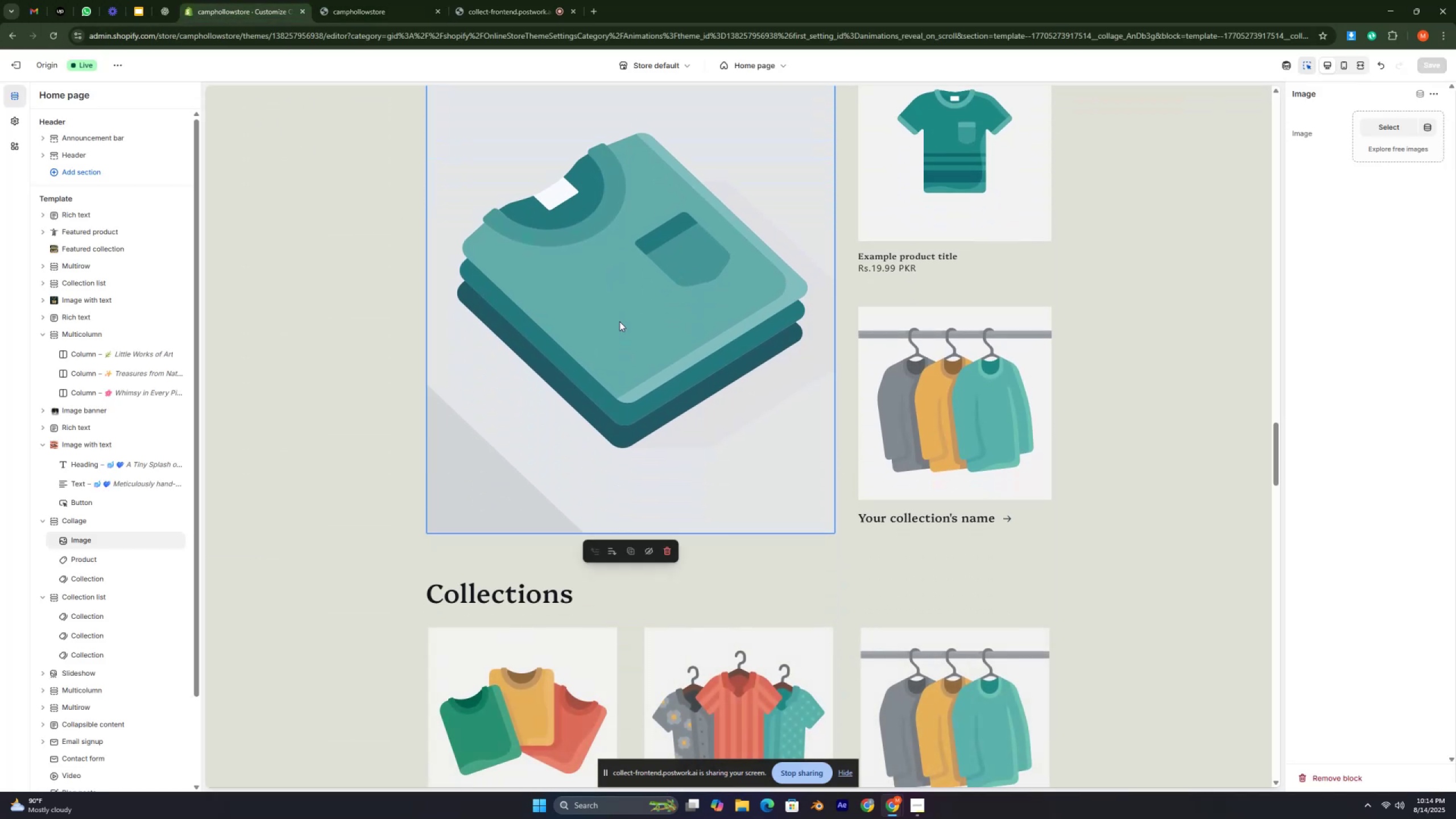 
key(Control+ControlLeft)
 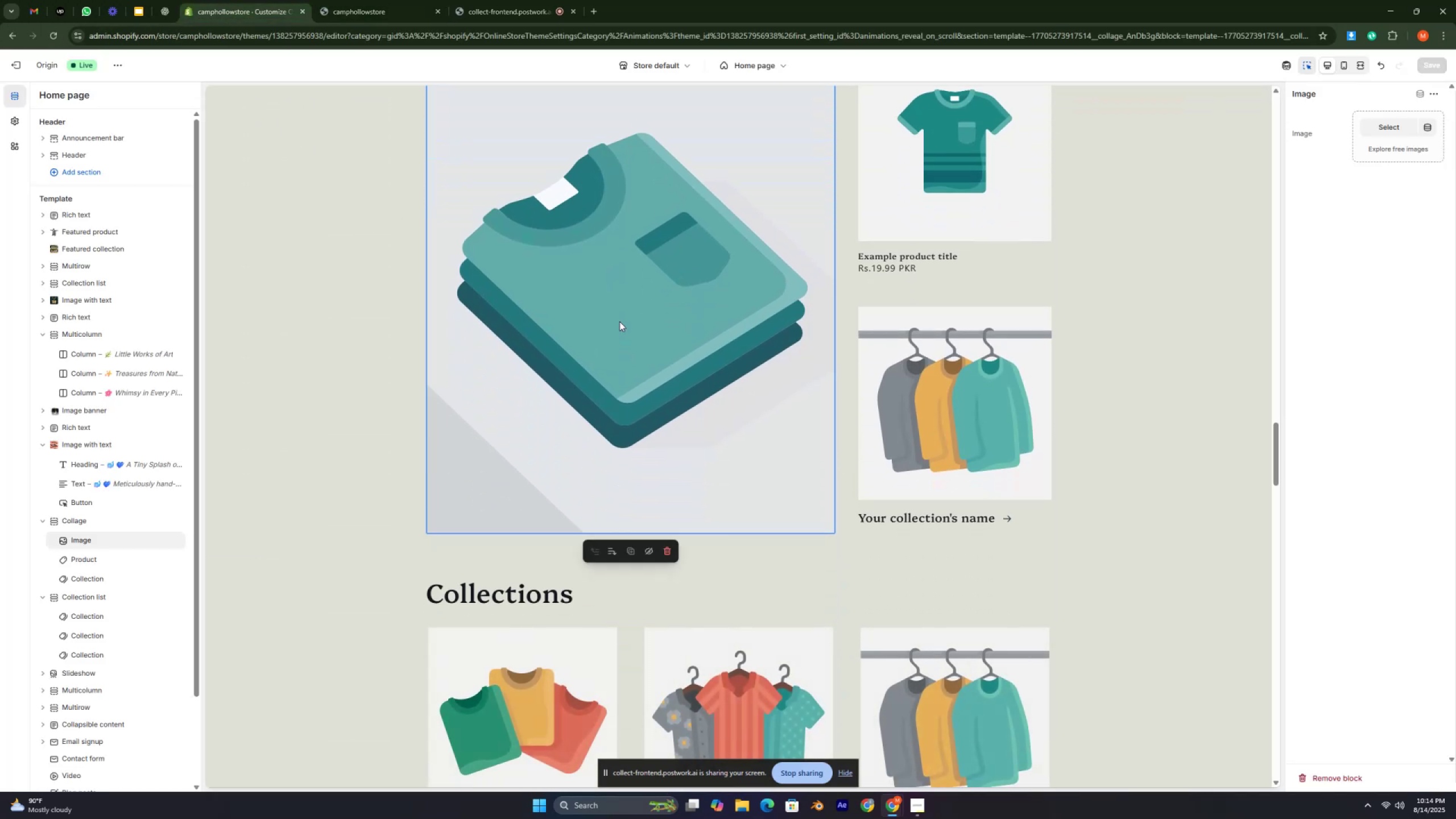 
key(Control+ControlLeft)
 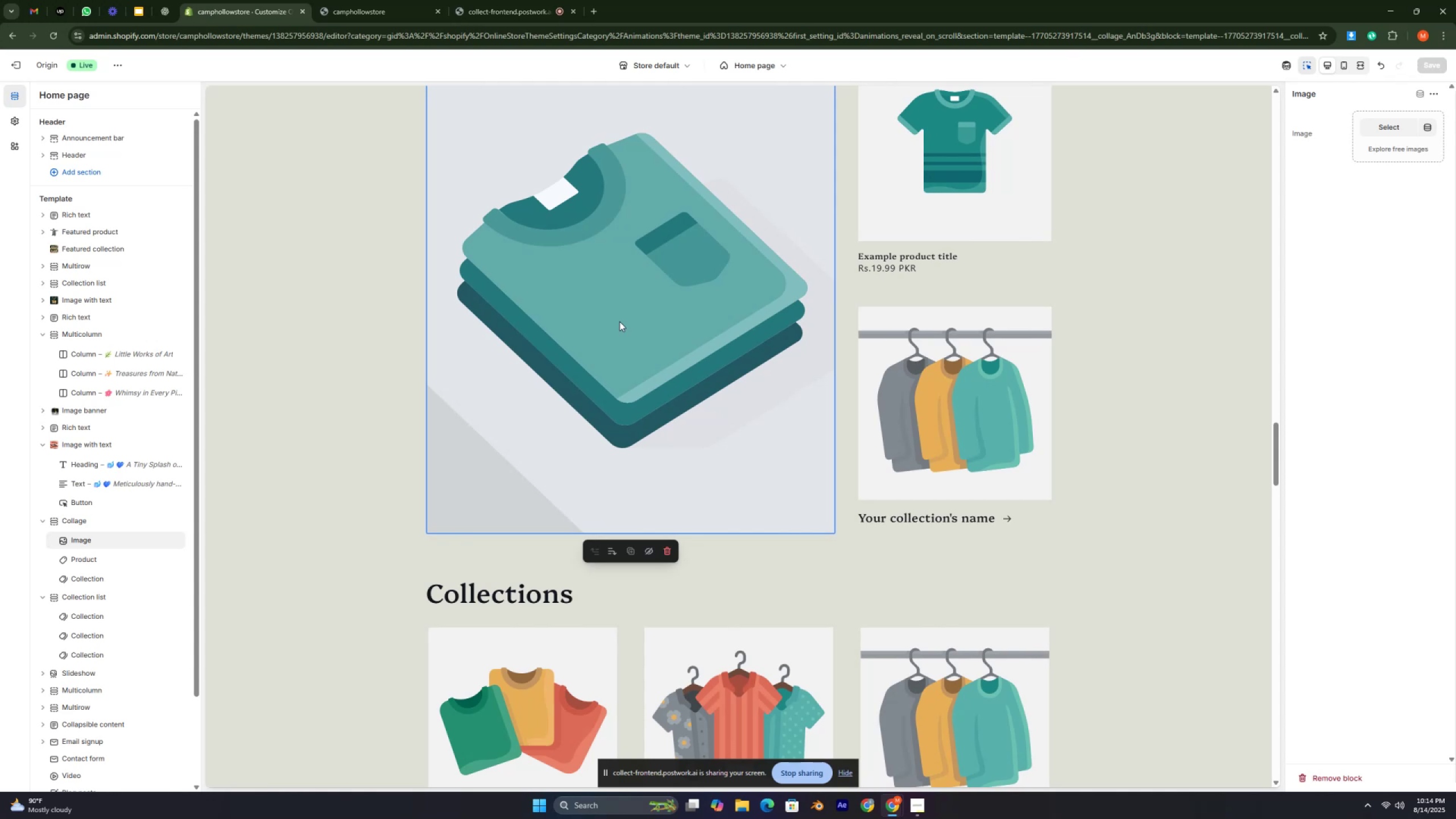 
key(Control+ControlLeft)
 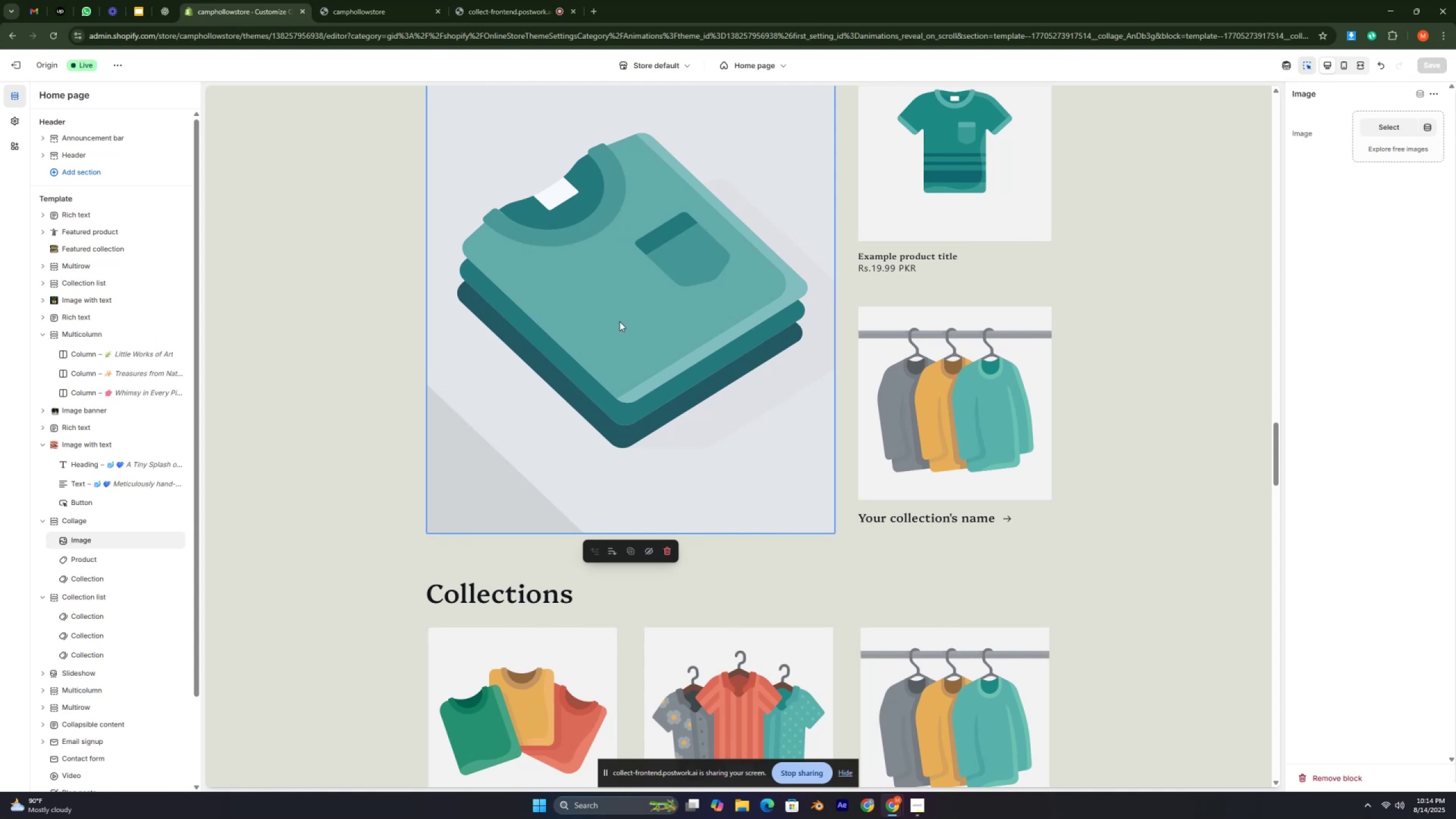 
key(Control+ControlLeft)
 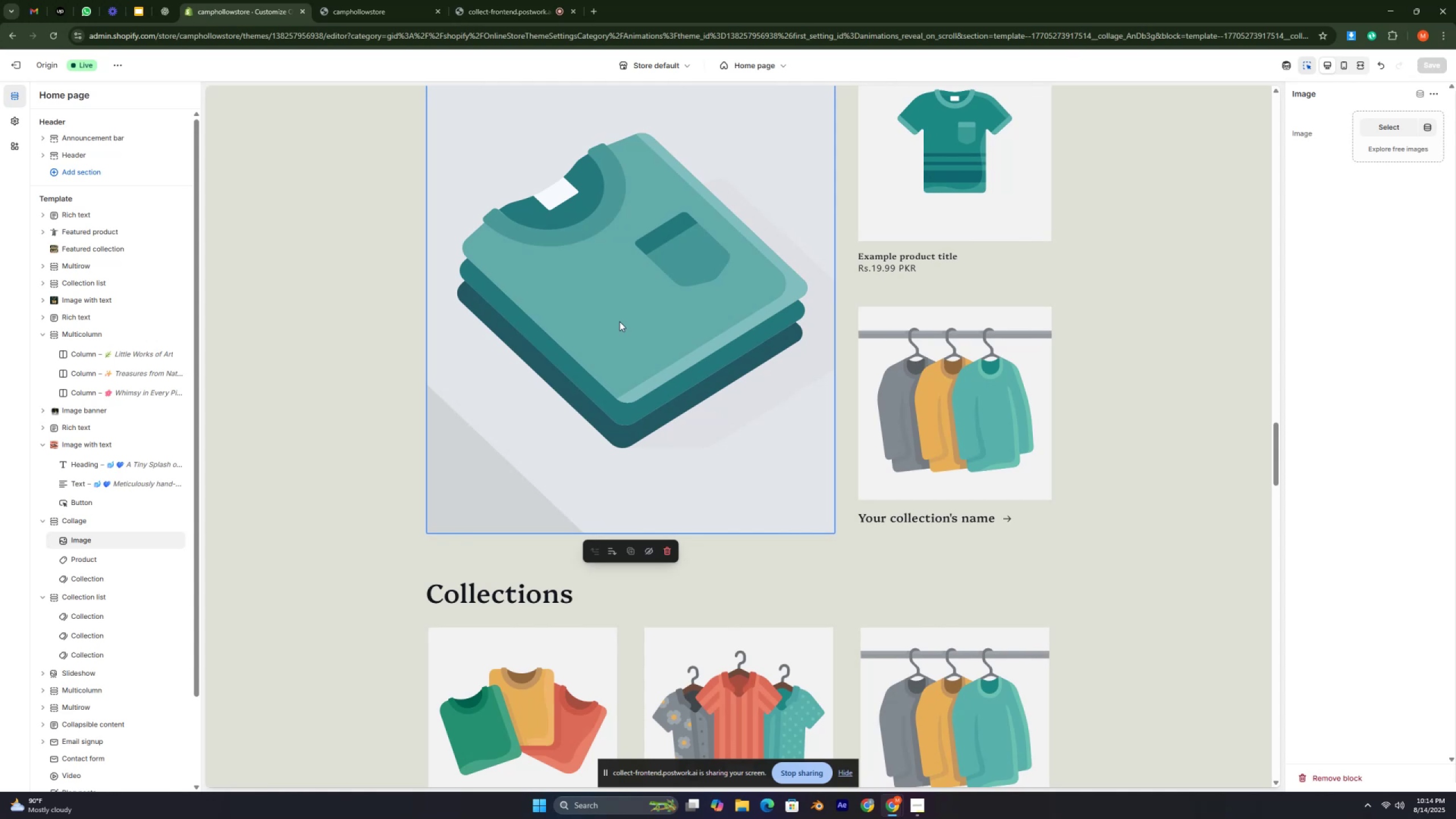 
key(Control+ControlLeft)
 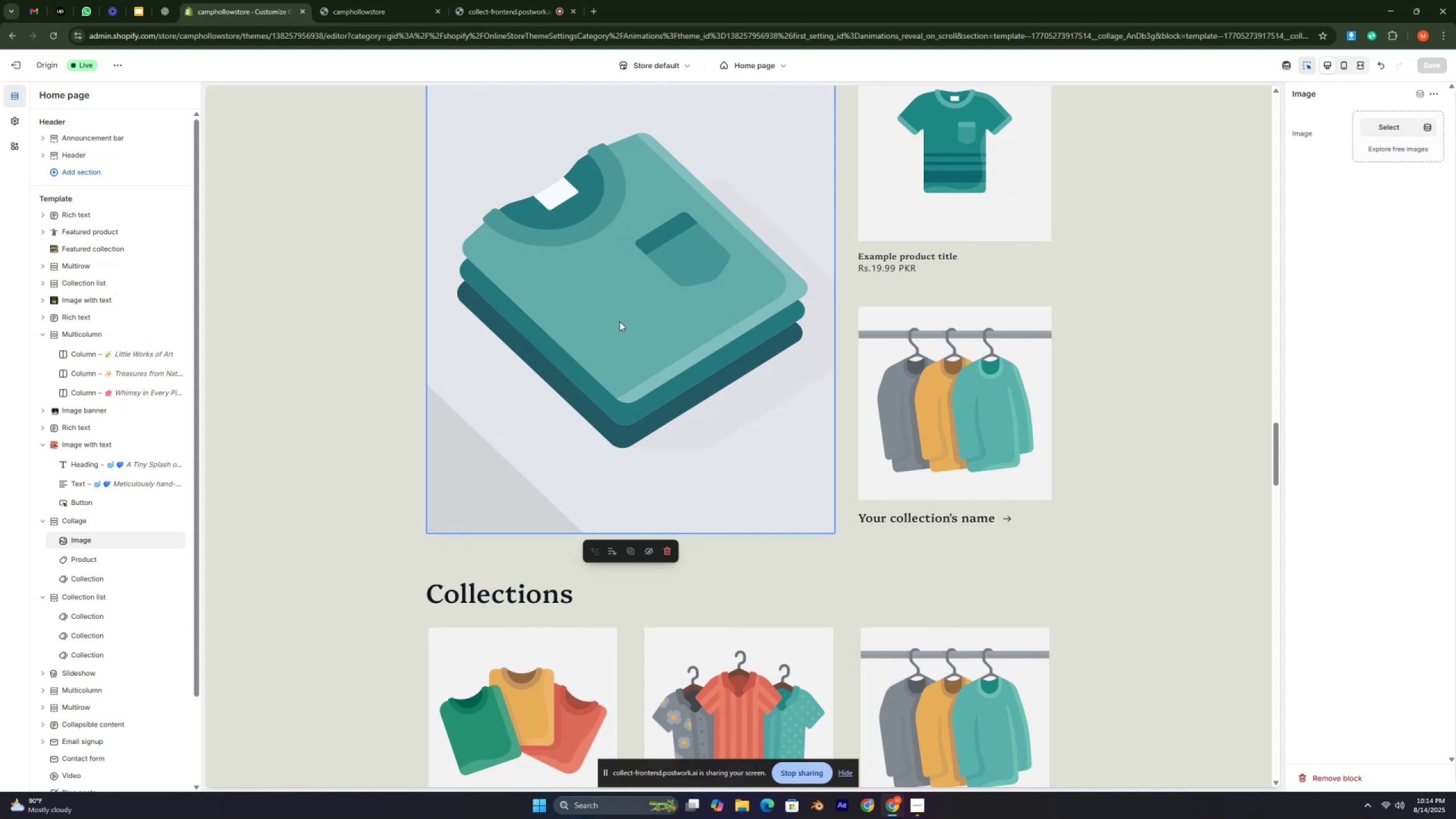 
key(Control+ControlLeft)
 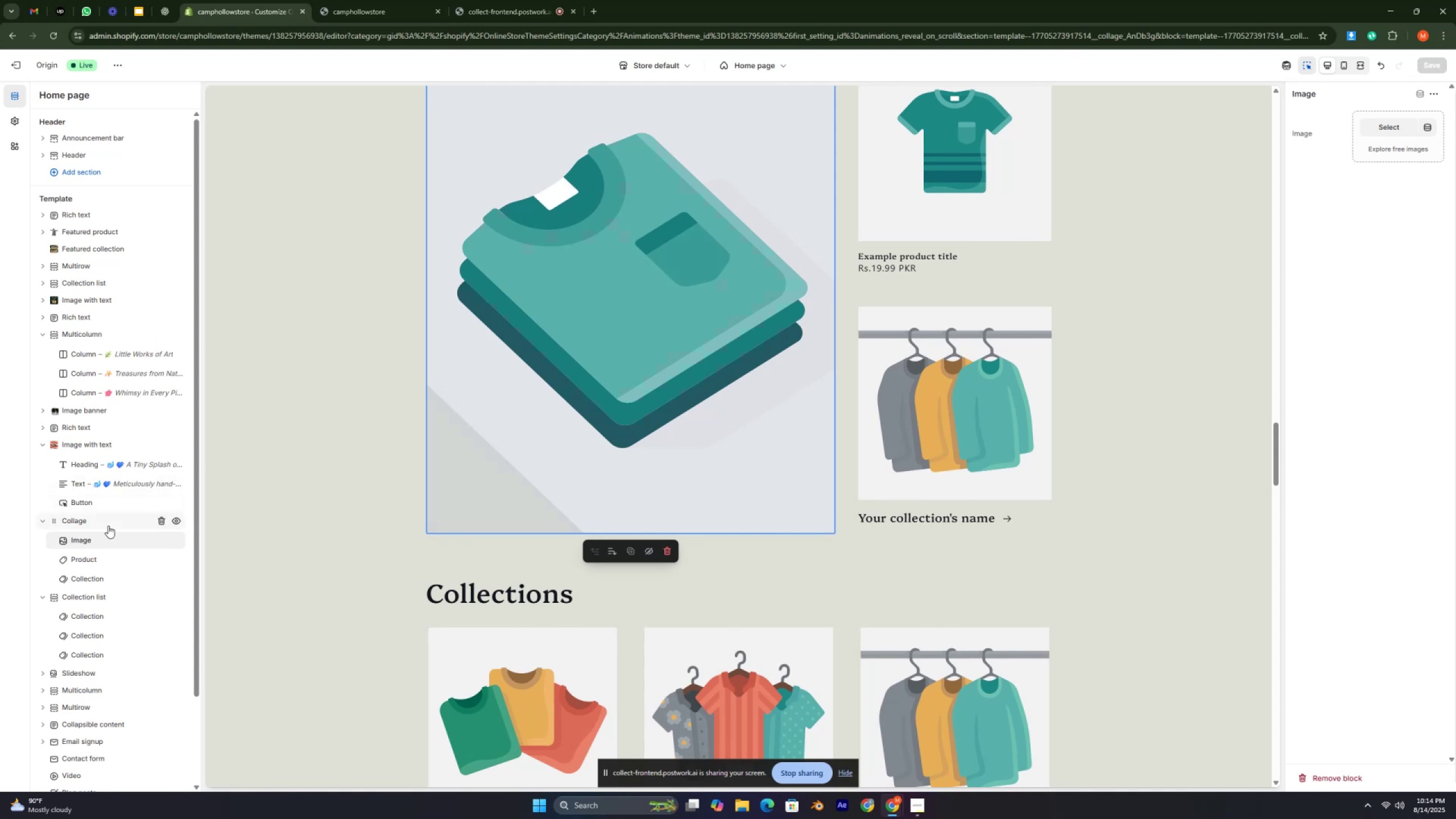 
wait(6.65)
 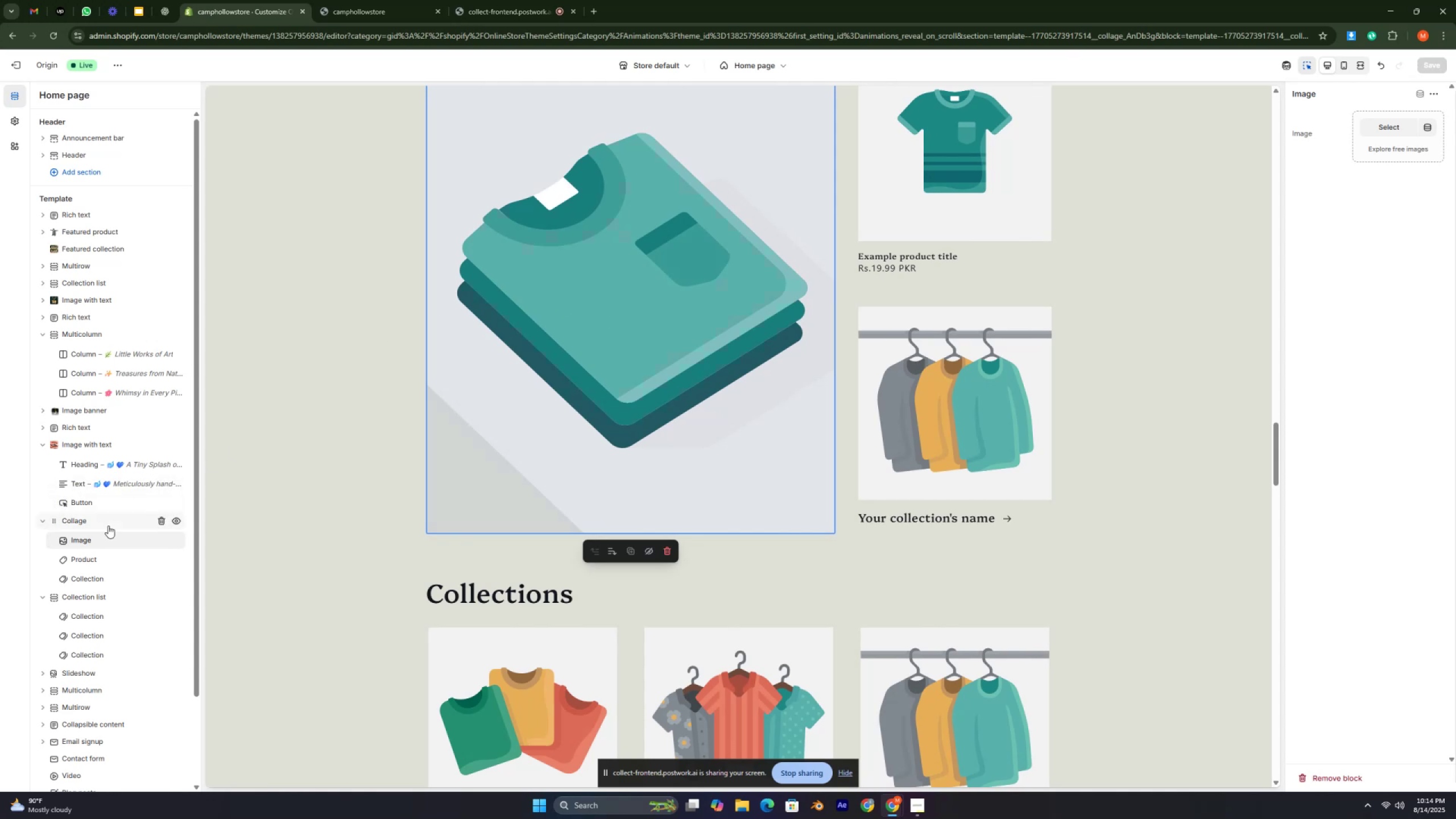 
scroll: coordinate [412, 377], scroll_direction: up, amount: 4.0
 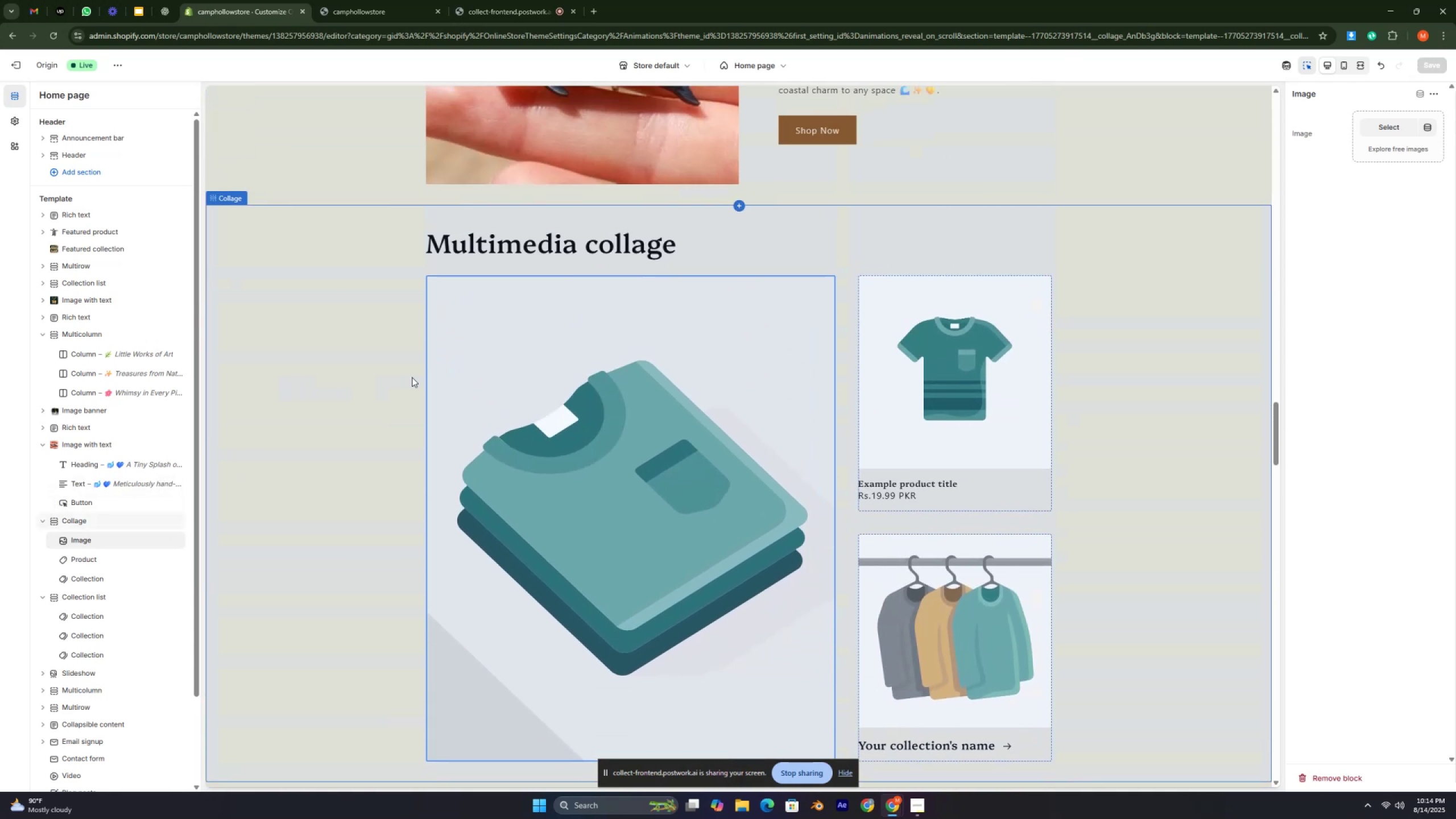 
scroll: coordinate [411, 380], scroll_direction: down, amount: 3.0
 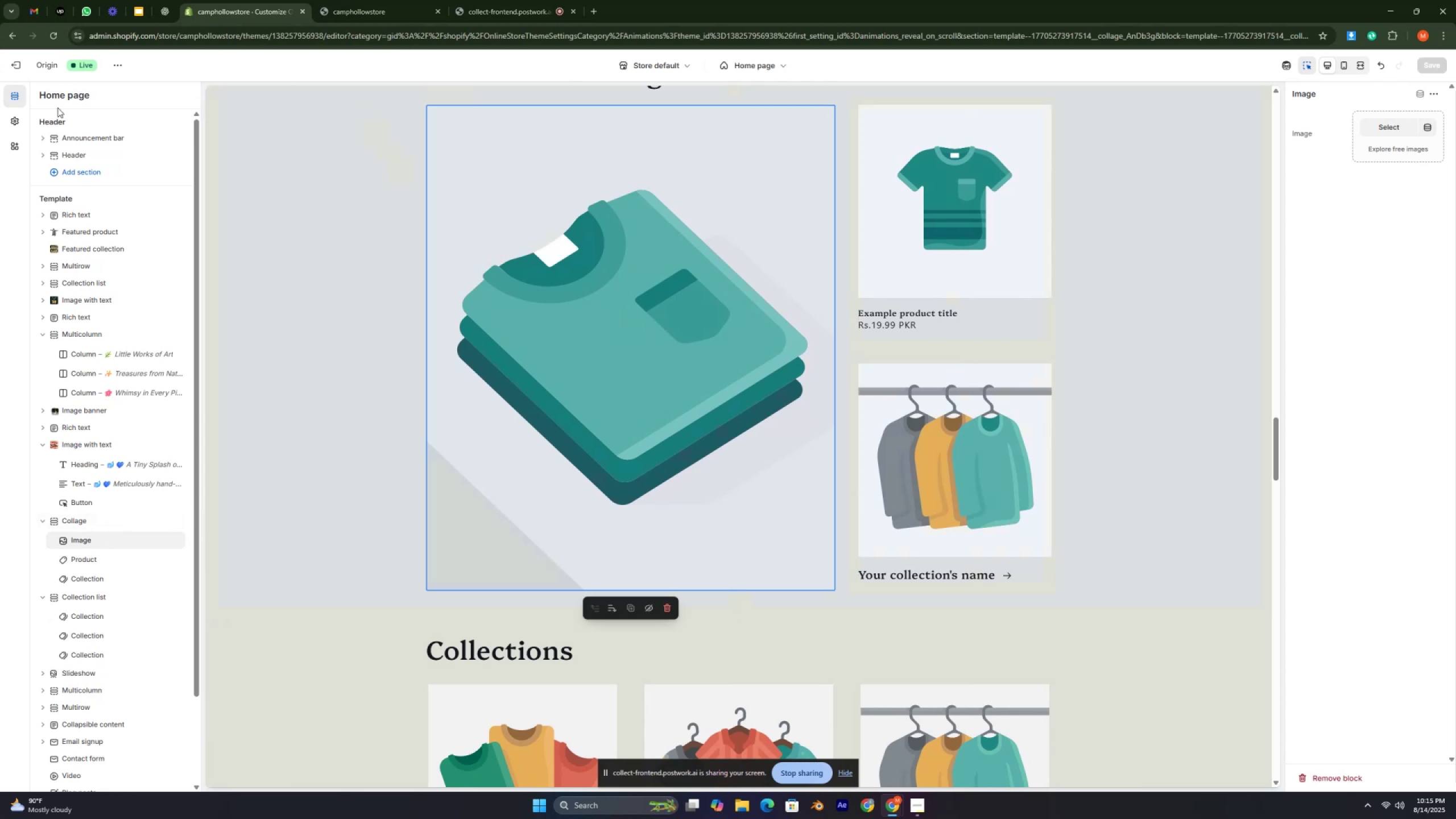 
left_click([11, 63])
 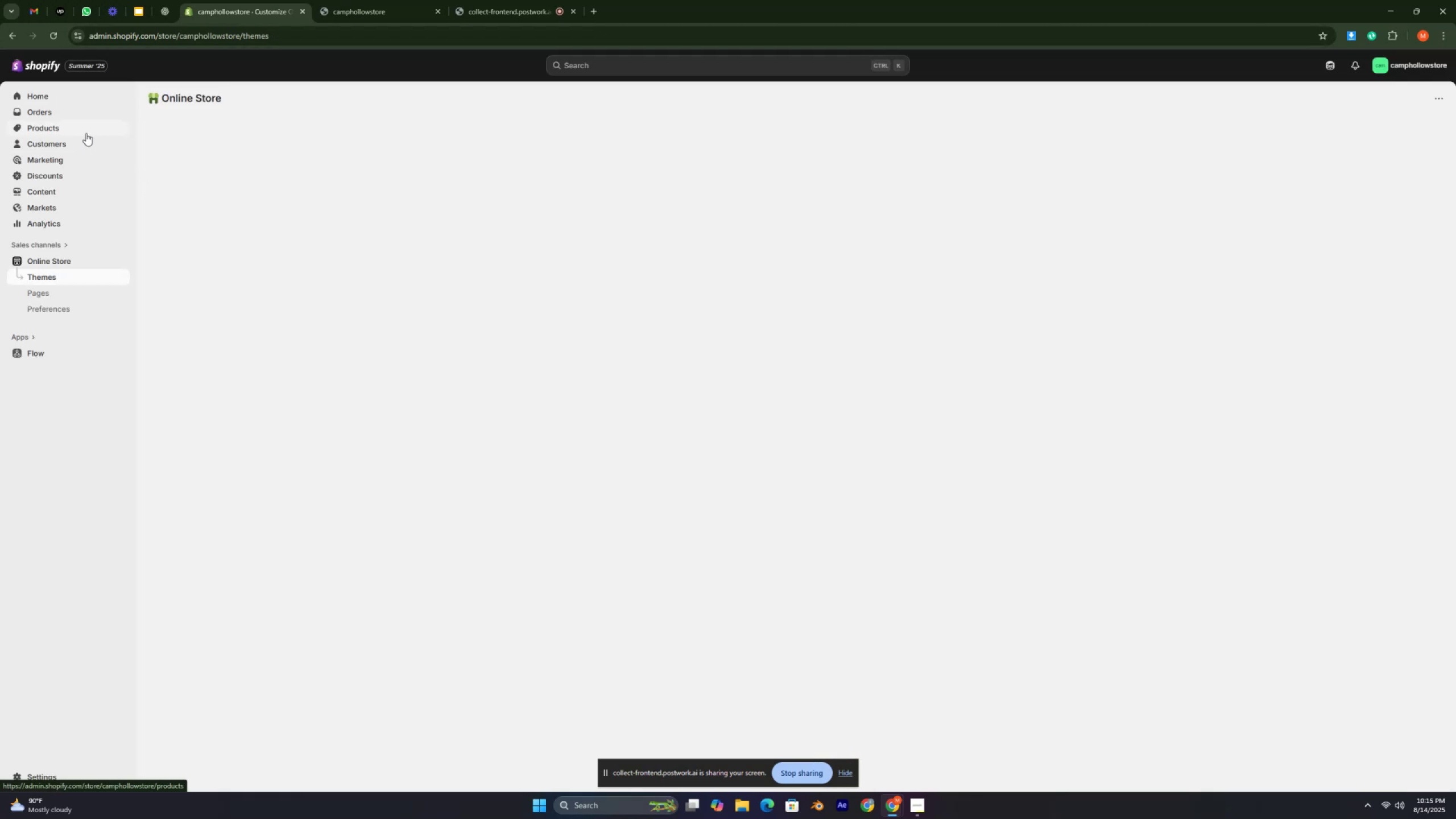 
left_click([84, 130])
 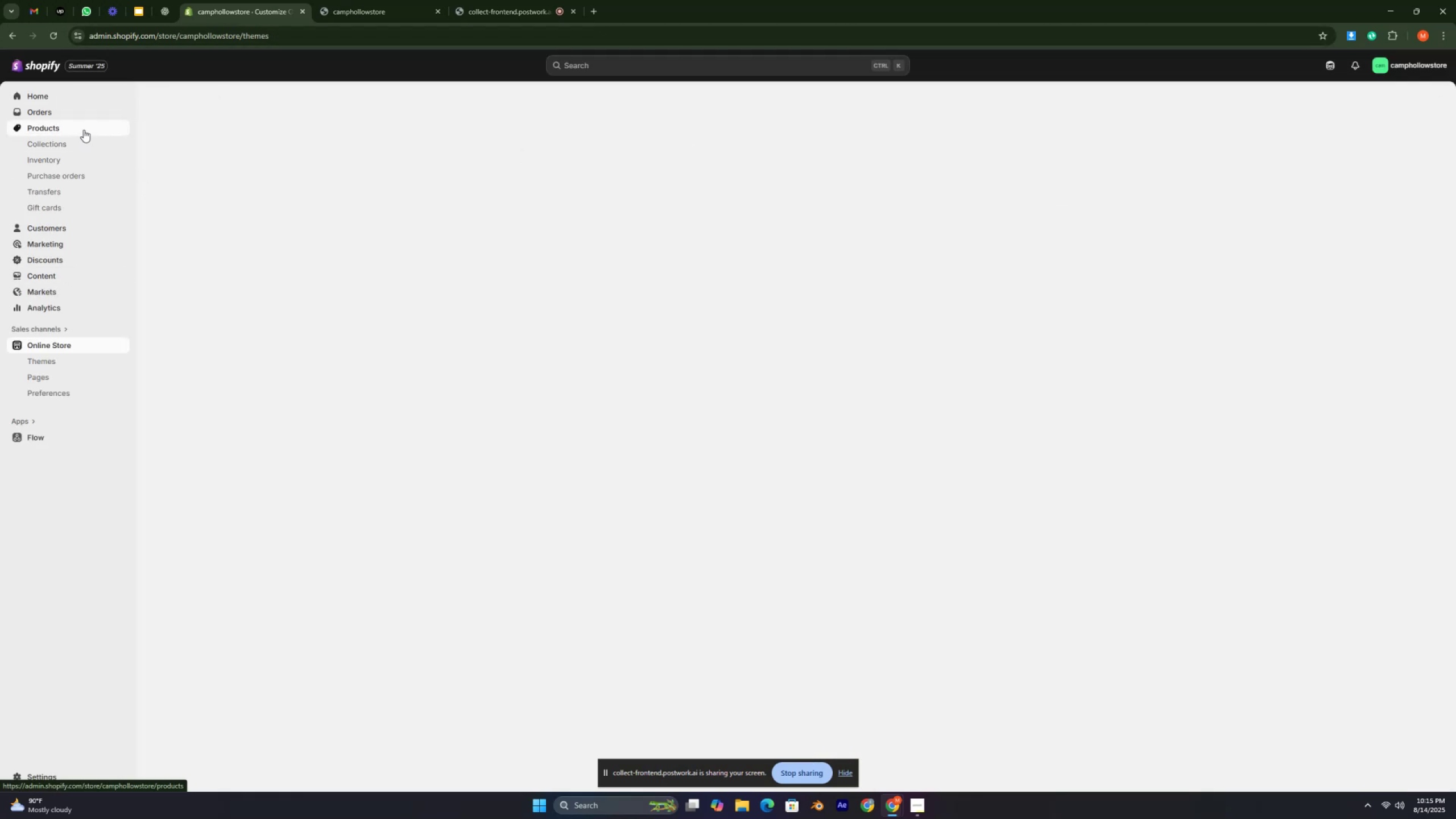 
key(Control+ControlLeft)
 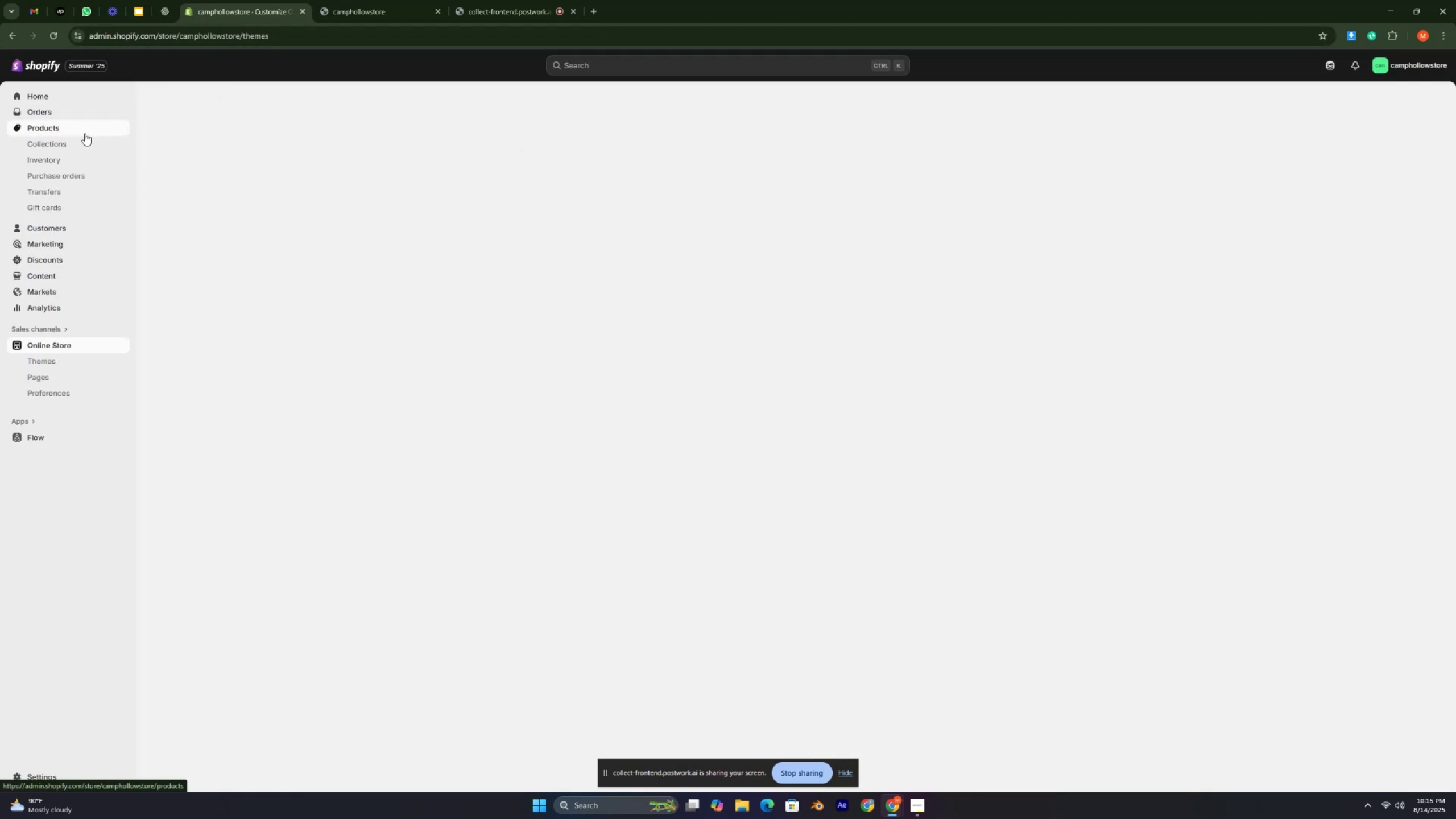 
key(Control+ControlLeft)
 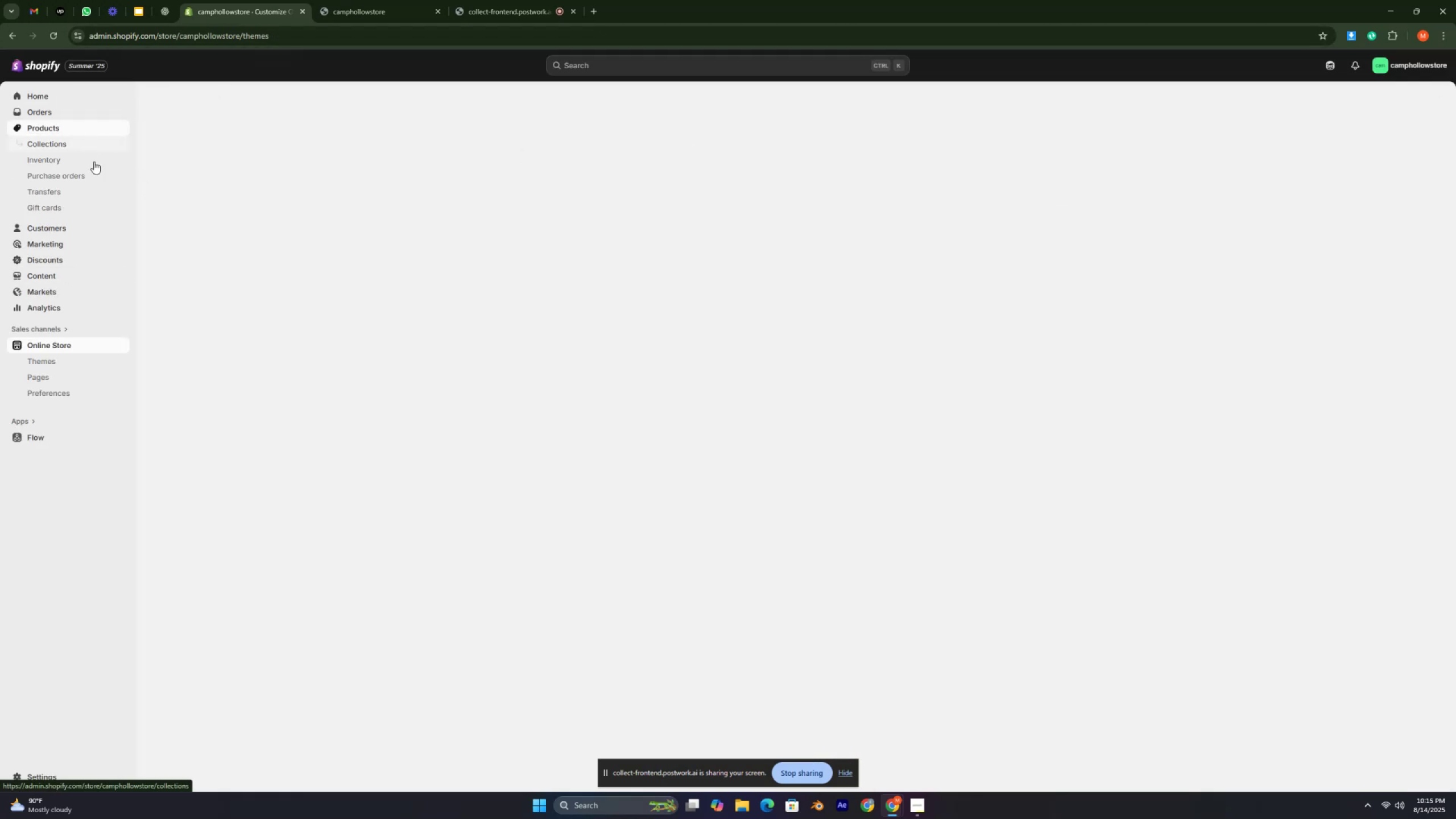 
key(Control+ControlLeft)
 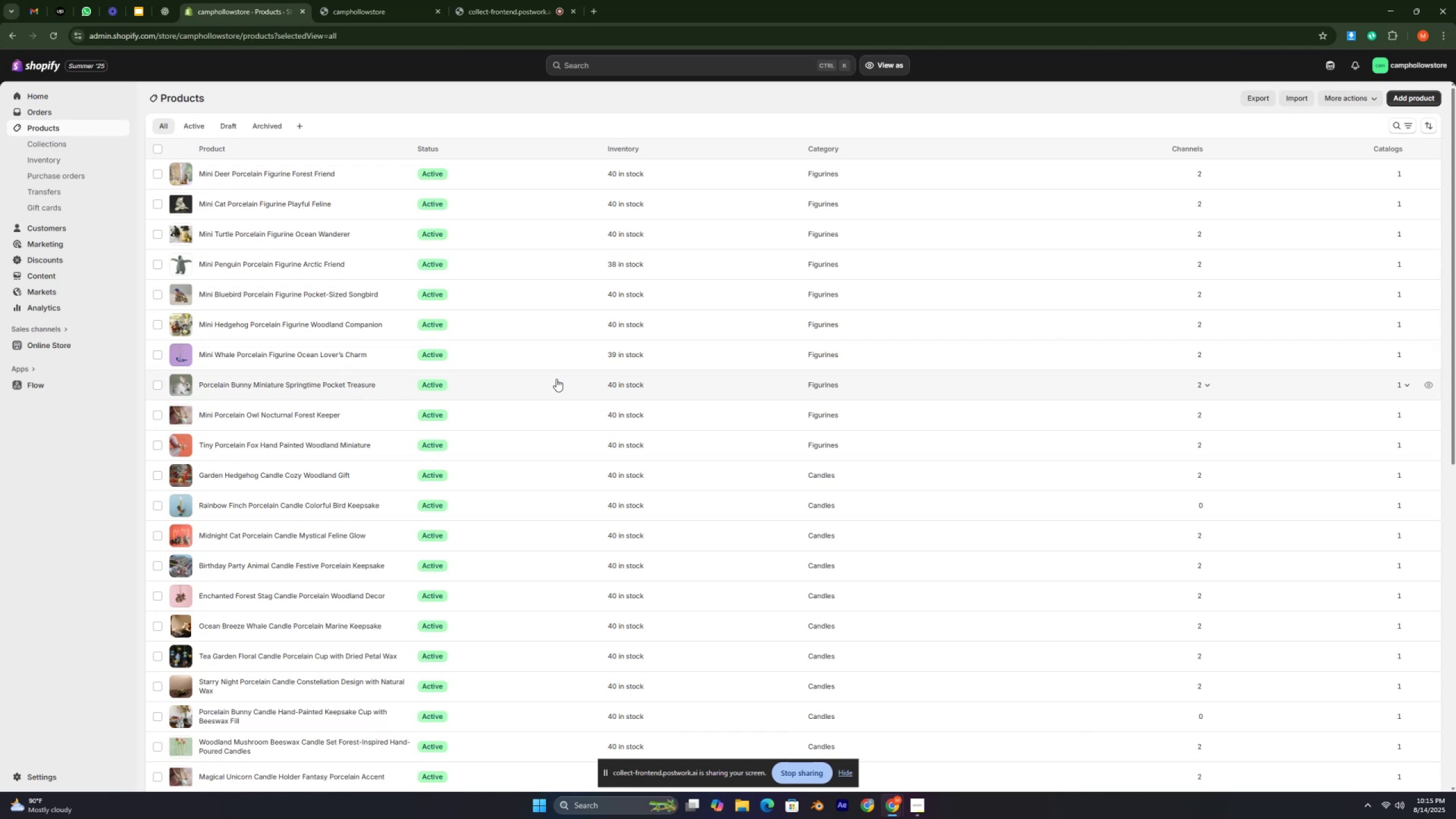 
wait(6.51)
 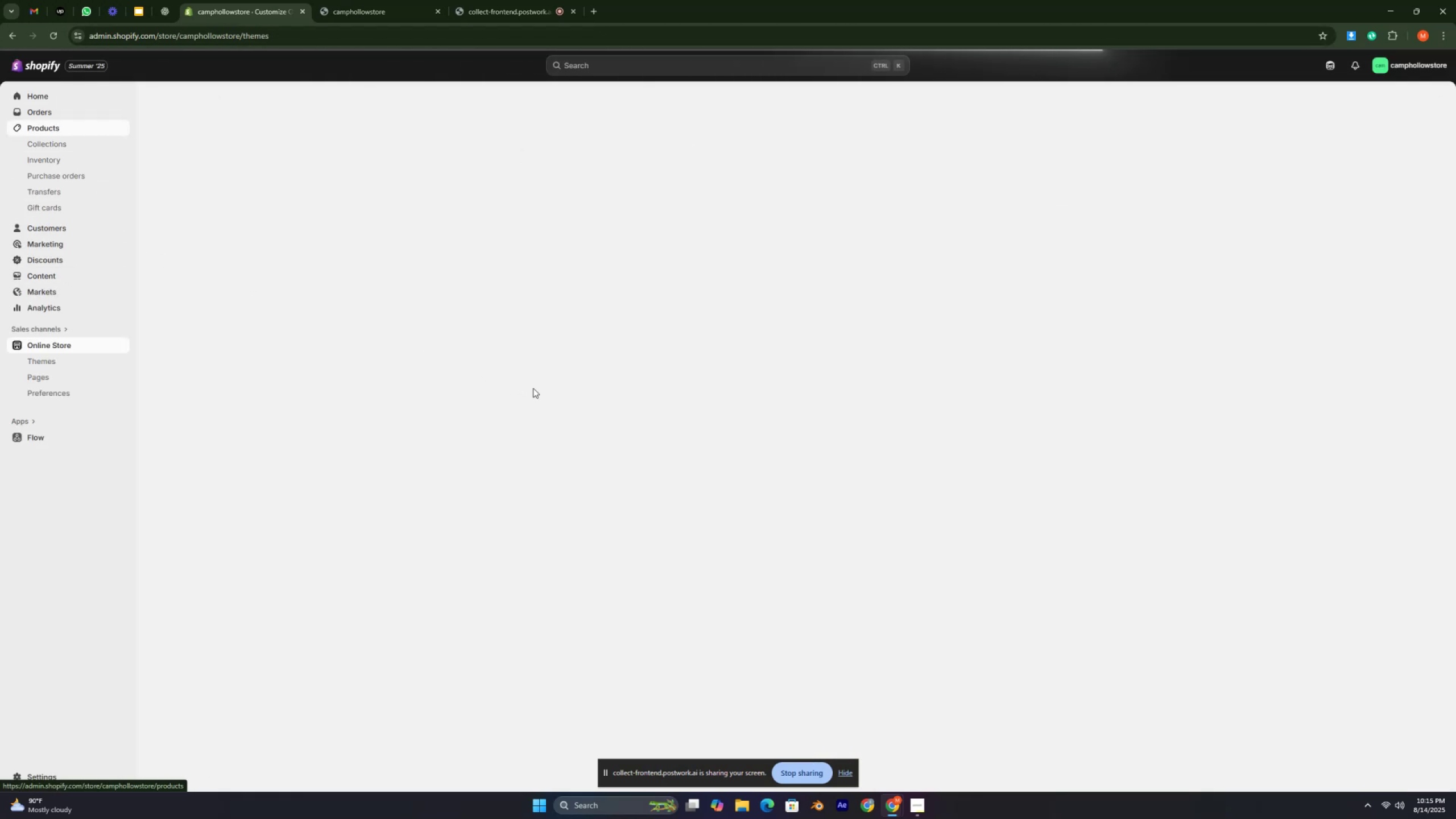 
scroll: coordinate [530, 353], scroll_direction: down, amount: 1.0
 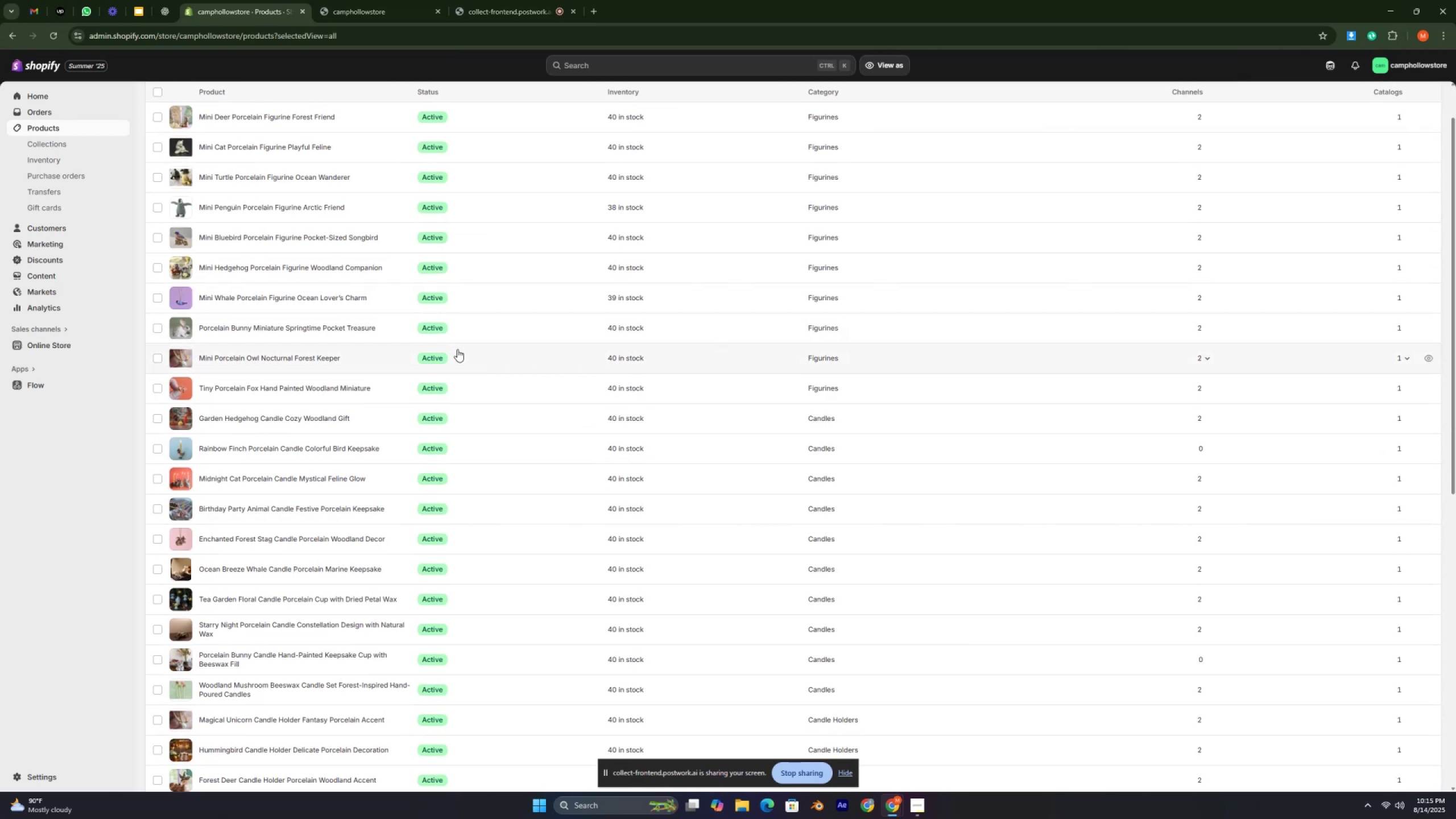 
key(Control+ControlLeft)
 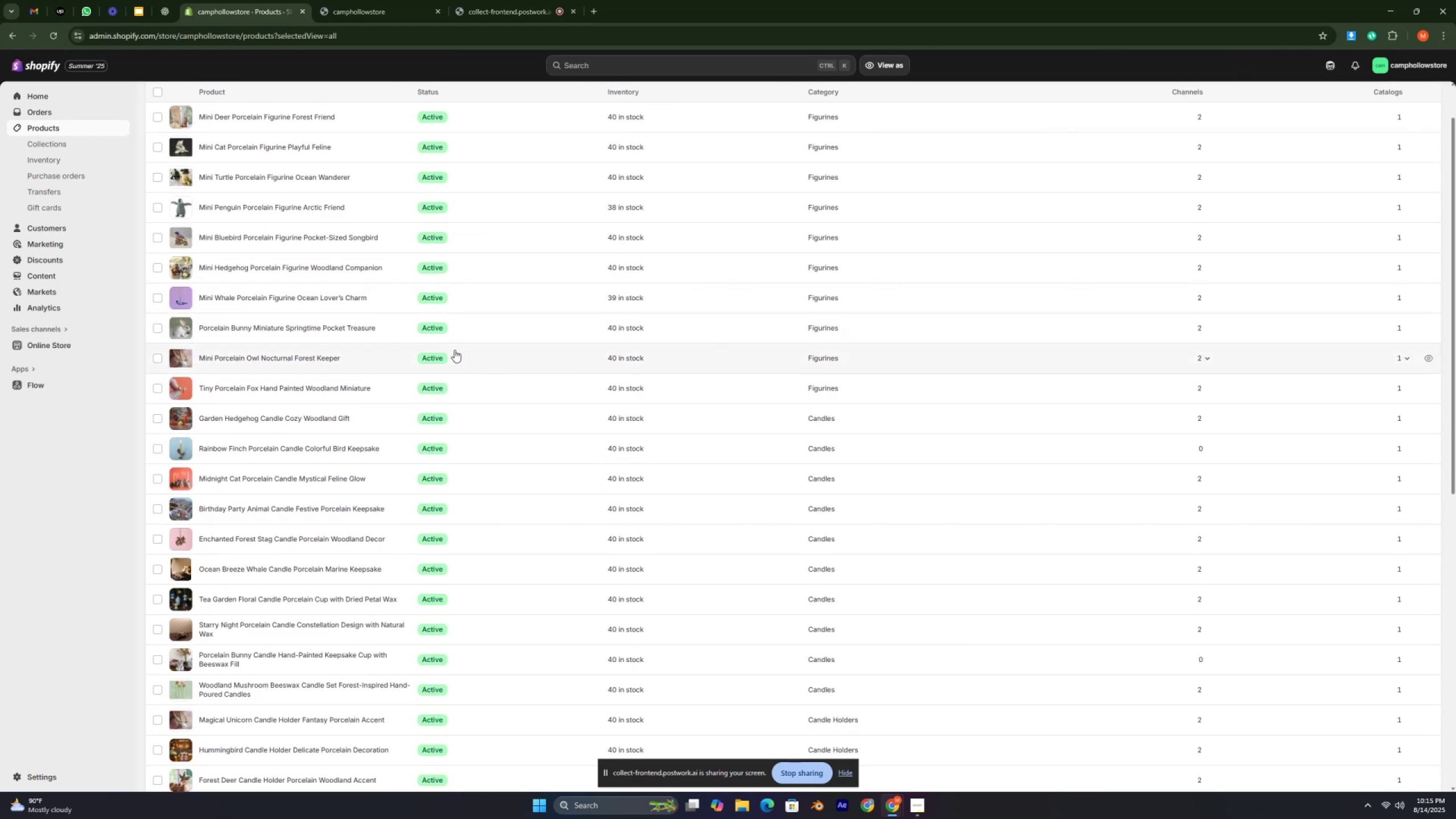 
key(Control+ControlLeft)
 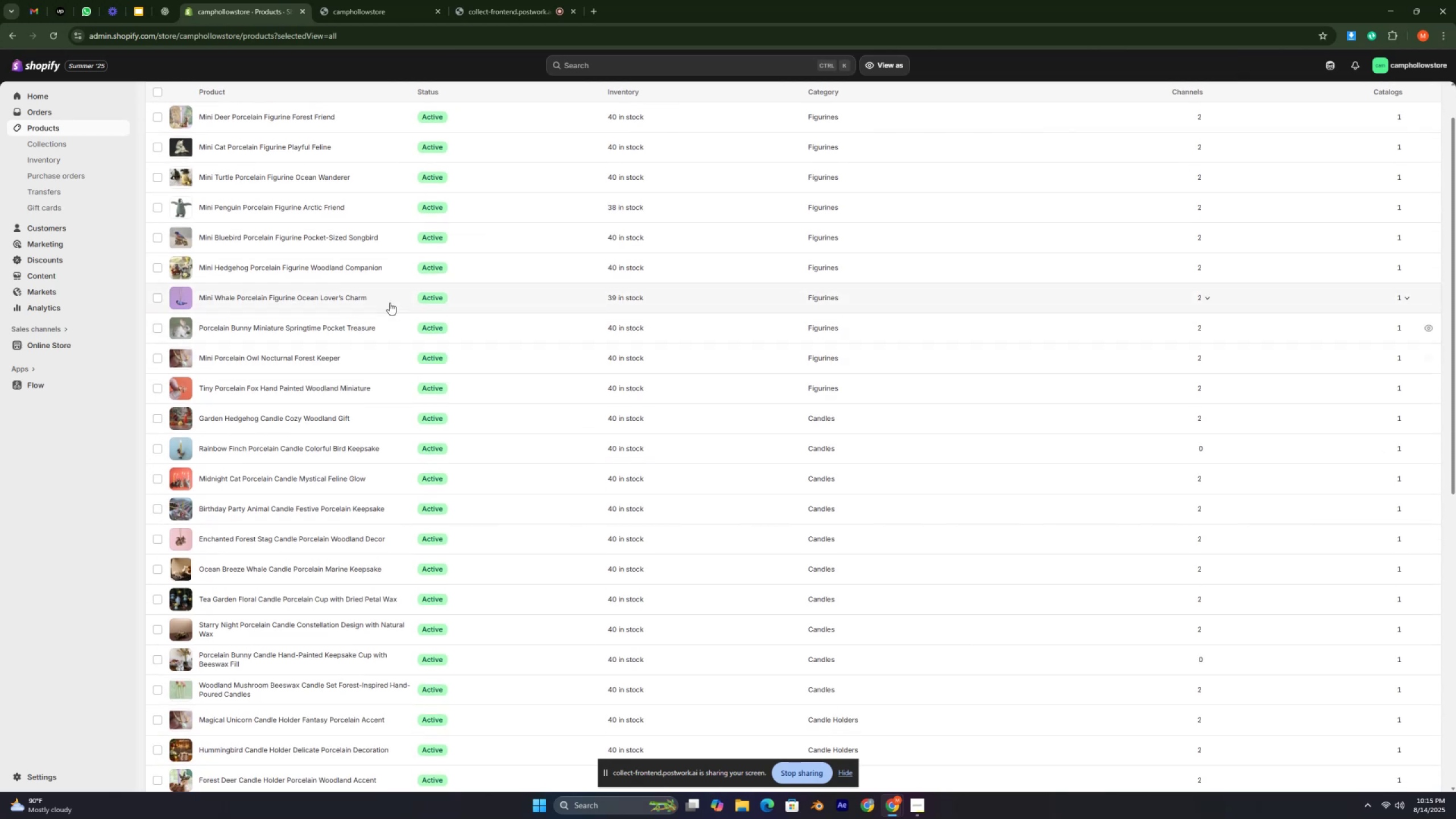 
scroll: coordinate [388, 302], scroll_direction: down, amount: 3.0
 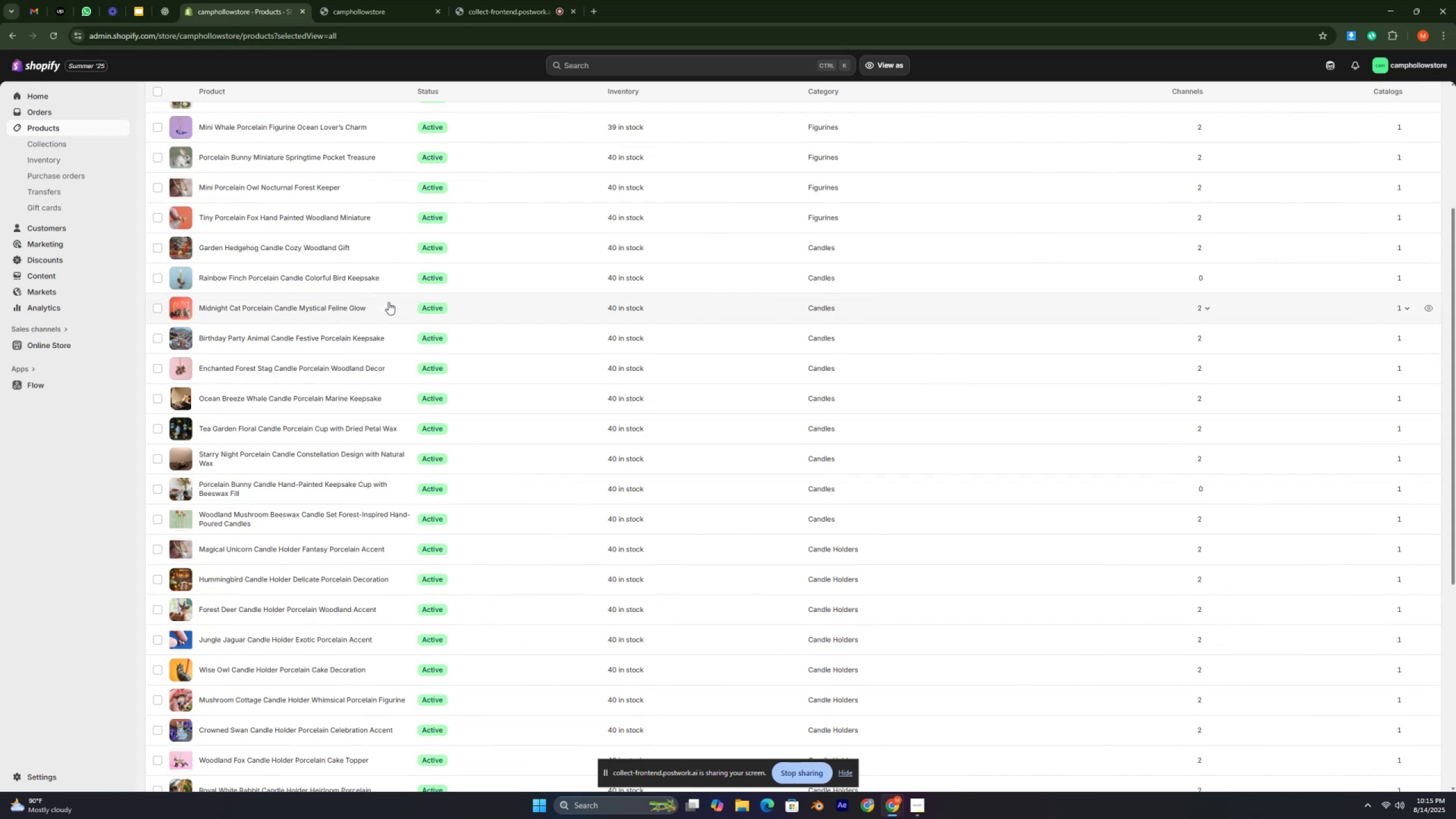 
wait(12.21)
 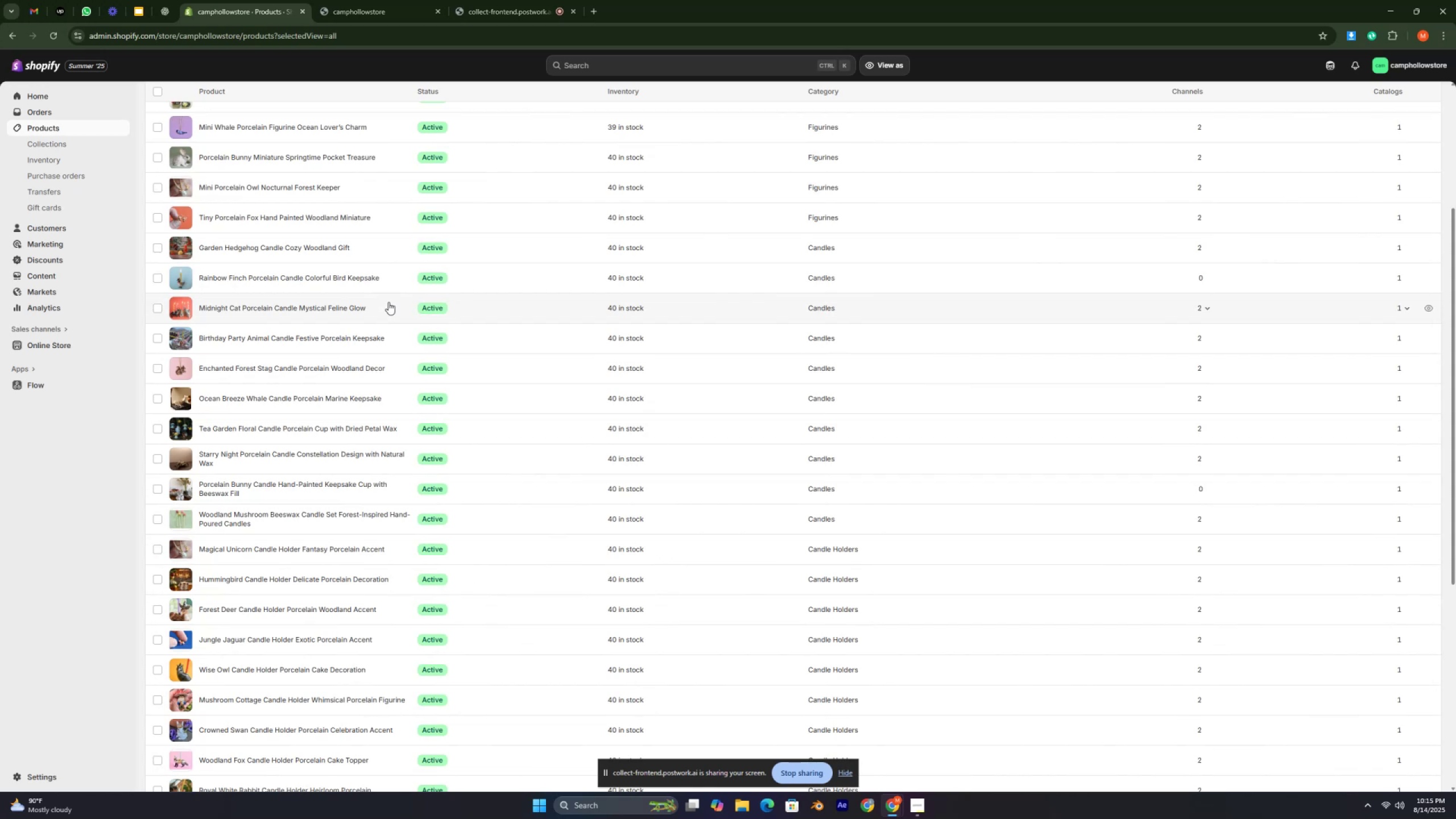 
scroll: coordinate [353, 268], scroll_direction: up, amount: 3.0
 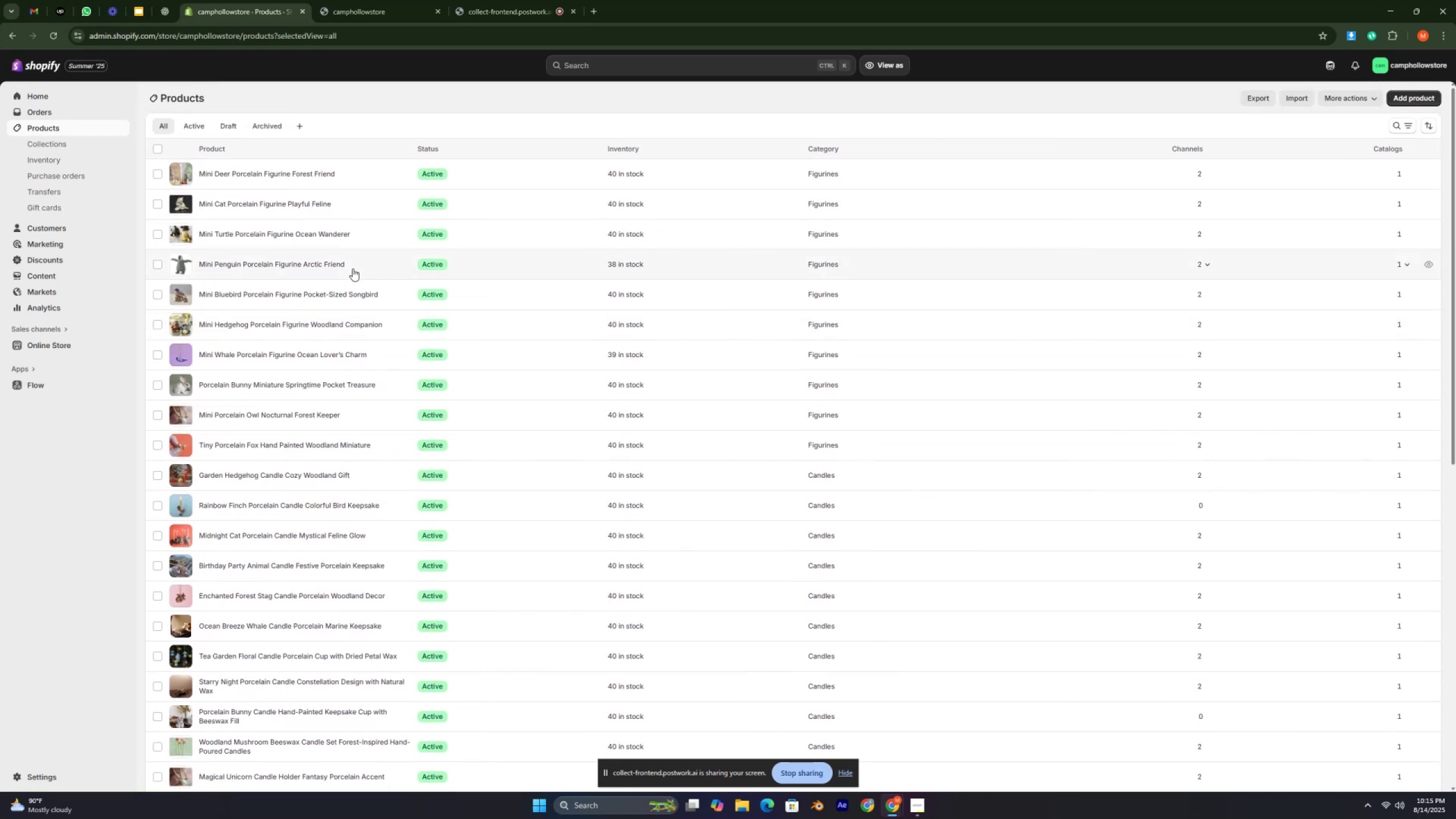 
wait(5.52)
 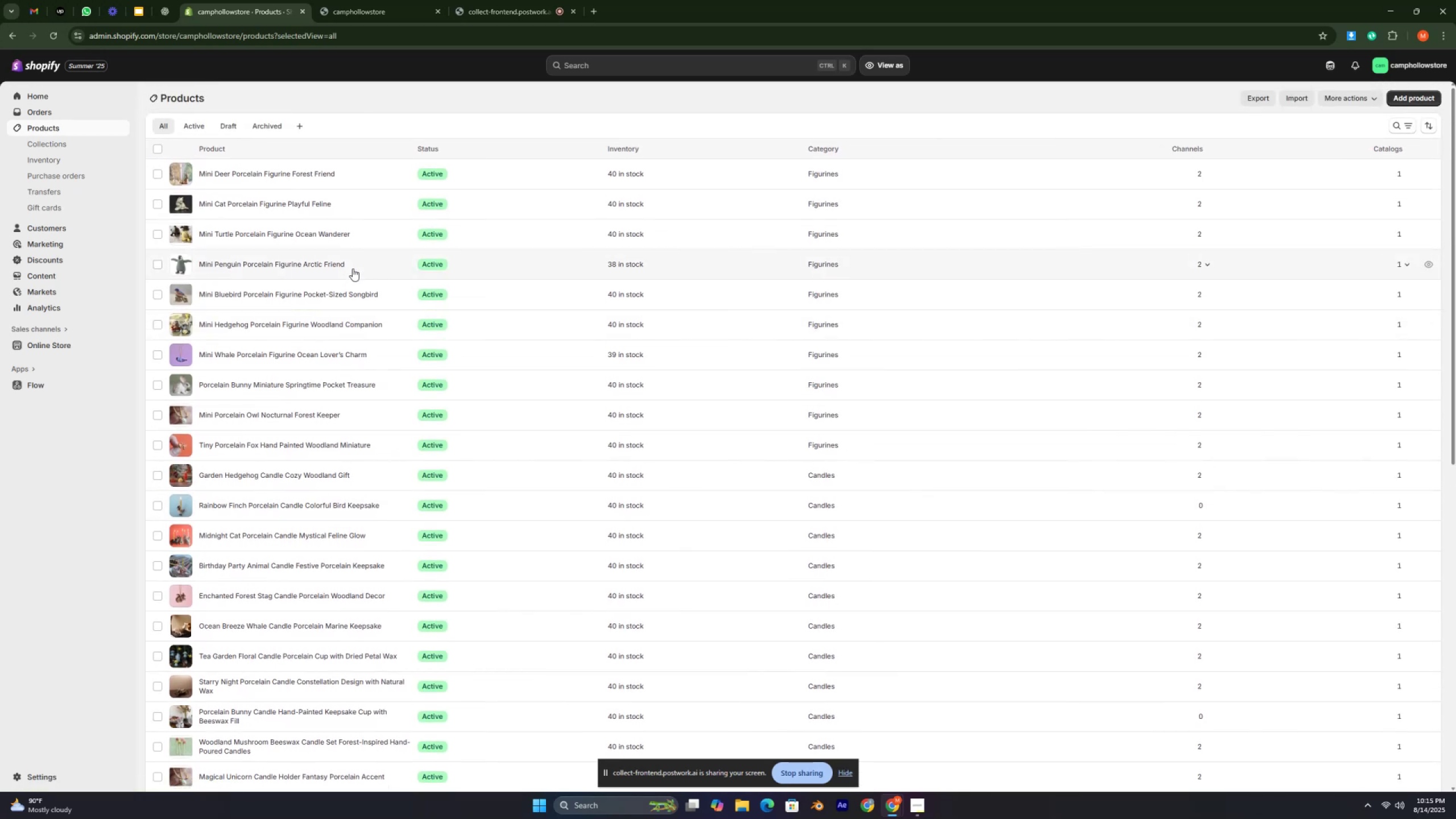 
scroll: coordinate [354, 309], scroll_direction: down, amount: 5.0
 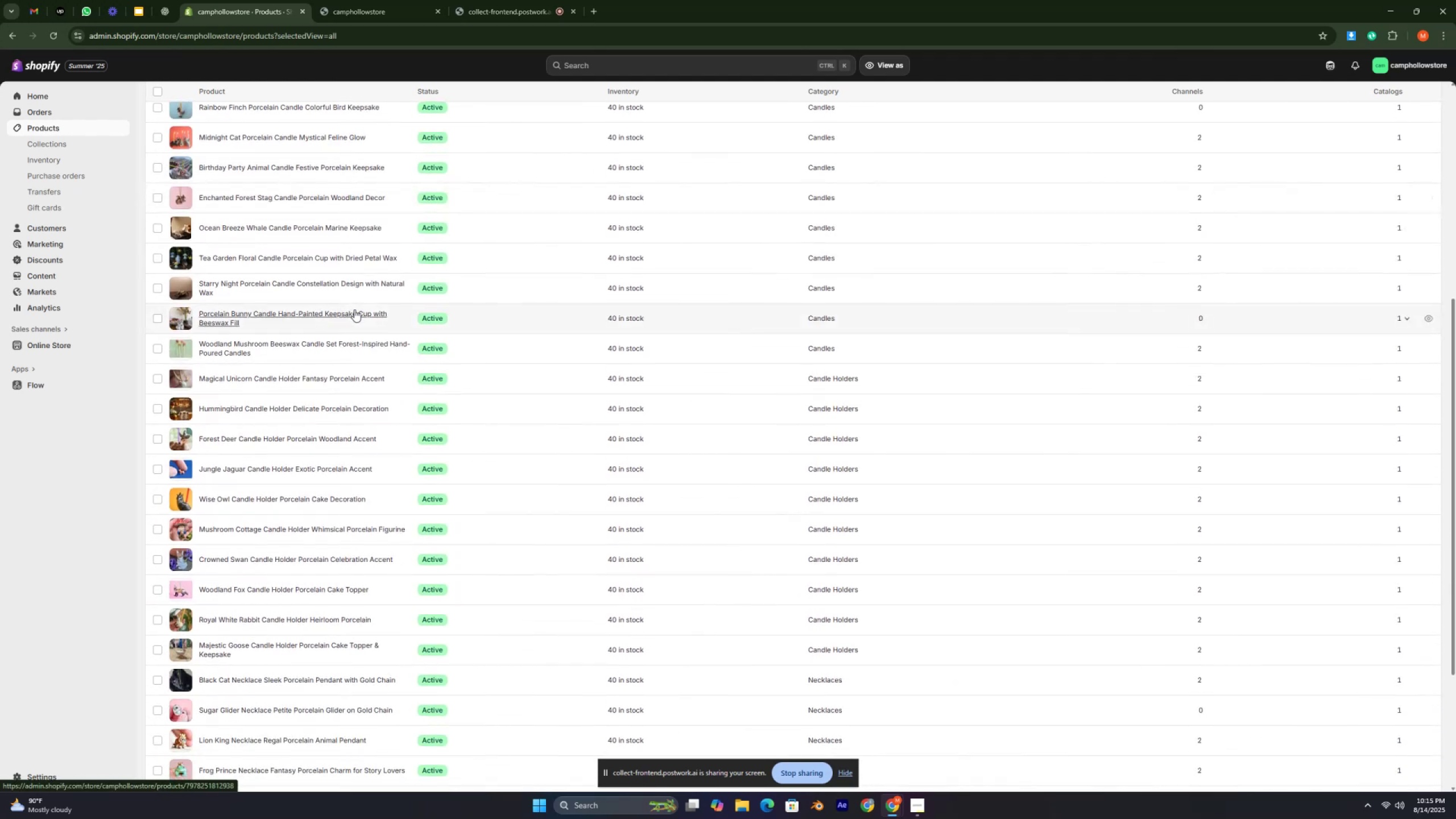 
scroll: coordinate [354, 309], scroll_direction: up, amount: 2.0
 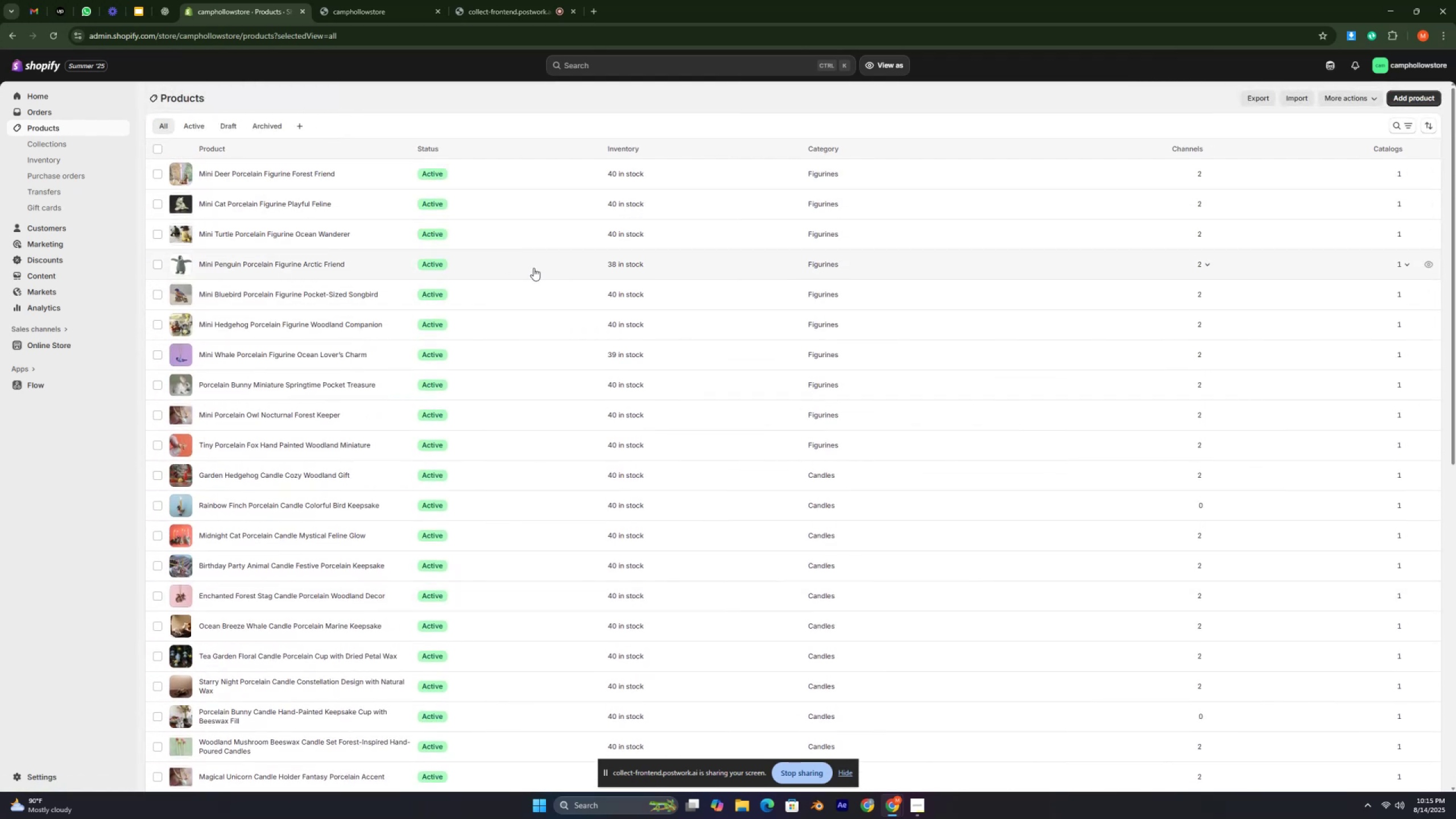 
wait(9.56)
 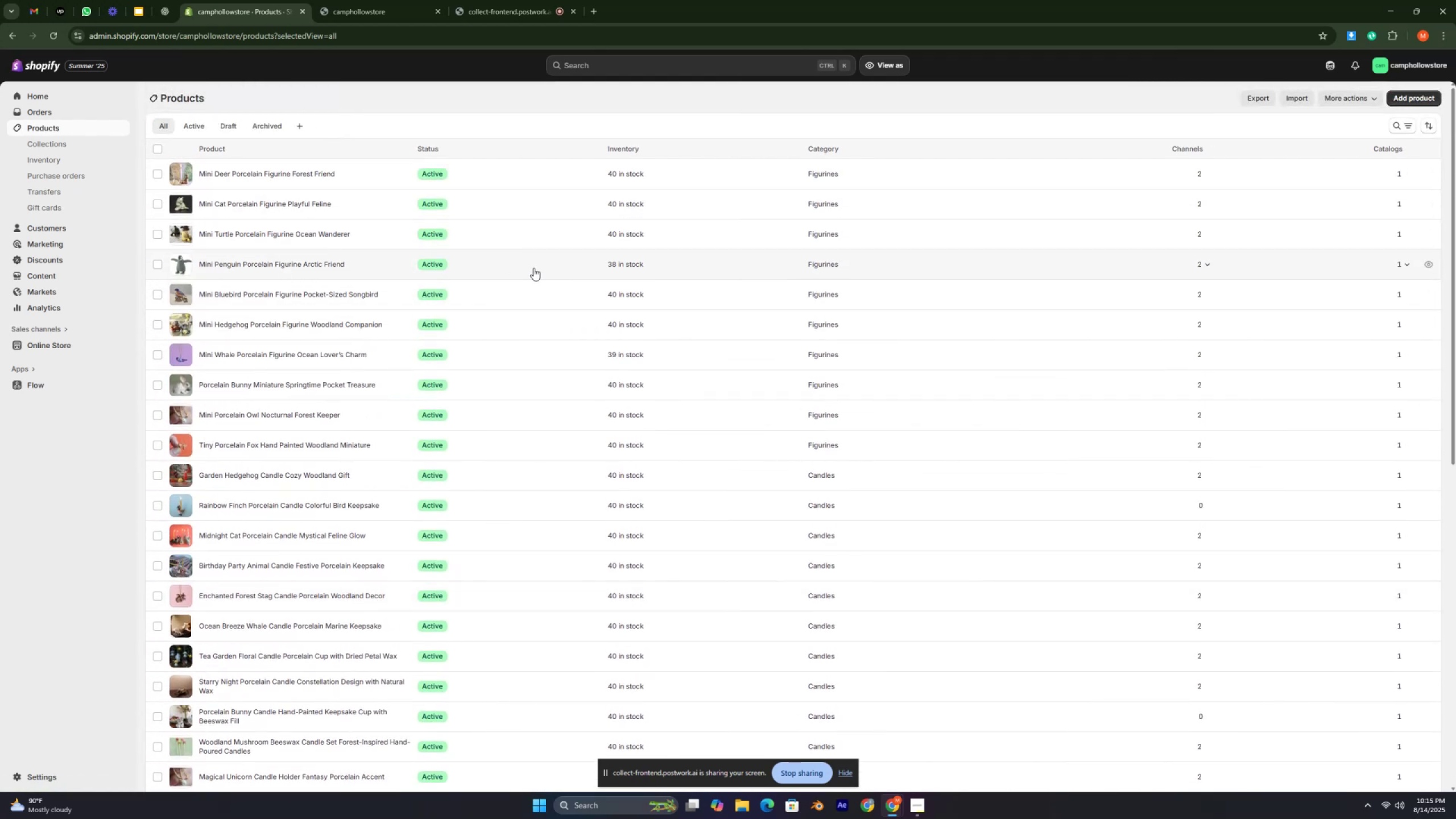 
scroll: coordinate [293, 227], scroll_direction: down, amount: 9.0
 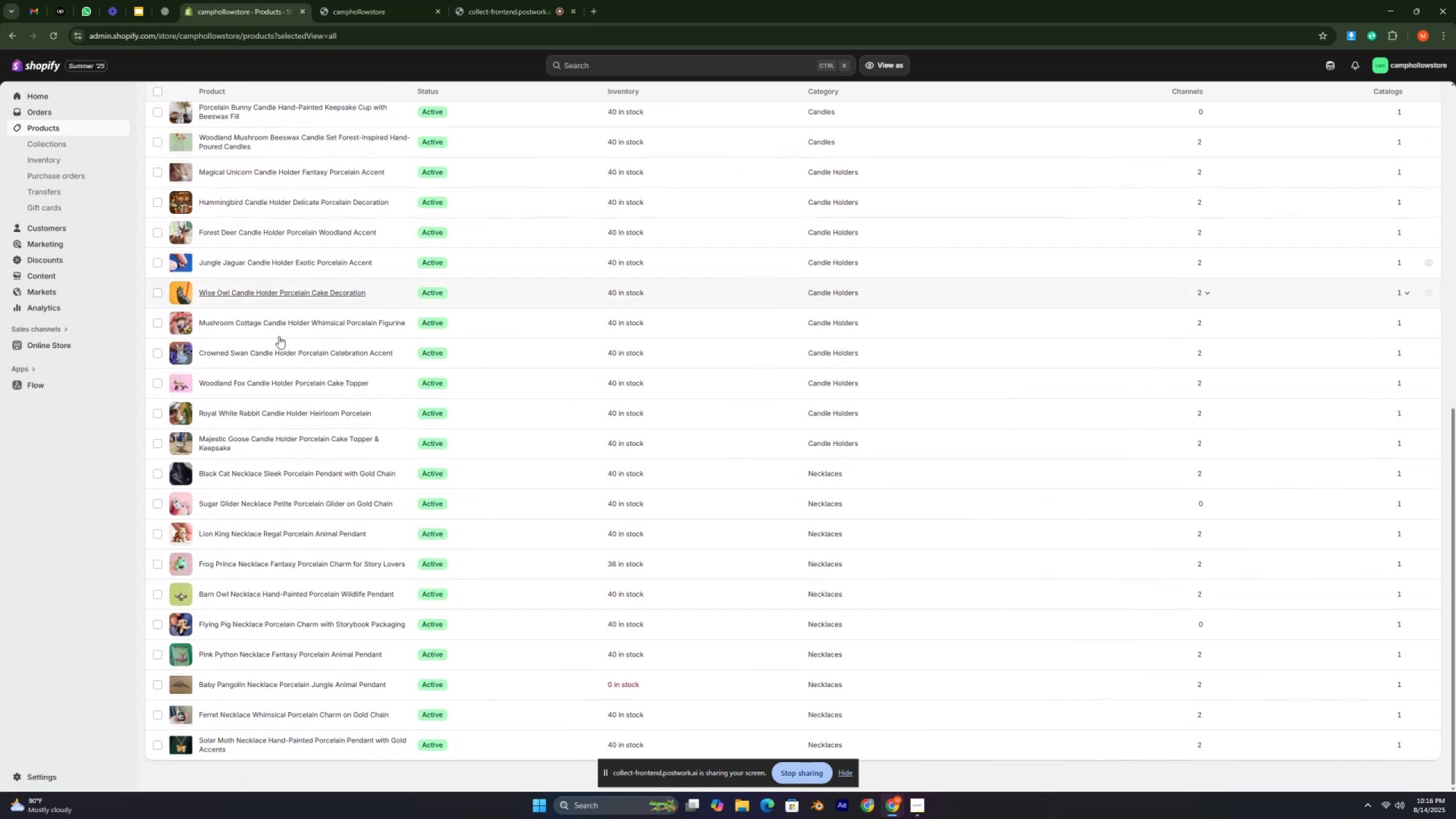 
scroll: coordinate [320, 344], scroll_direction: down, amount: 5.0
 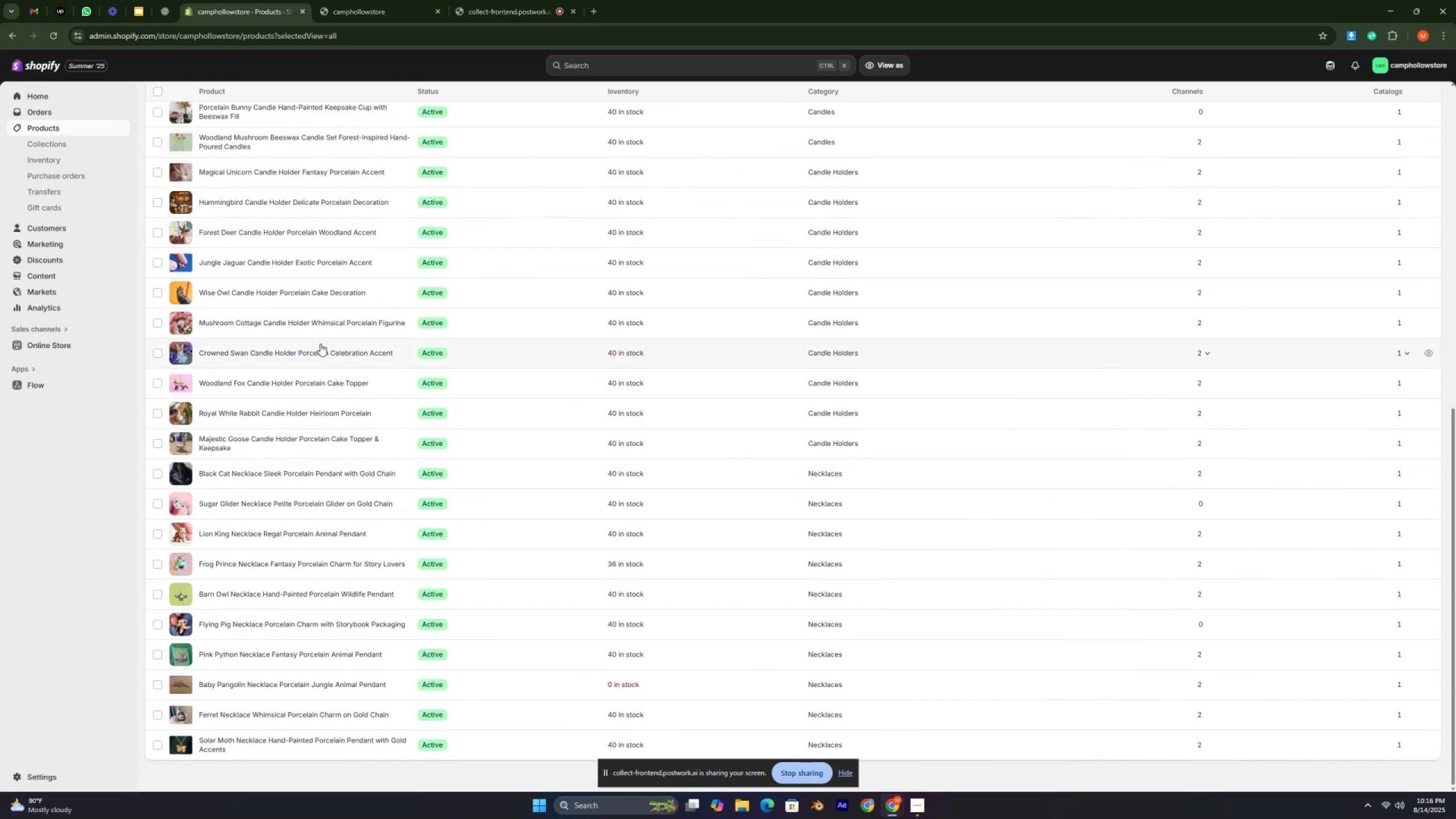 
scroll: coordinate [320, 344], scroll_direction: up, amount: 12.0
 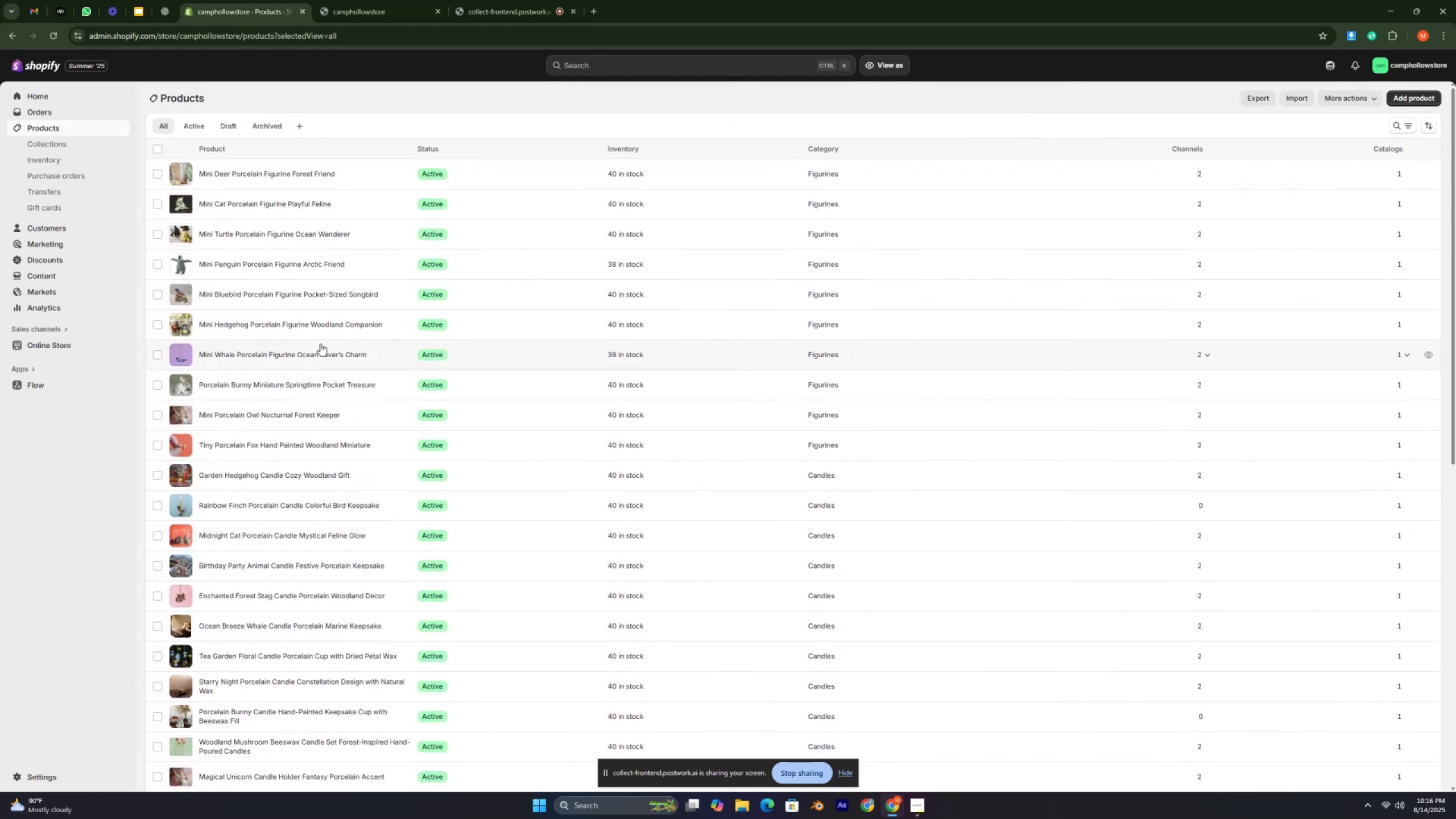 
scroll: coordinate [320, 344], scroll_direction: down, amount: 4.0
 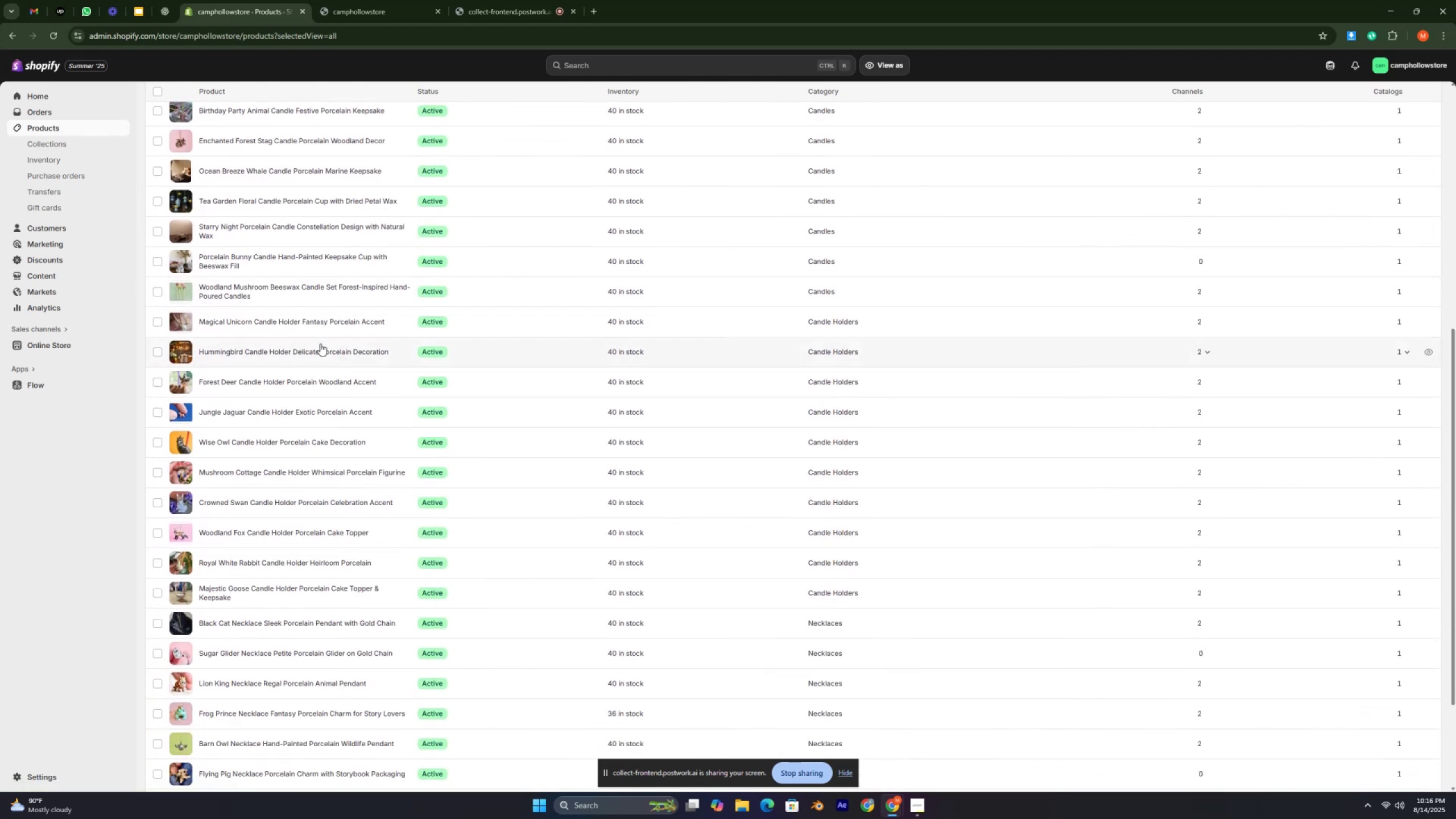 
left_click([337, 351])
 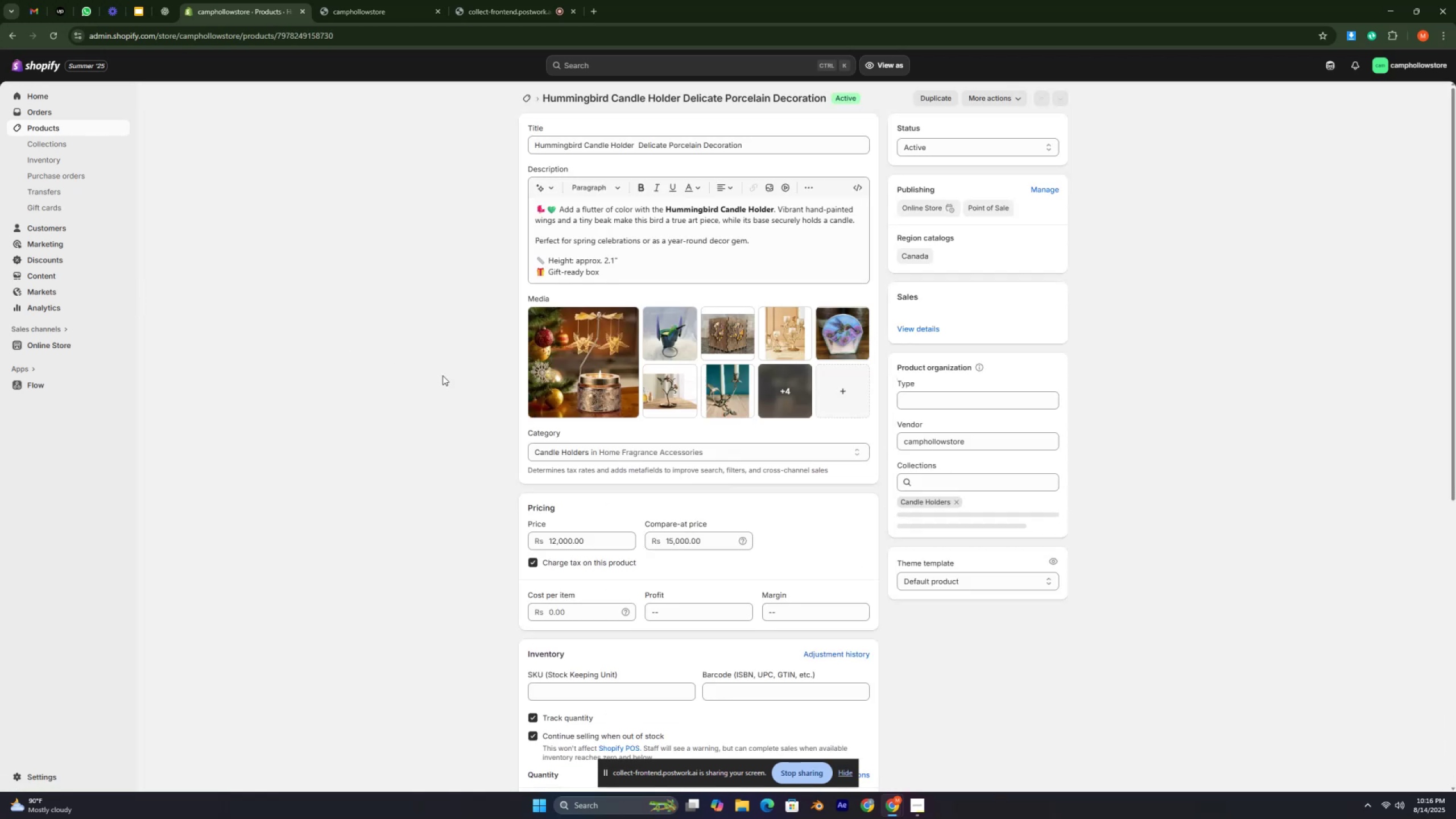 
mouse_move([768, 386])
 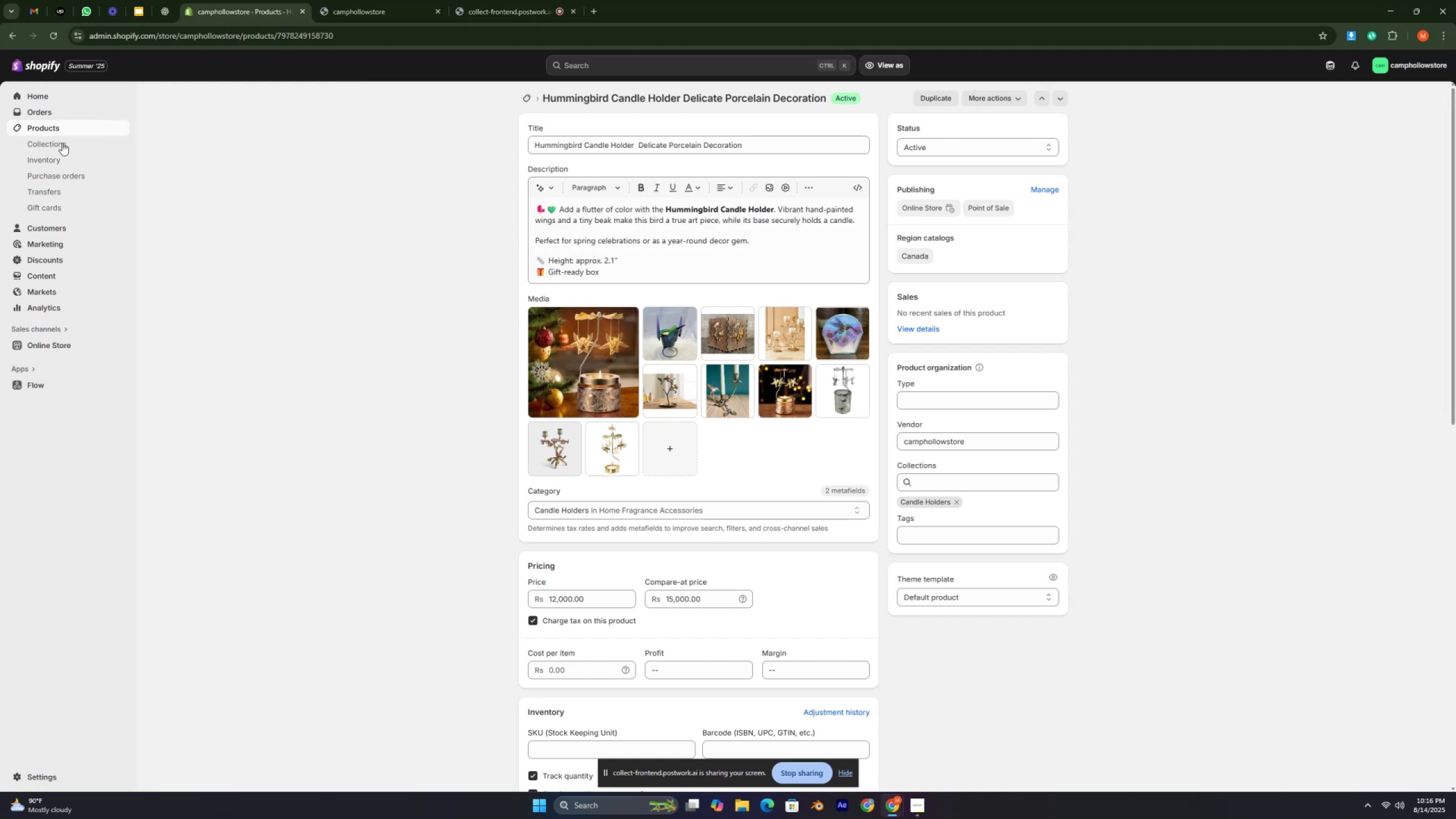 
left_click([64, 132])
 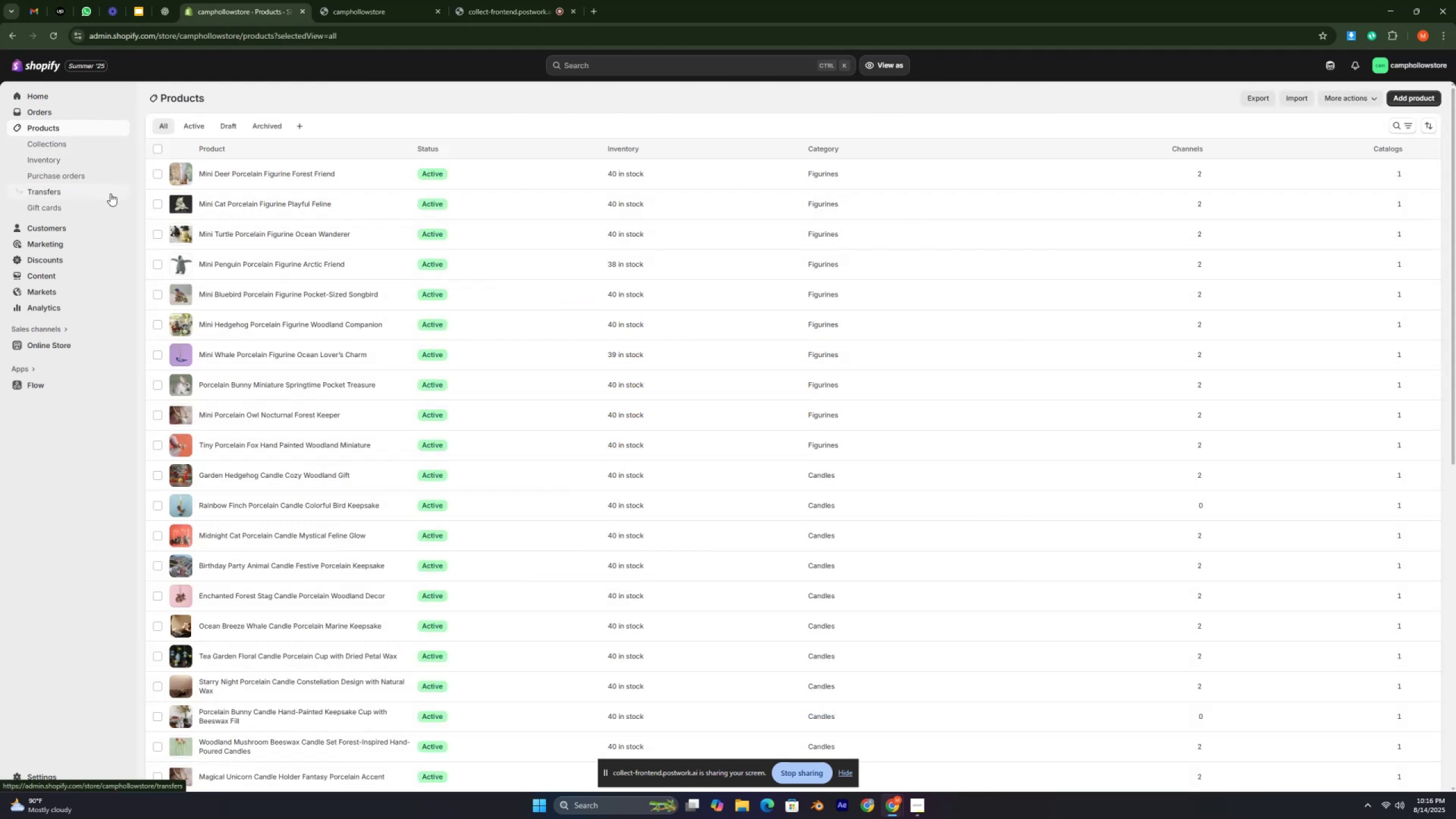 
scroll: coordinate [258, 329], scroll_direction: down, amount: 6.0
 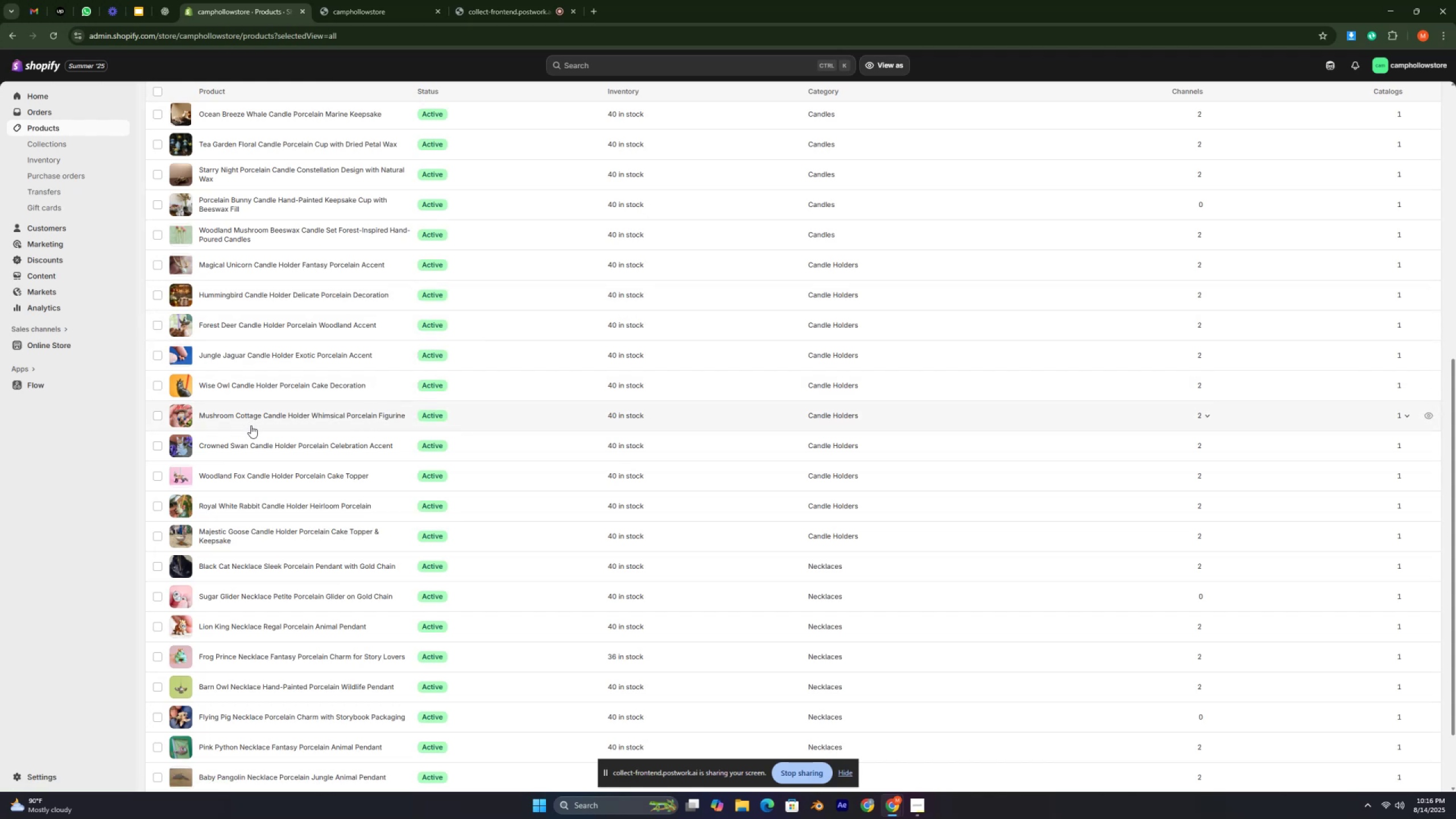 
wait(10.17)
 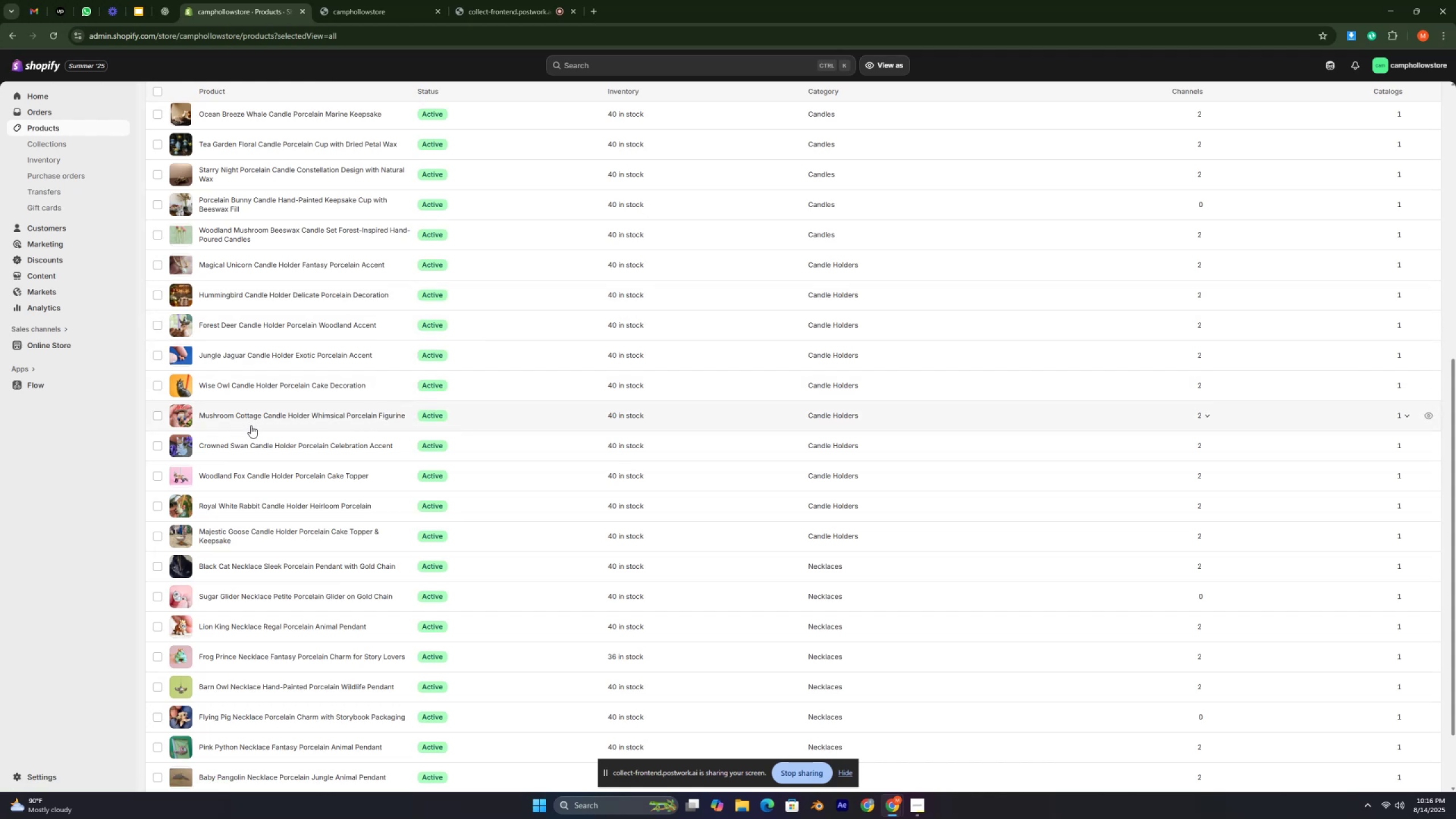 
mouse_move([721, 380])
 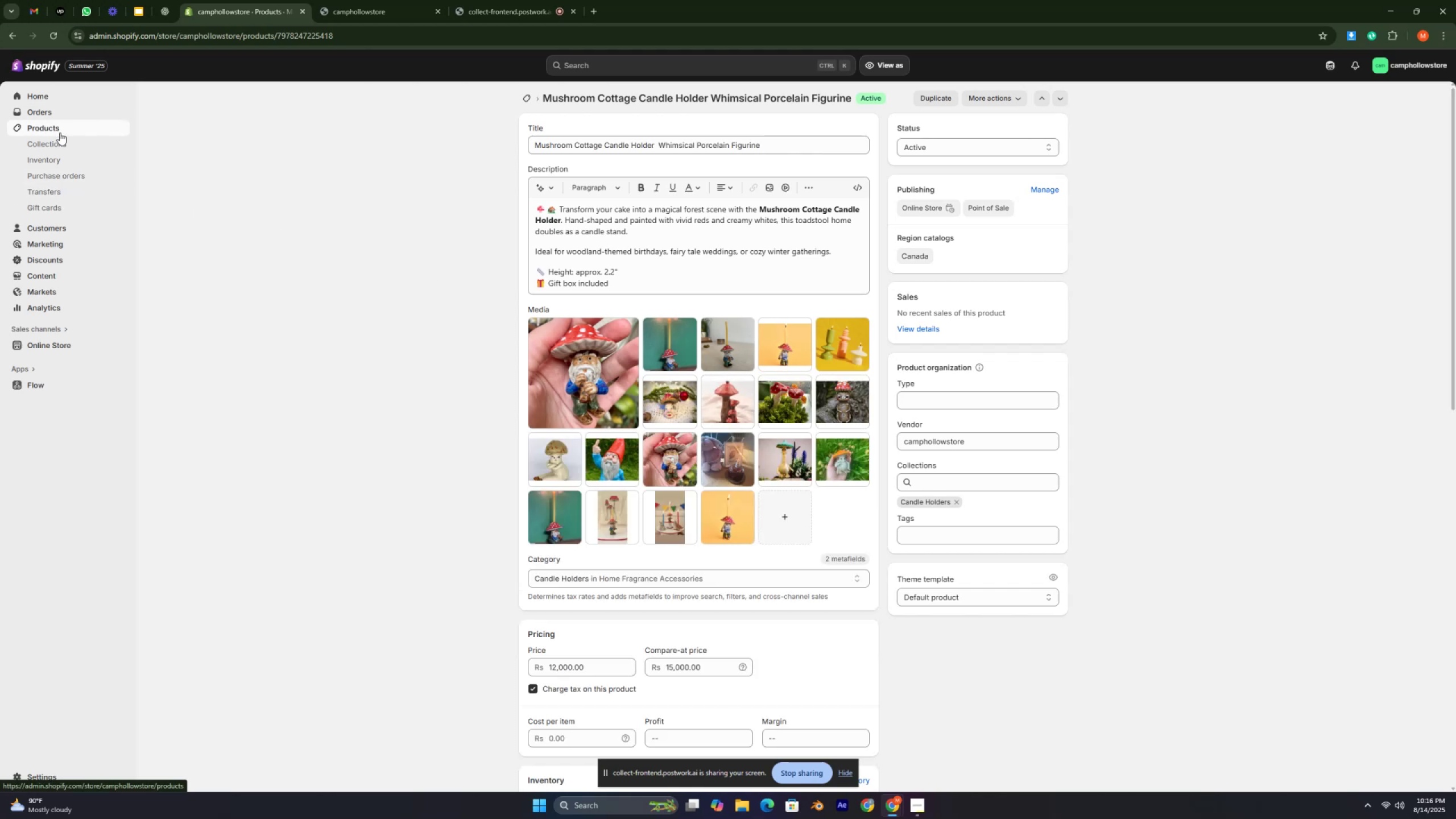 
left_click([60, 133])
 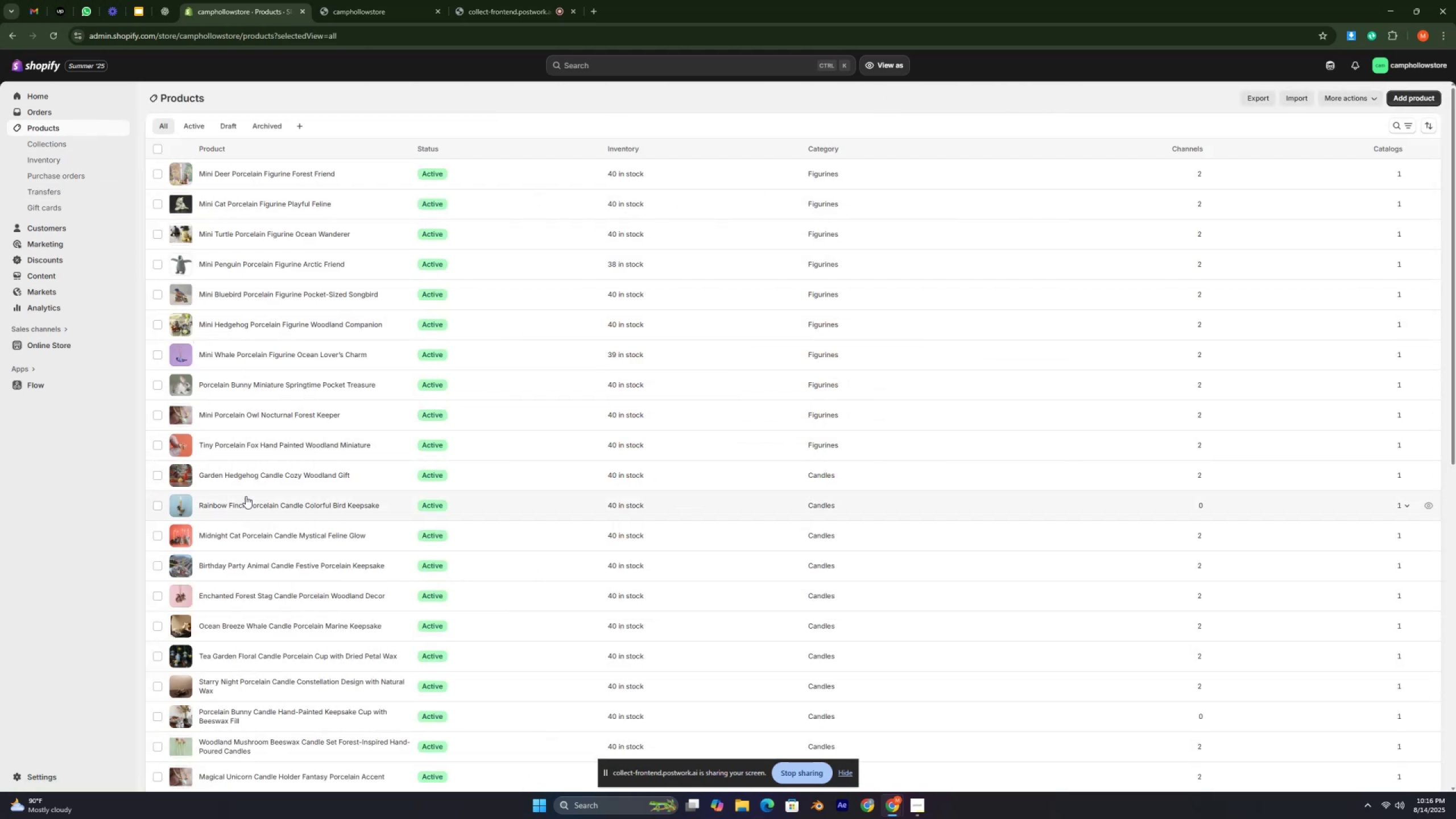 
wait(9.24)
 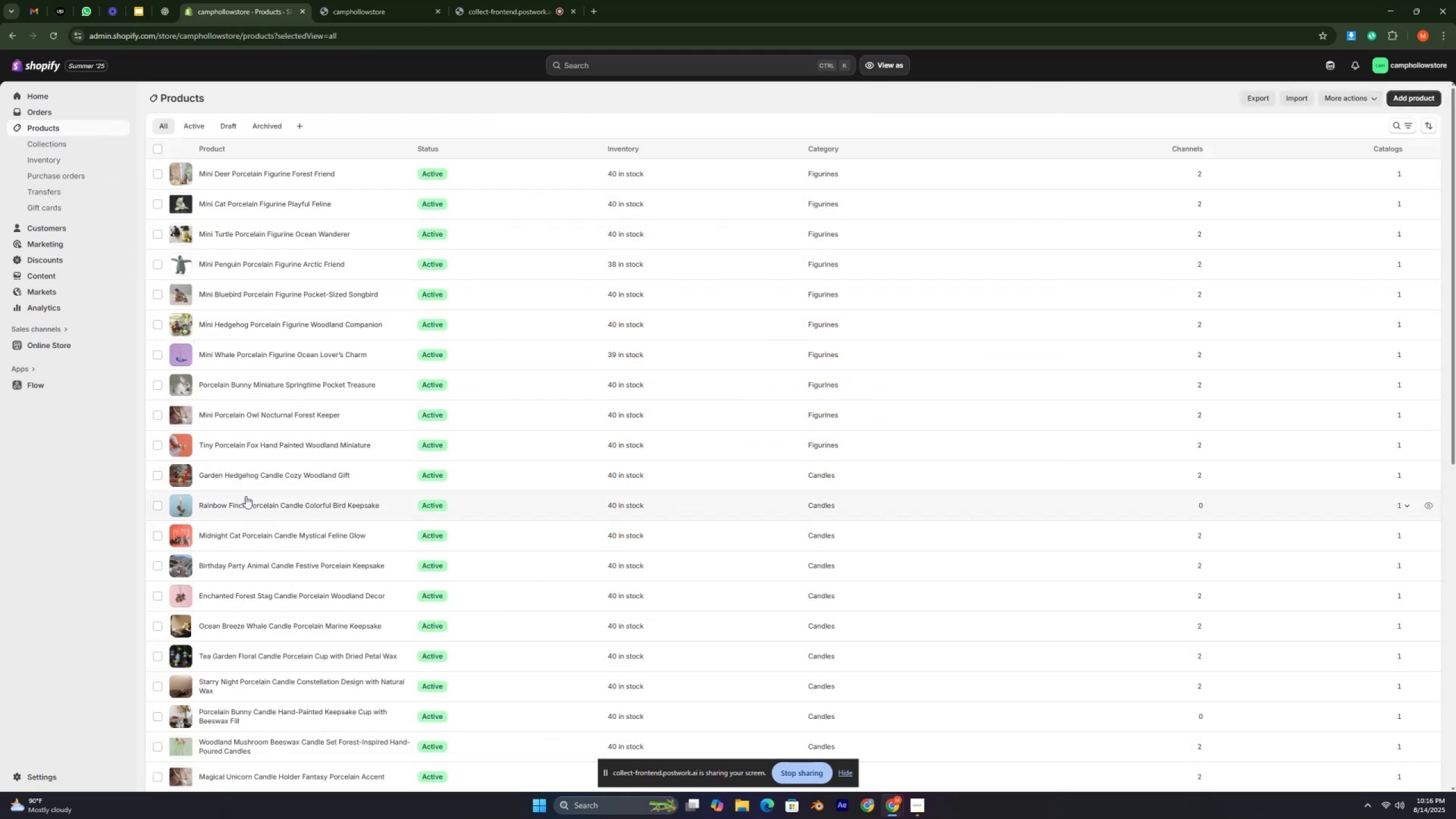 
scroll: coordinate [235, 338], scroll_direction: down, amount: 9.0
 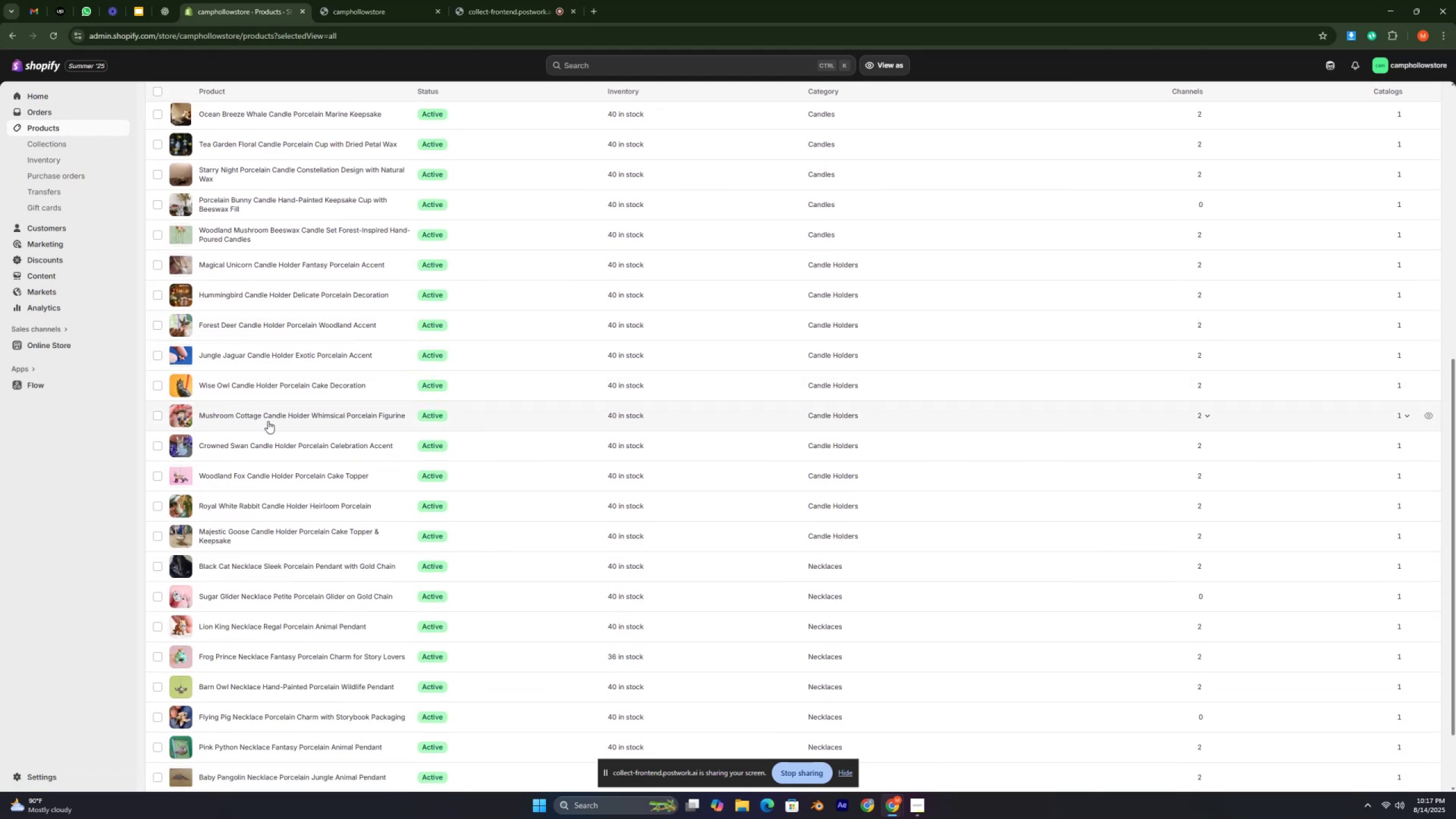 
left_click([69, 142])
 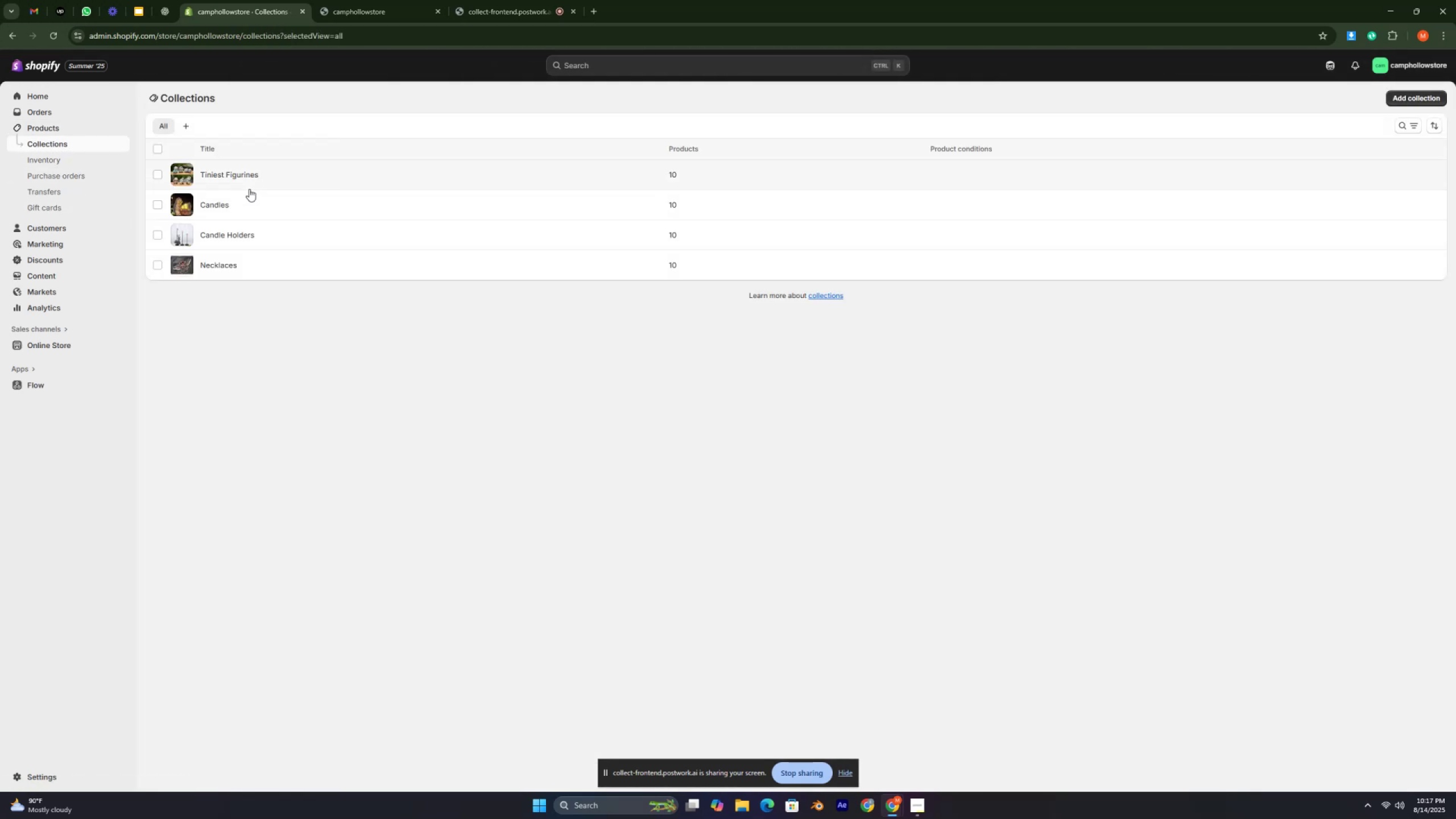 
left_click([270, 210])
 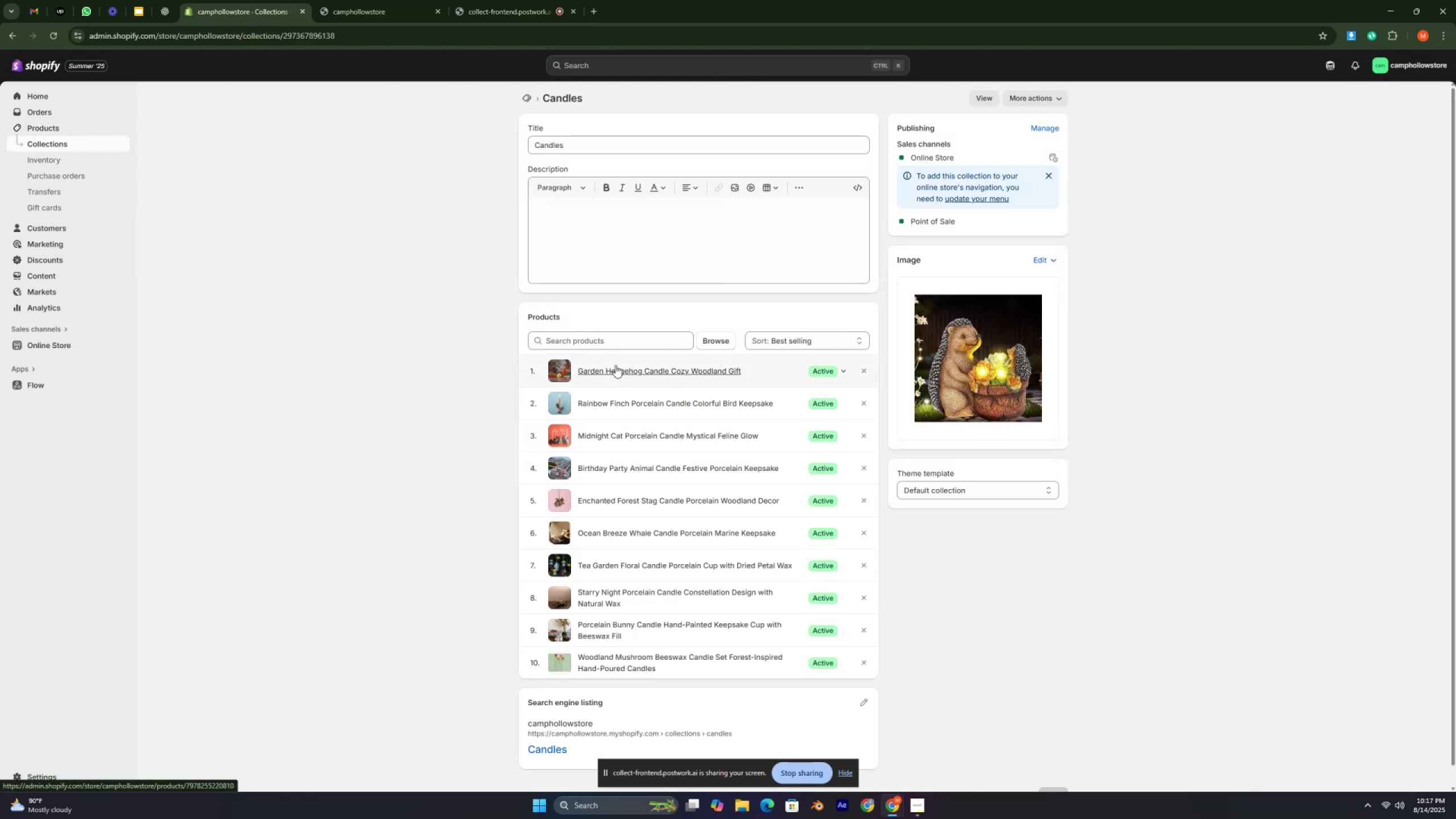 
left_click_drag(start_coordinate=[626, 485], to_coordinate=[628, 501])
 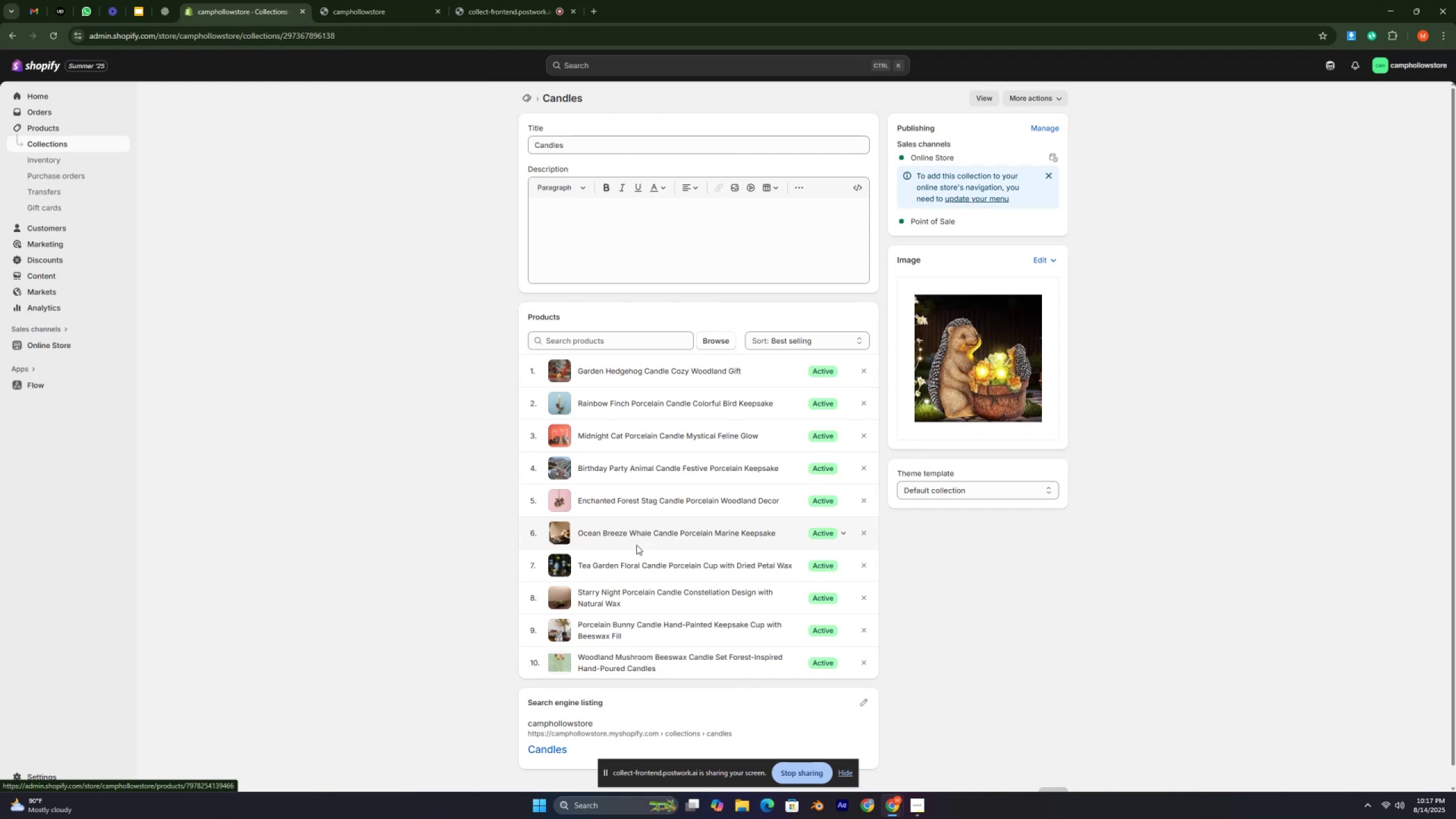 
scroll: coordinate [638, 545], scroll_direction: down, amount: 2.0
 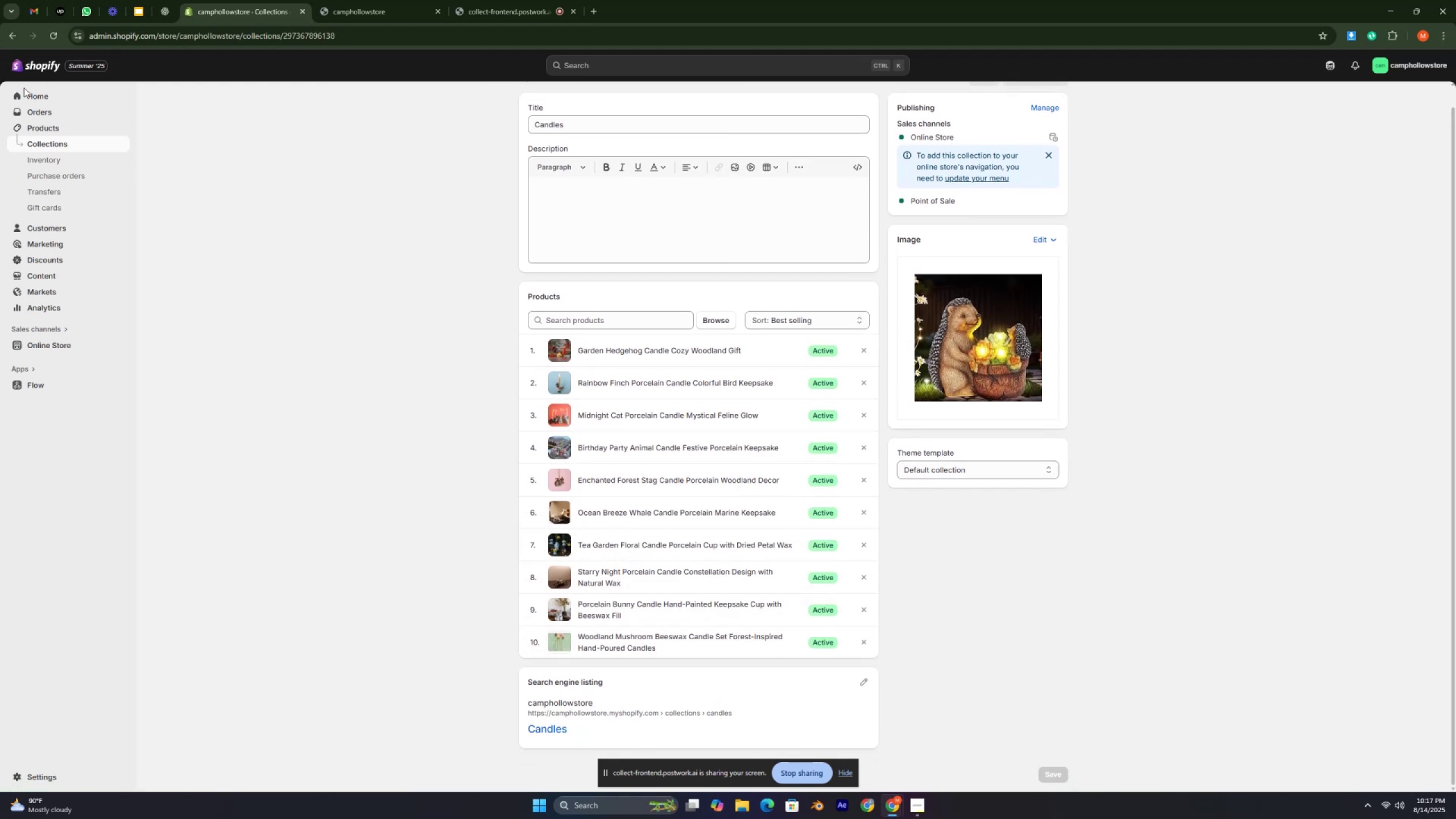 
left_click([60, 148])
 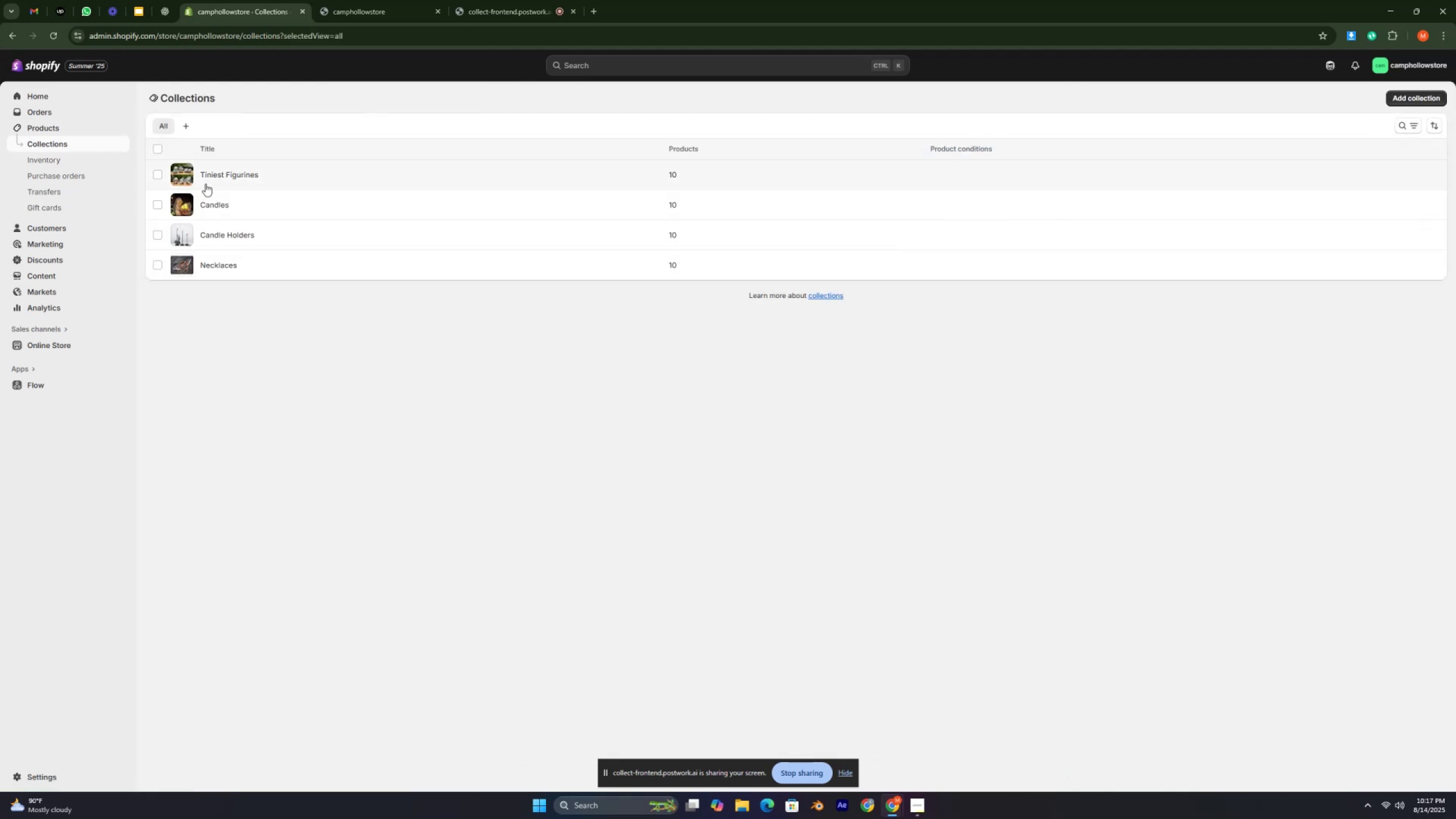 
left_click([206, 182])
 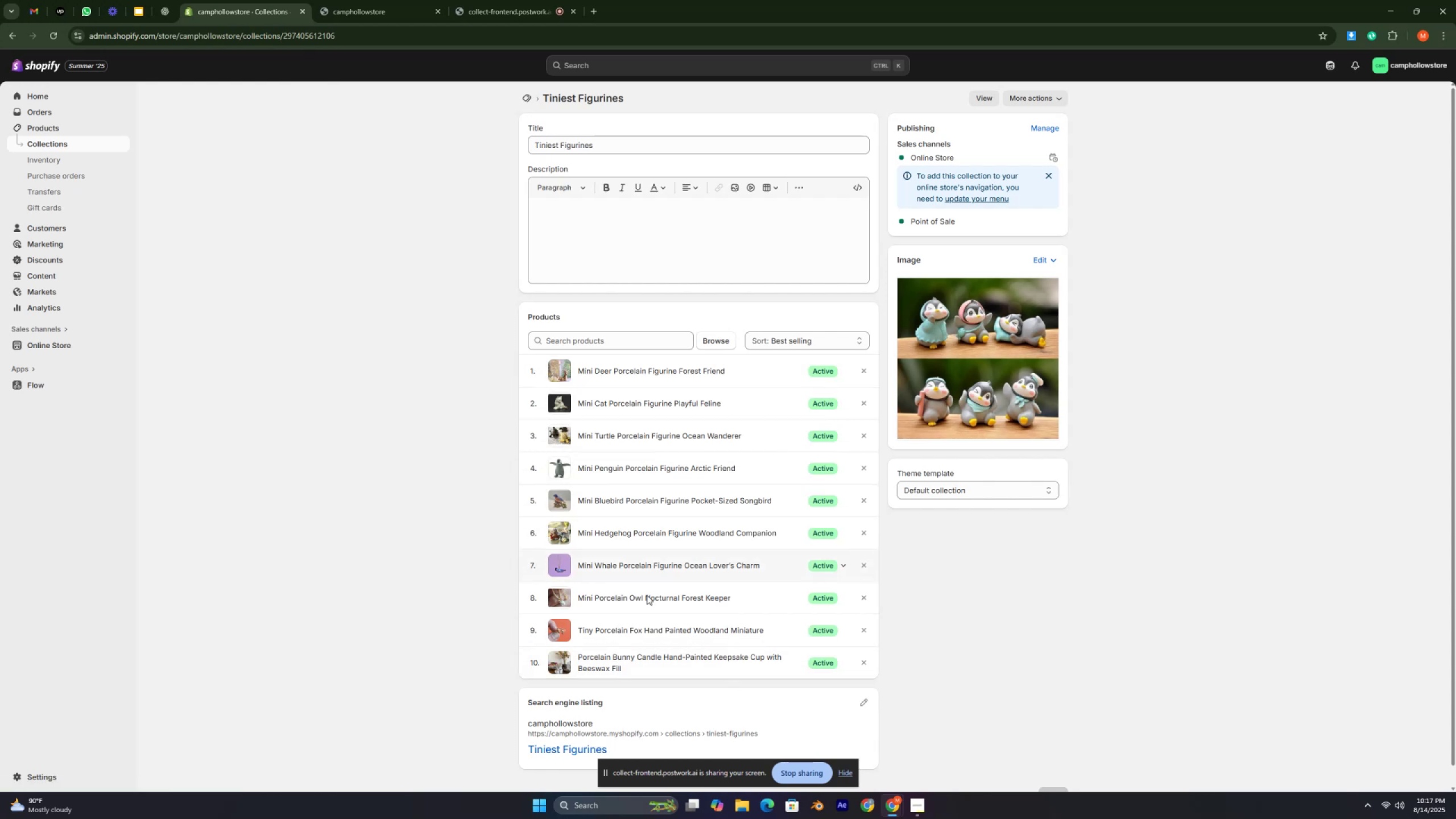 
wait(6.5)
 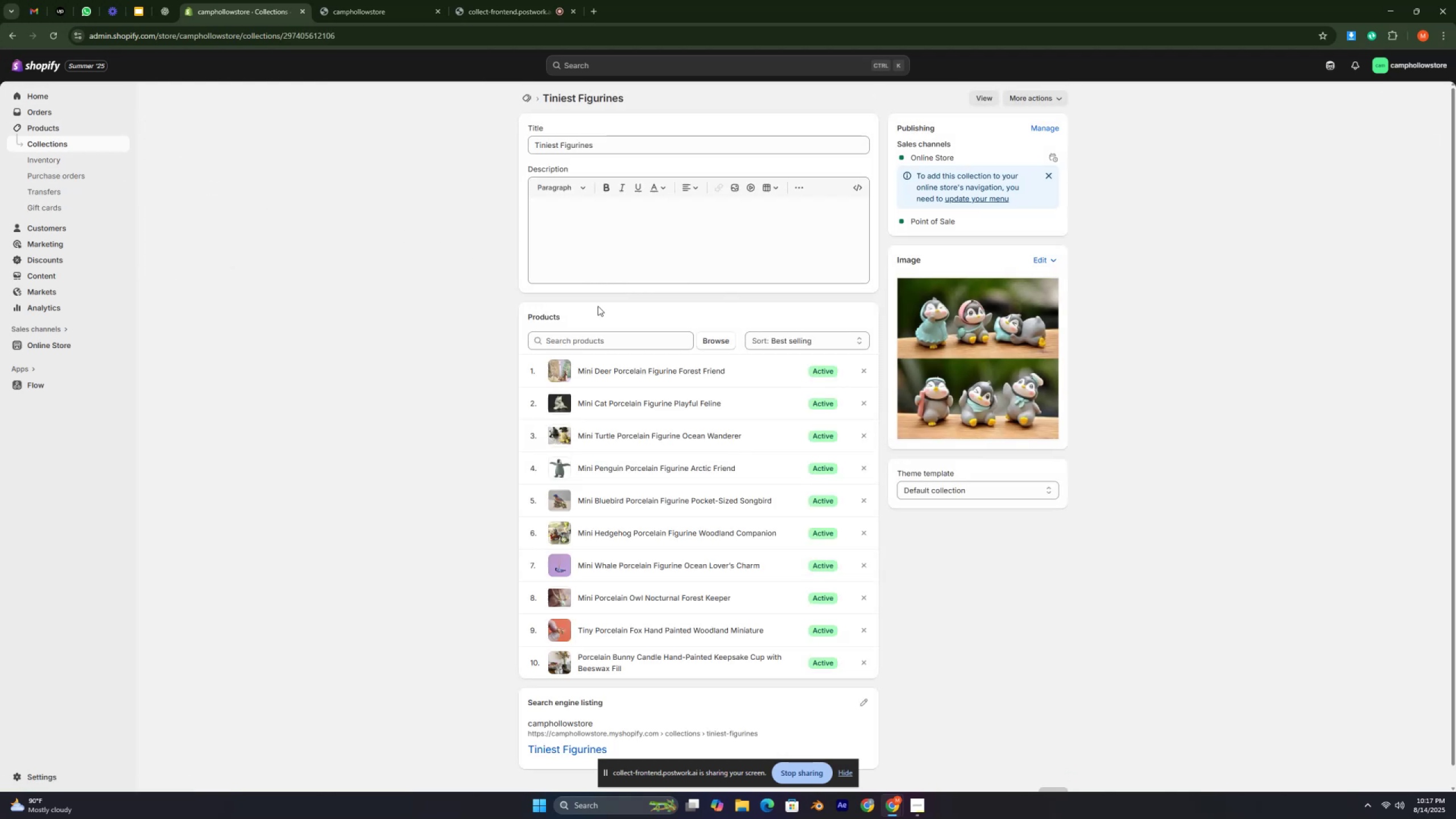 
left_click([90, 145])
 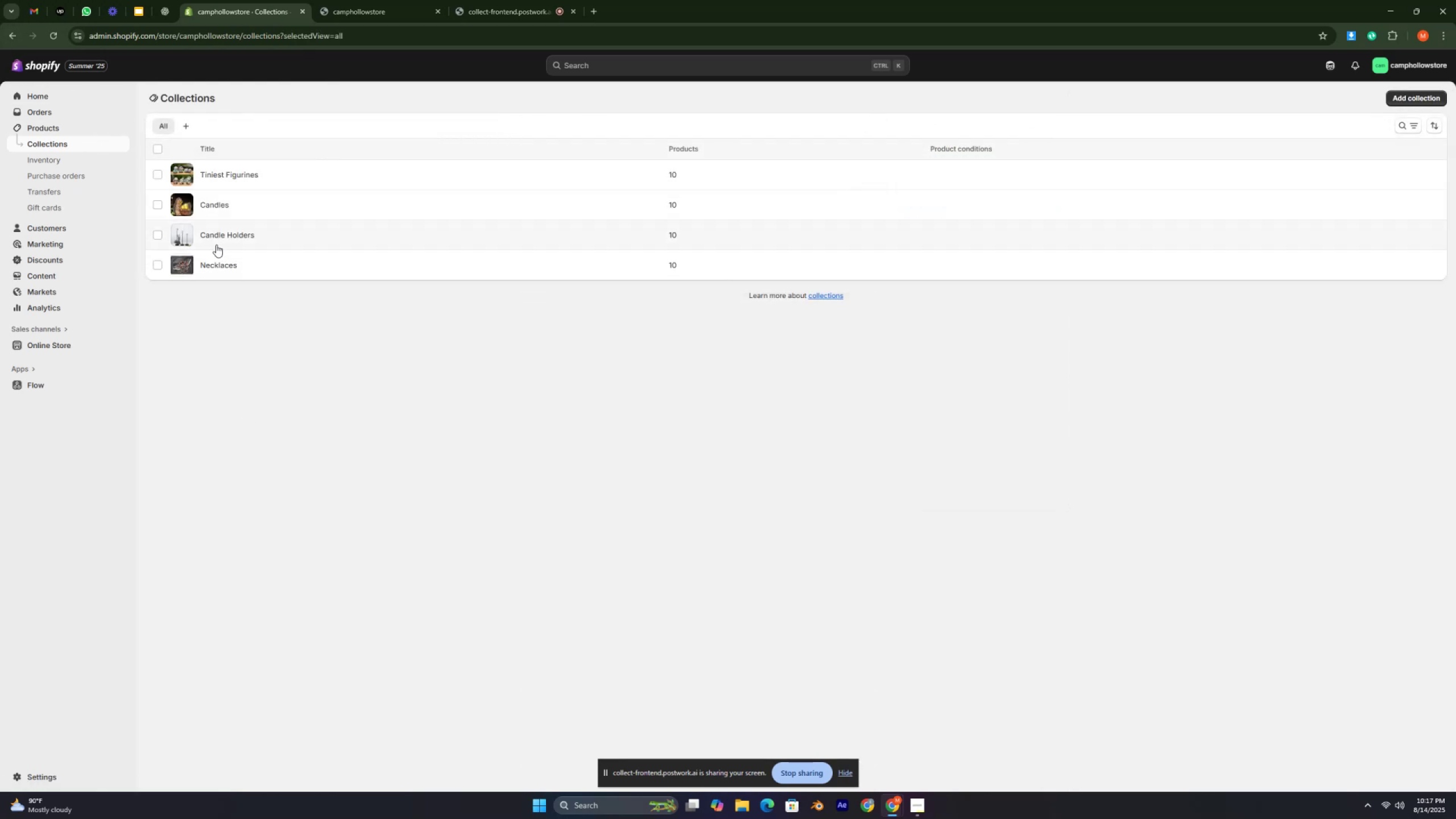 
left_click([216, 263])
 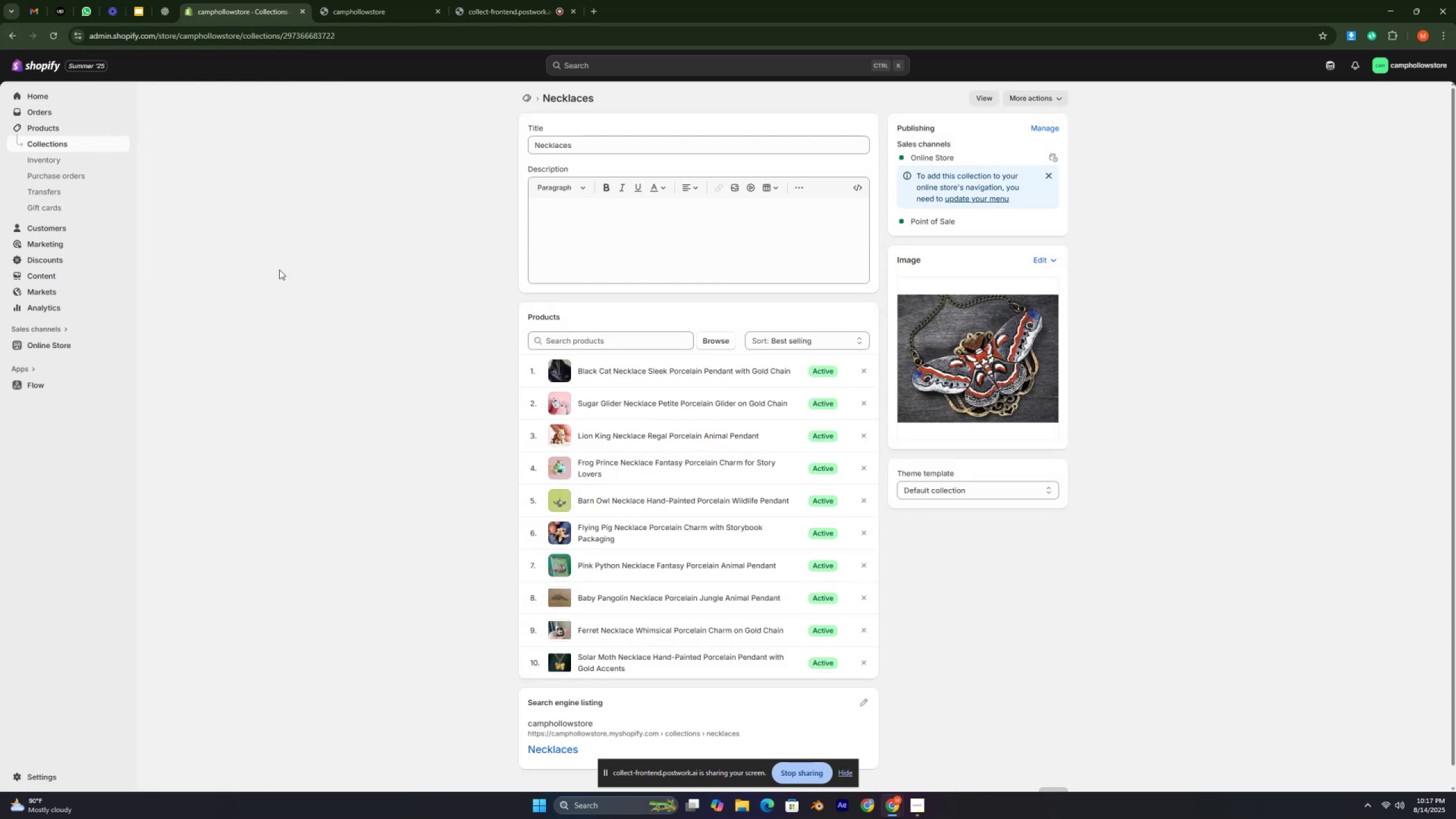 
left_click([74, 139])
 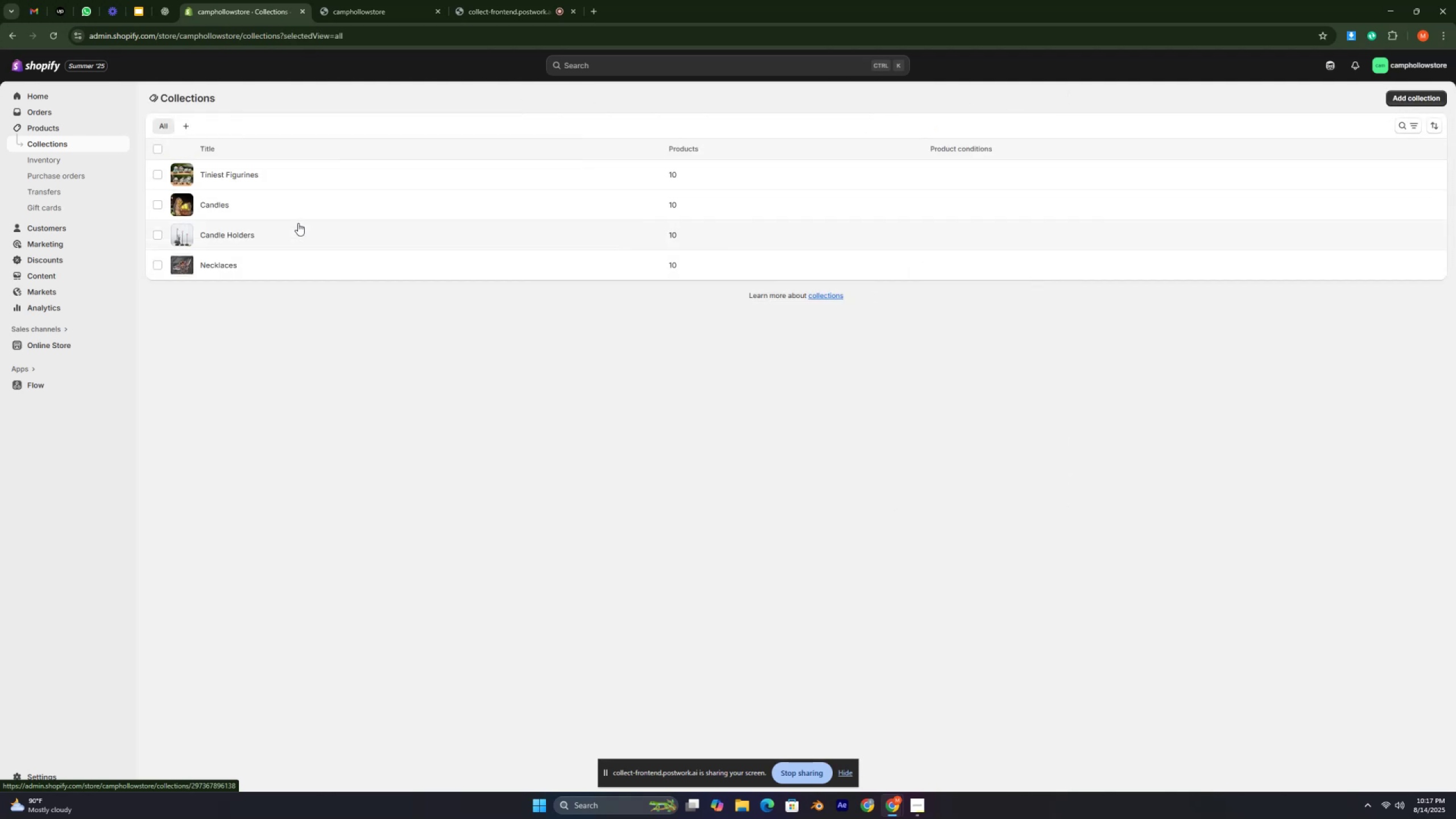 
left_click([271, 230])
 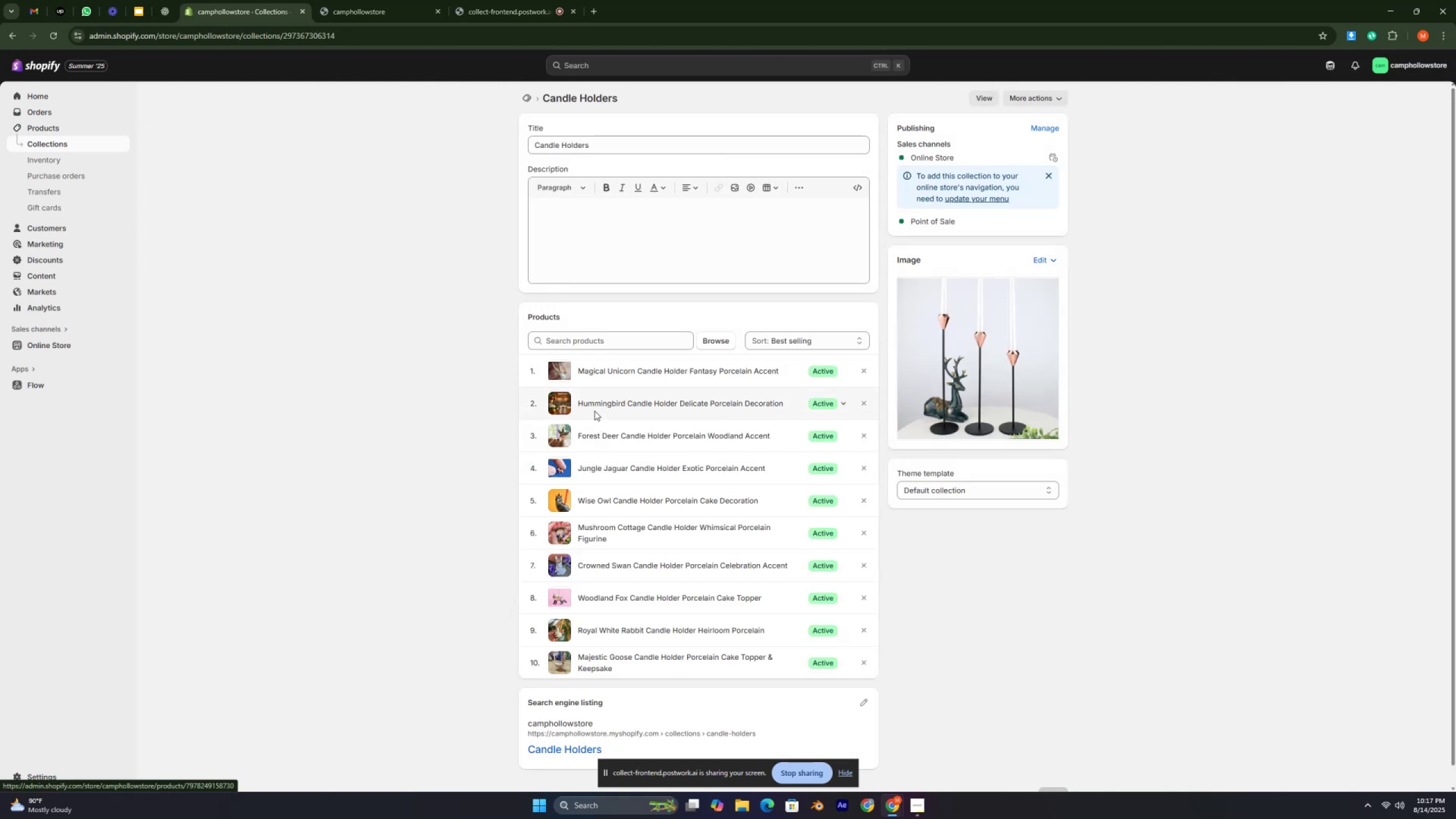 
wait(8.14)
 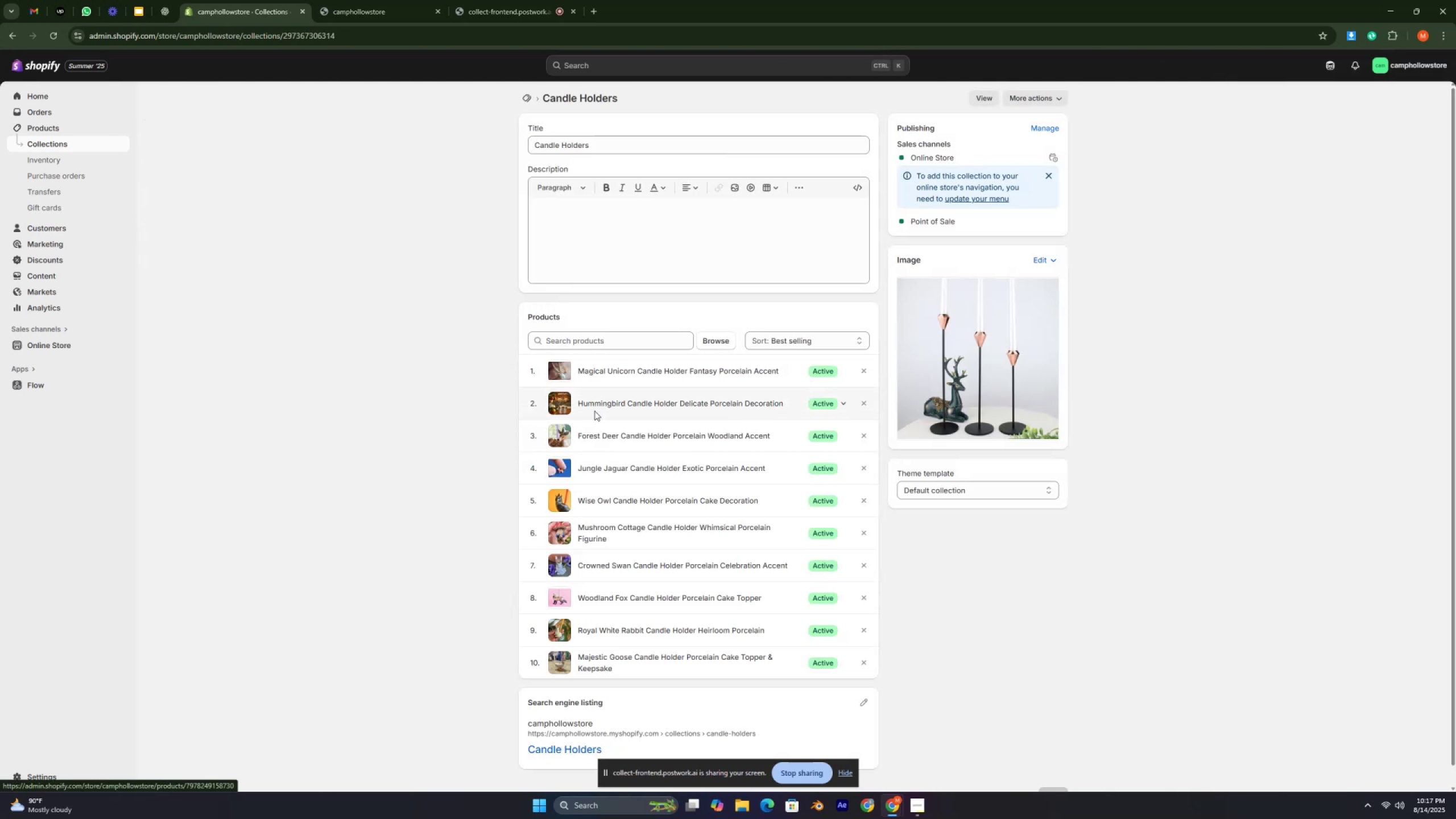 
left_click([68, 144])
 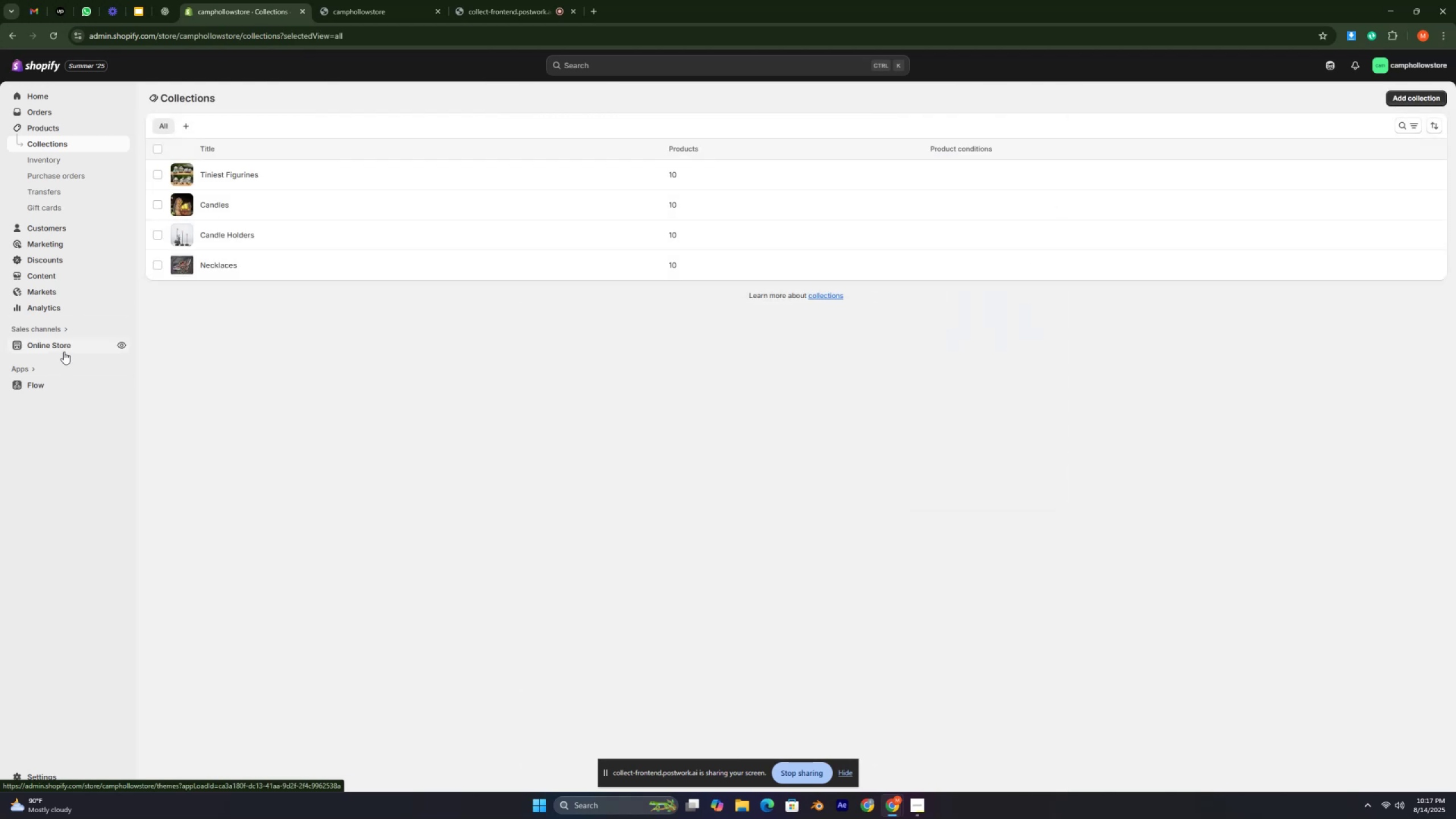 
left_click([63, 348])
 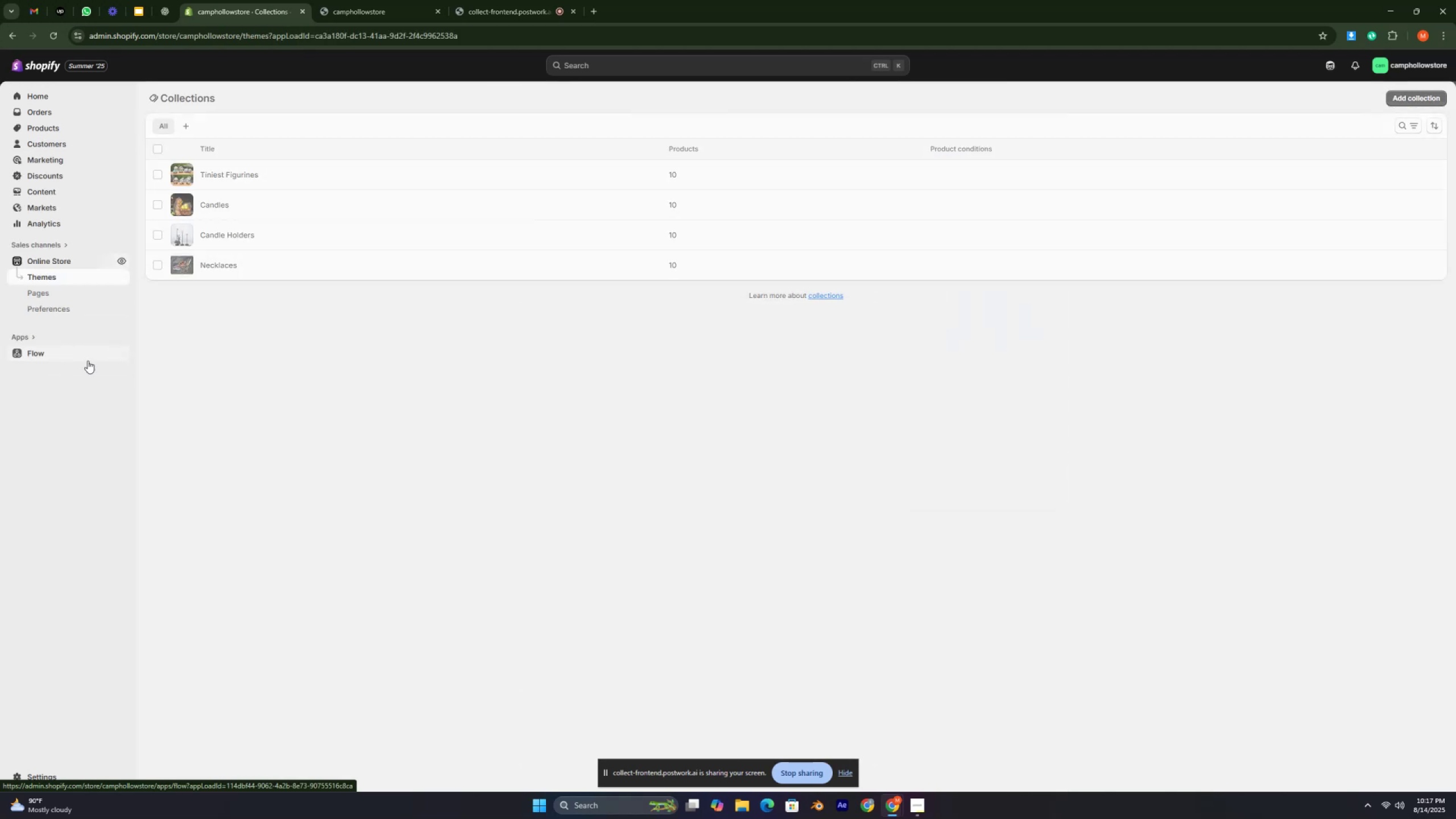 
key(Control+ControlLeft)
 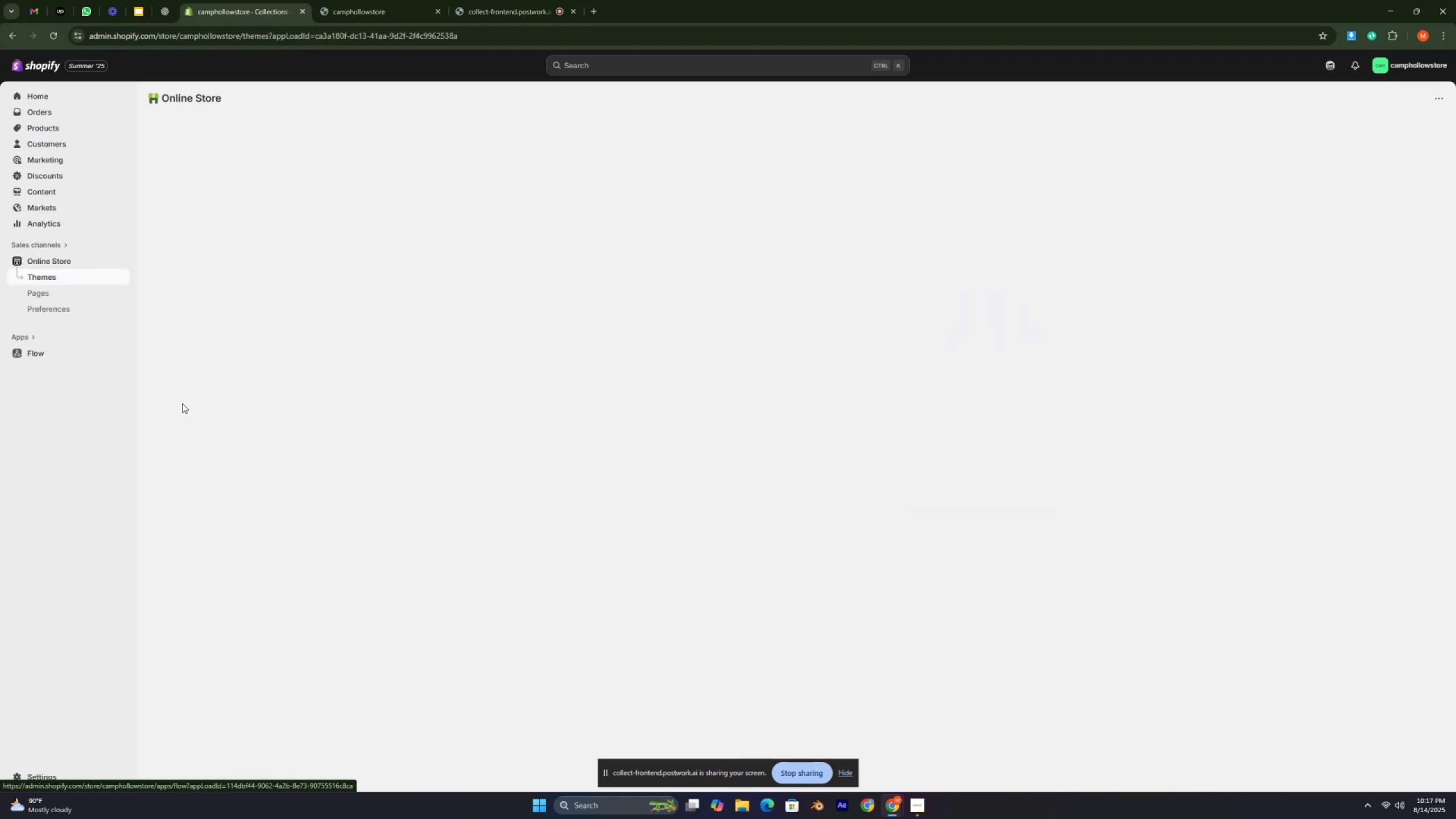 
key(Control+ControlLeft)
 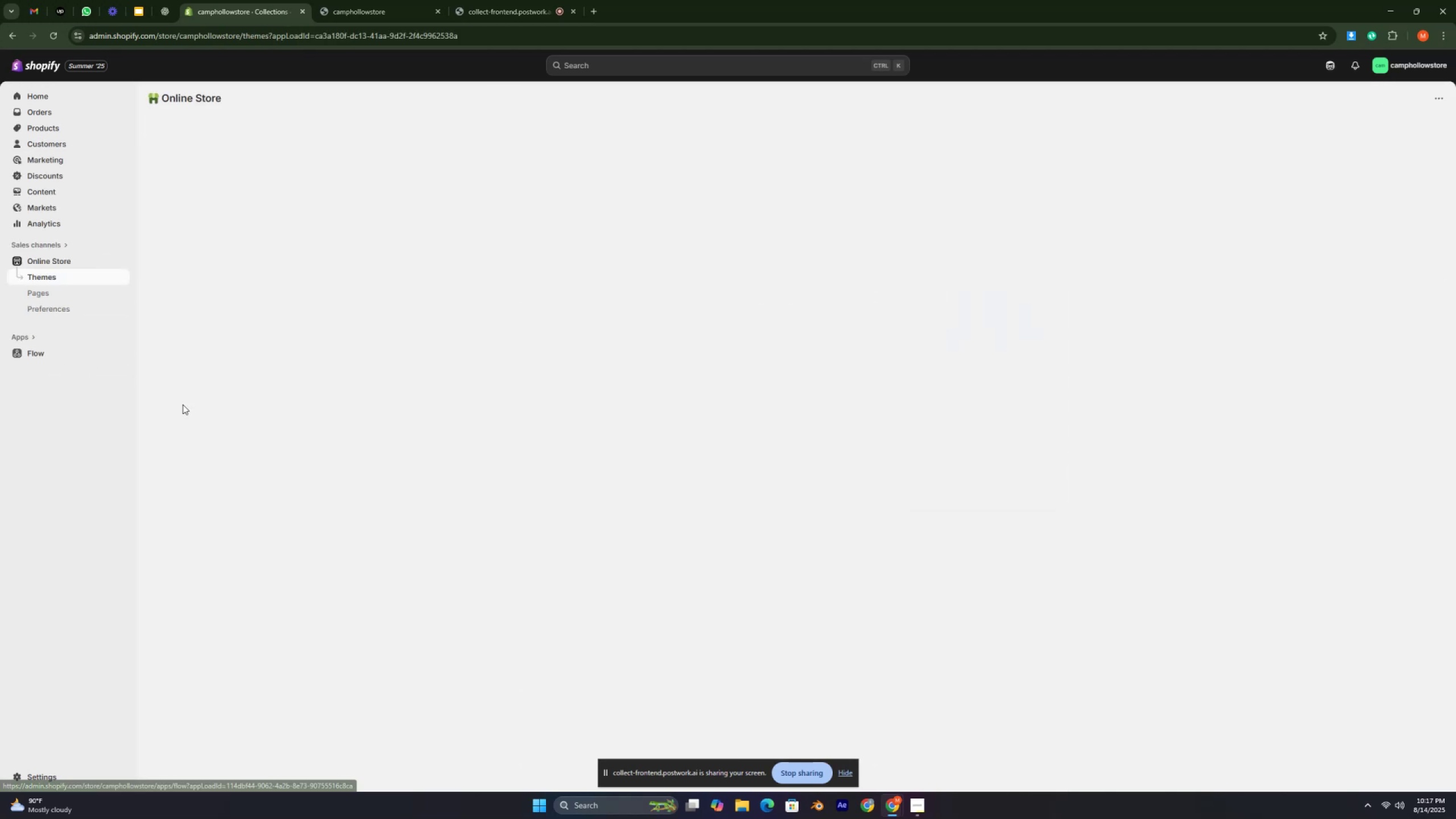 
key(Control+ControlLeft)
 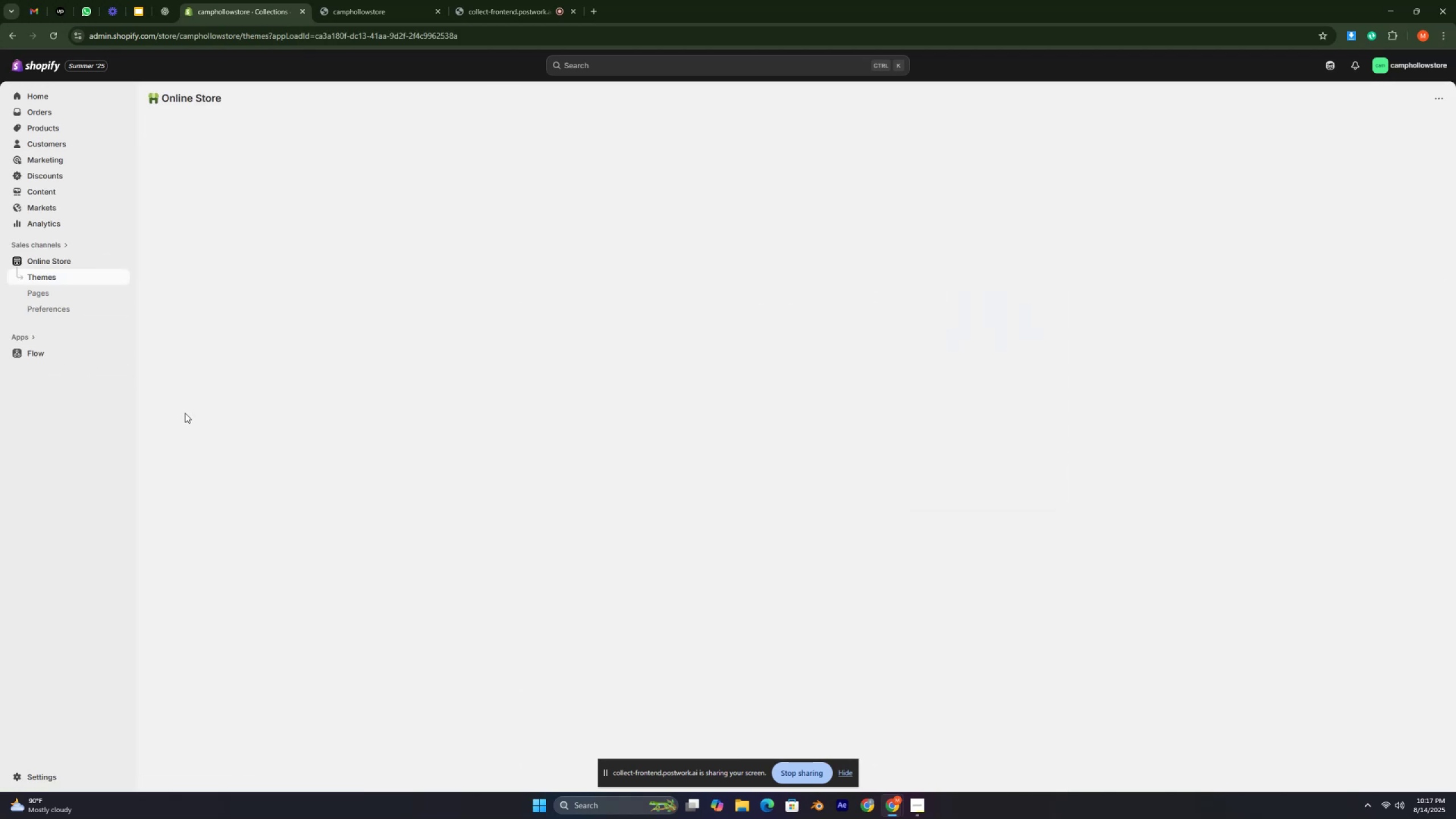 
key(Control+ControlLeft)
 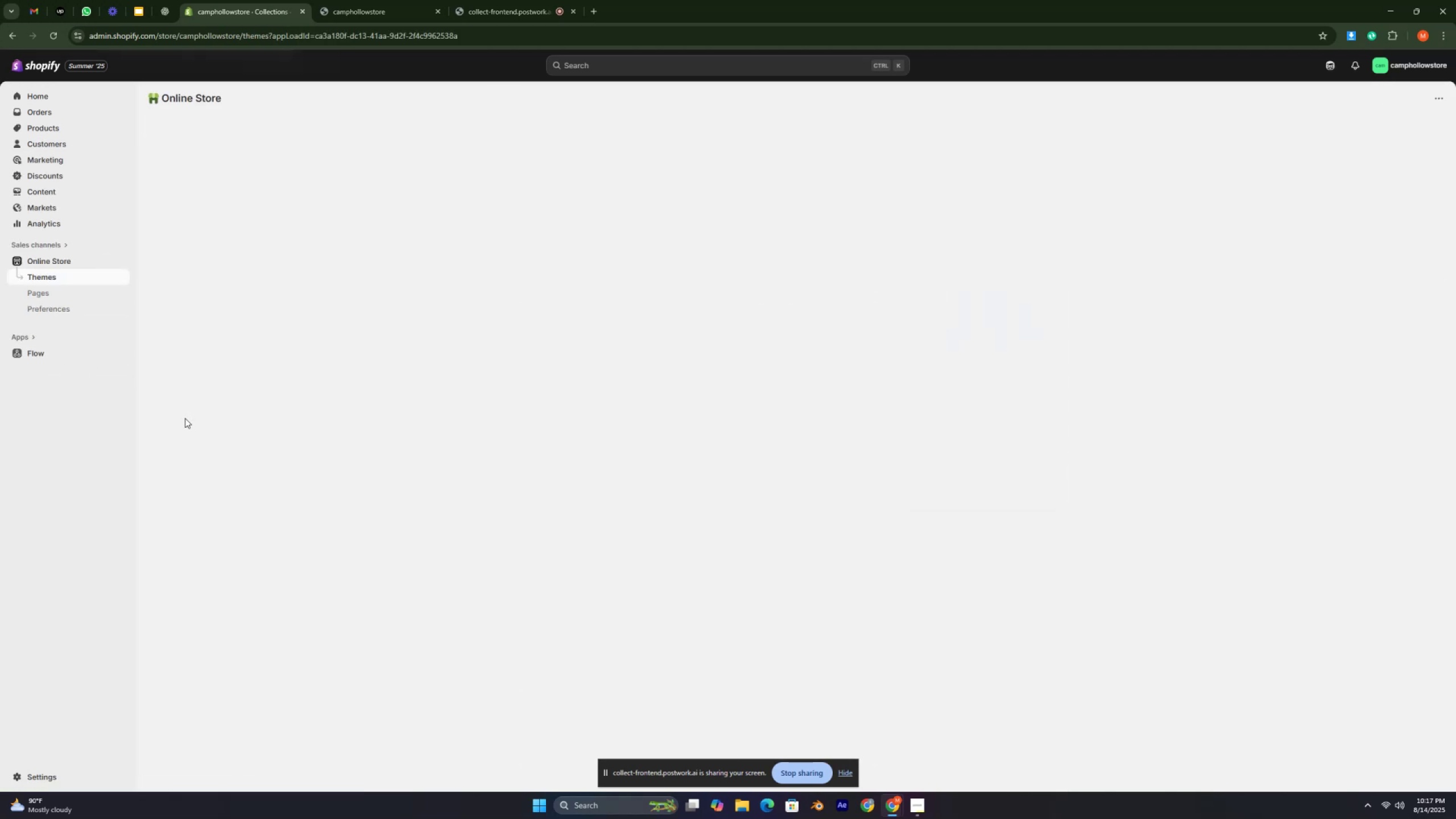 
key(Control+ControlLeft)
 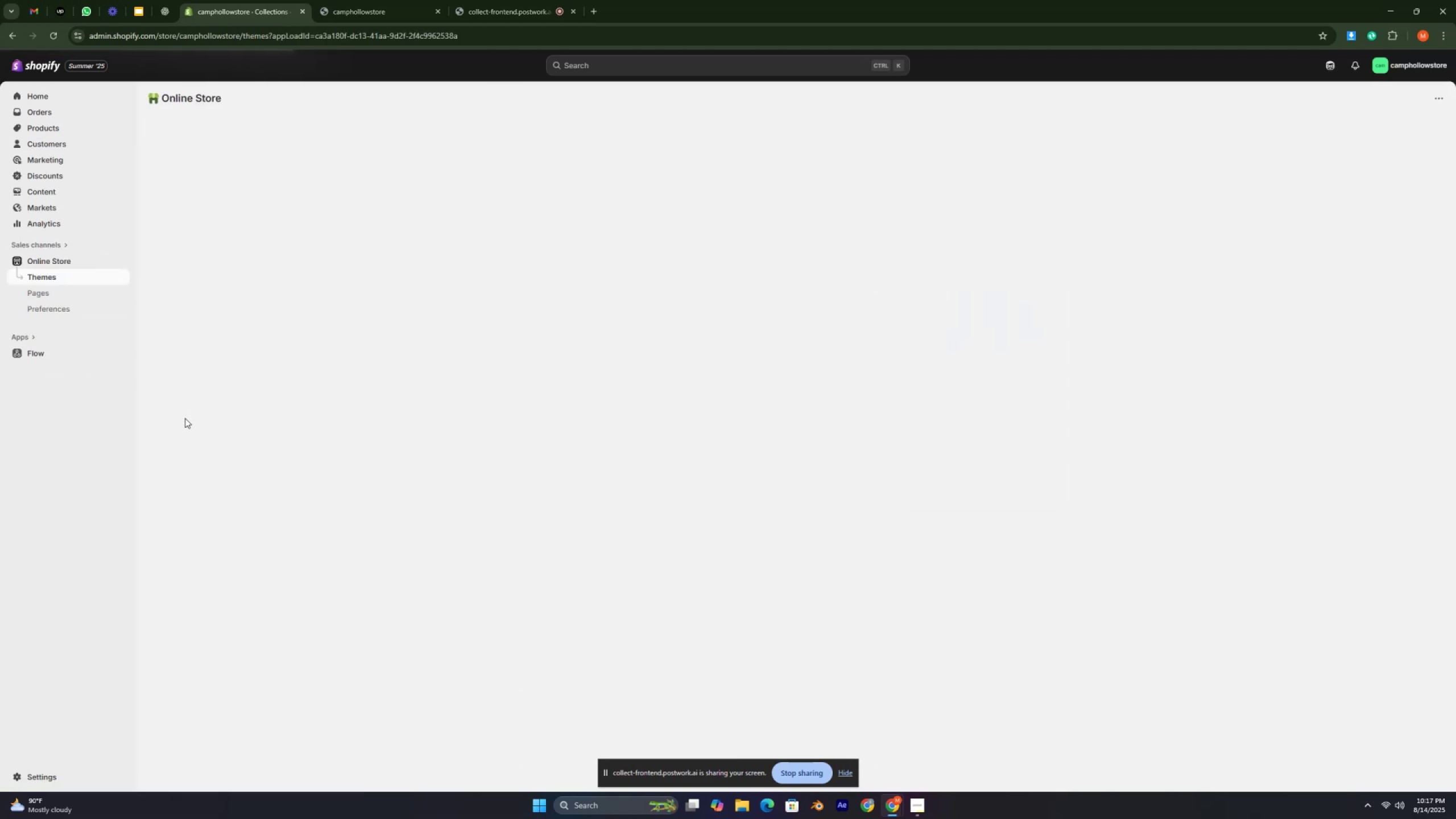 
key(Control+ControlLeft)
 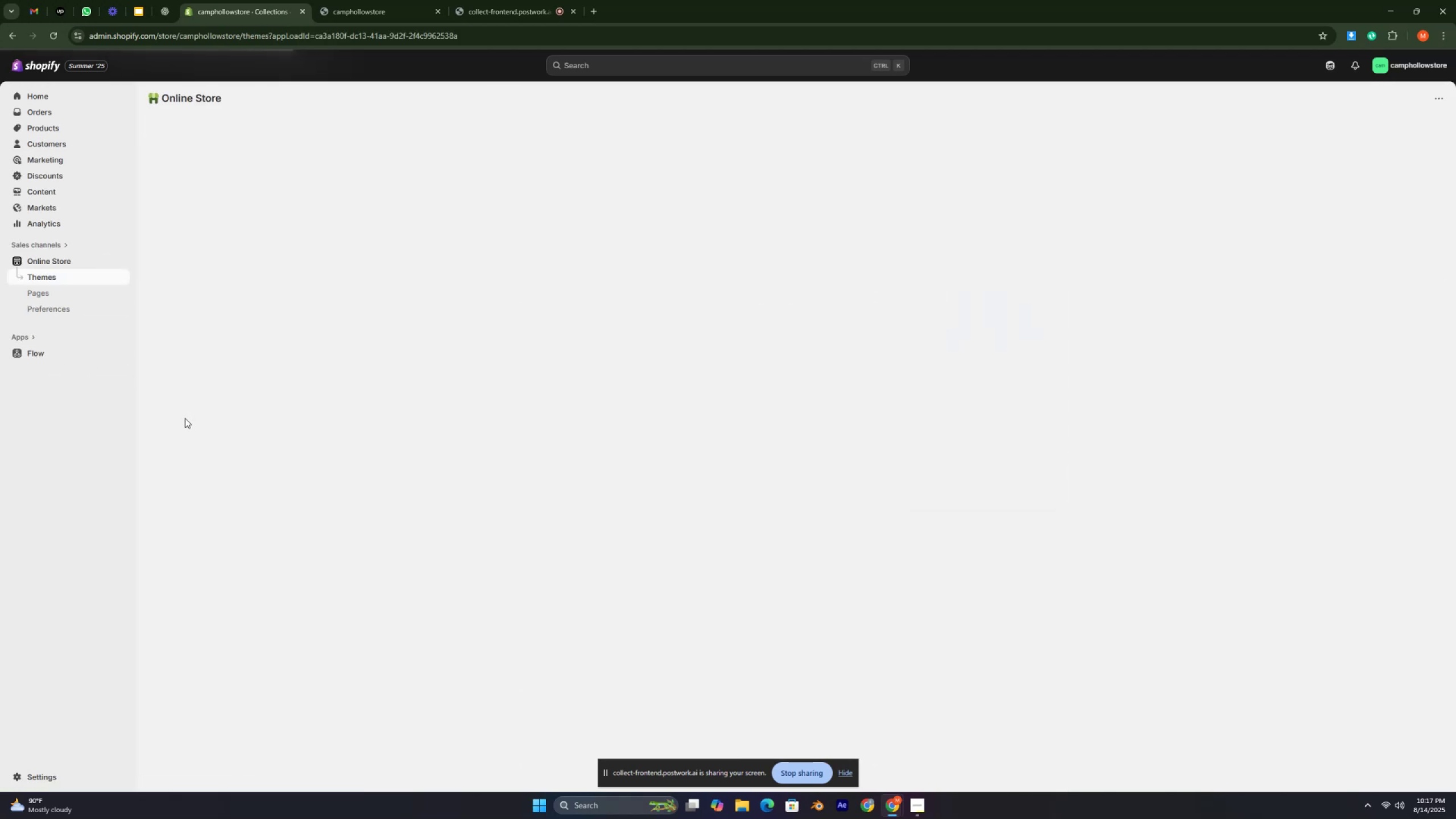 
key(Control+ControlLeft)
 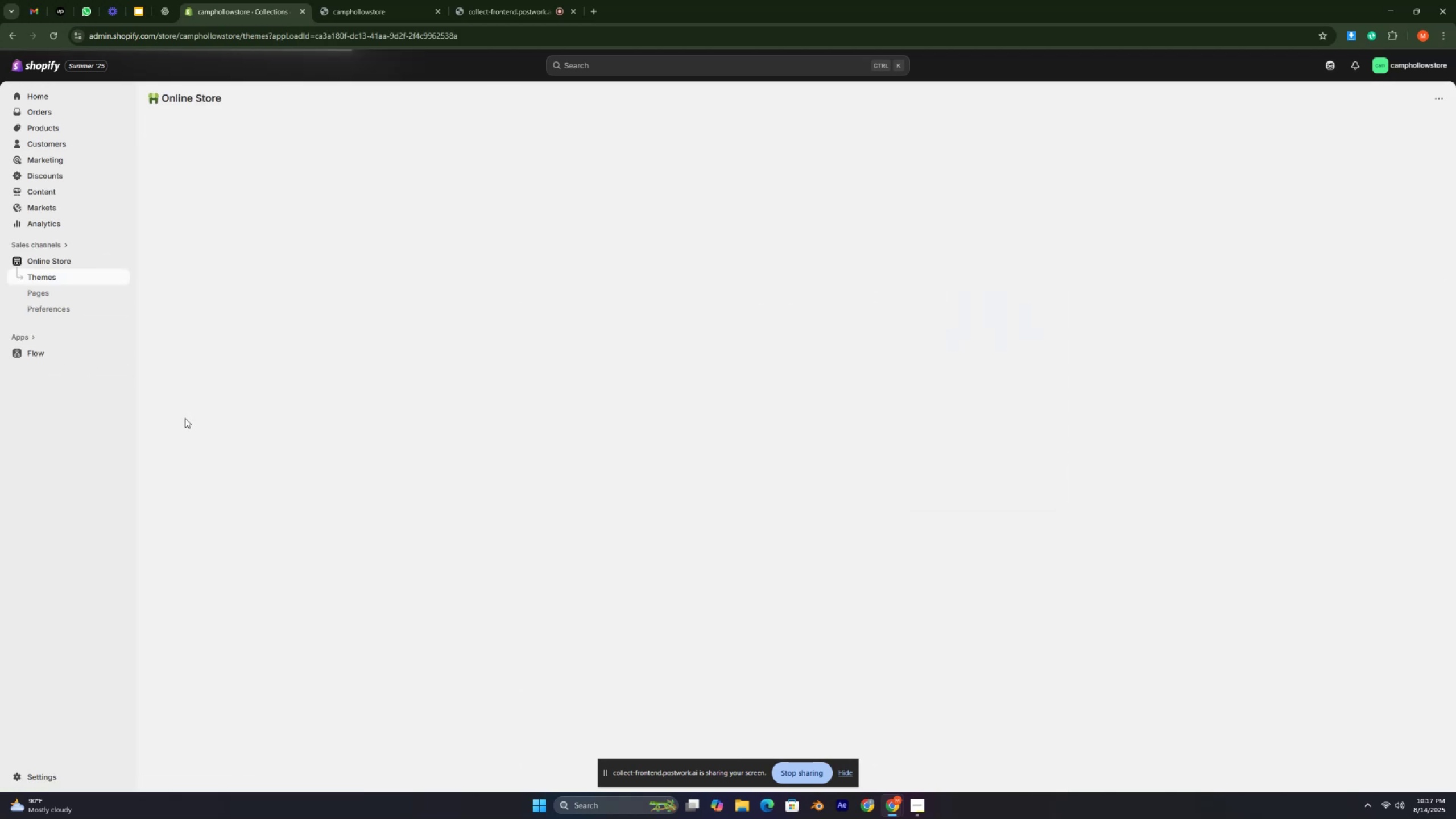 
key(Control+ControlLeft)
 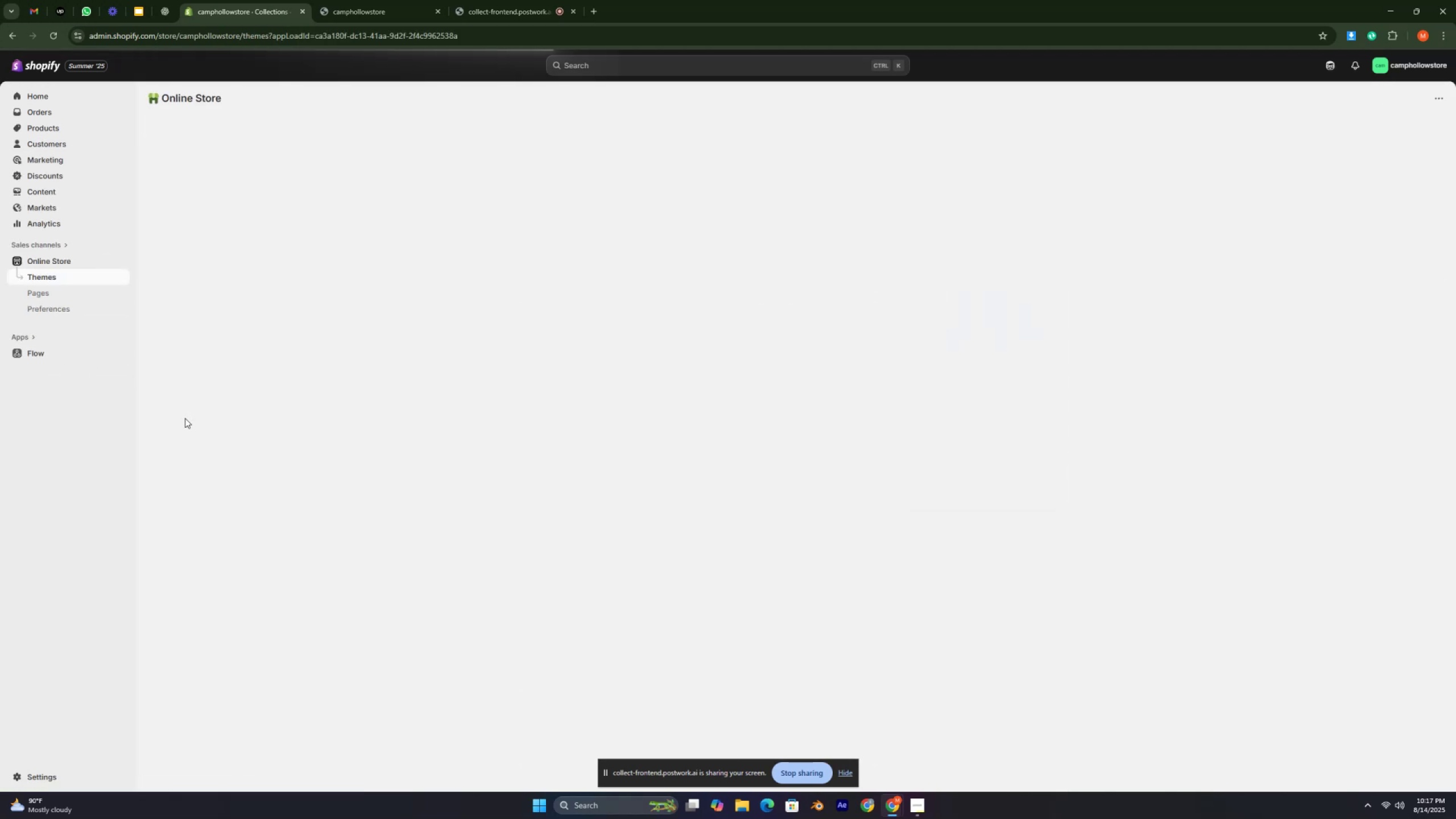 
key(Control+ControlLeft)
 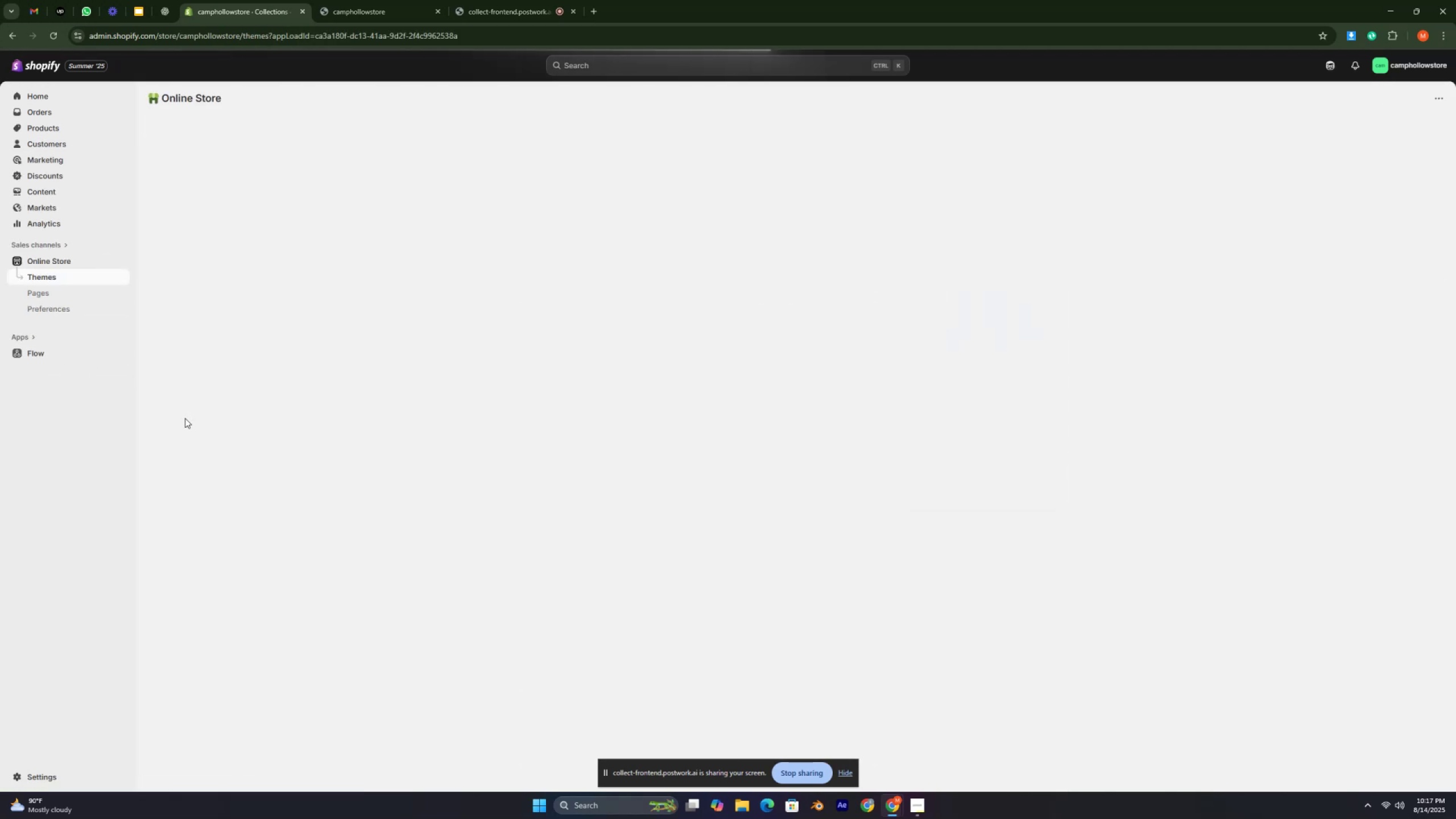 
key(Control+ControlLeft)
 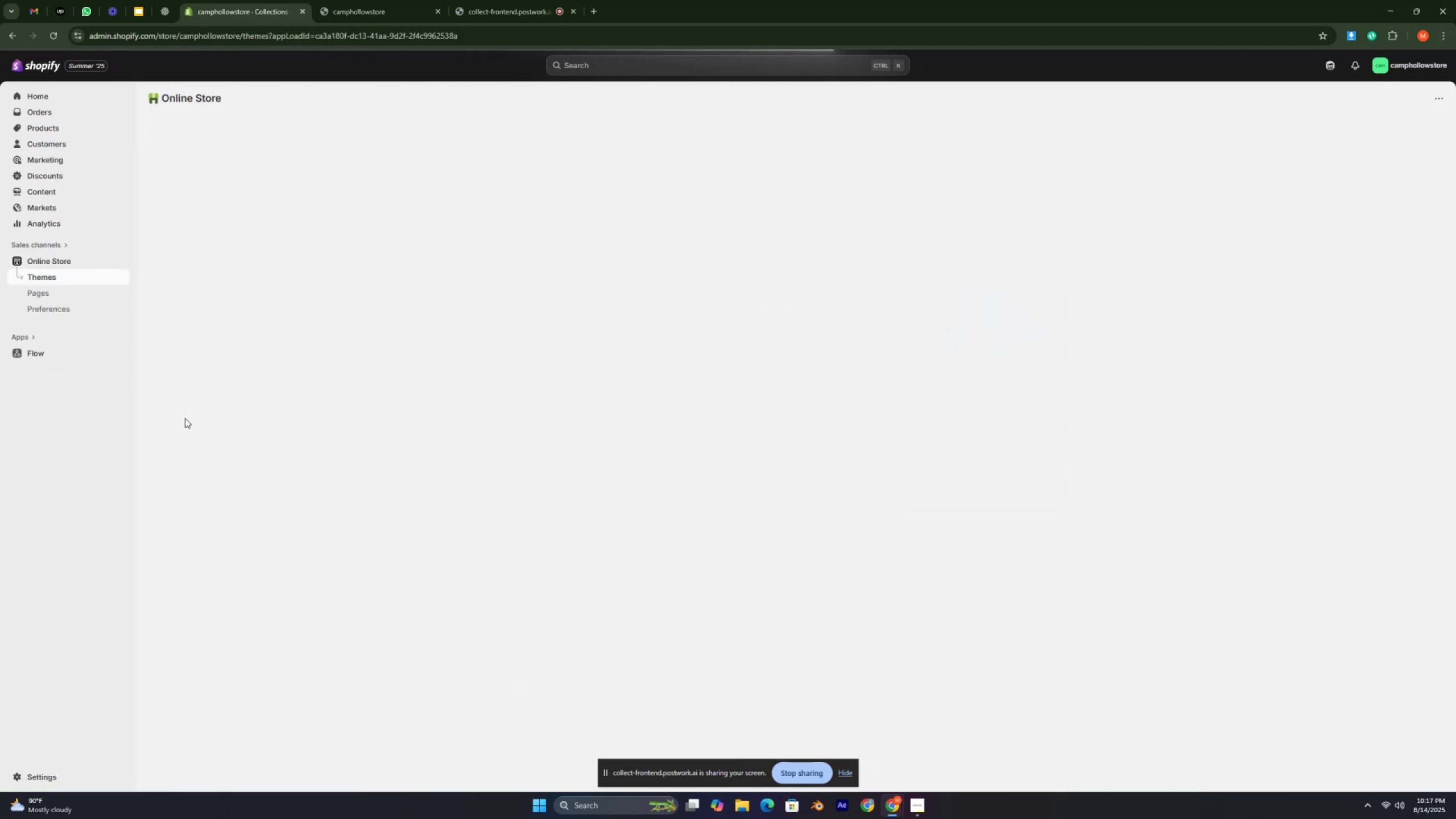 
key(Control+ControlLeft)
 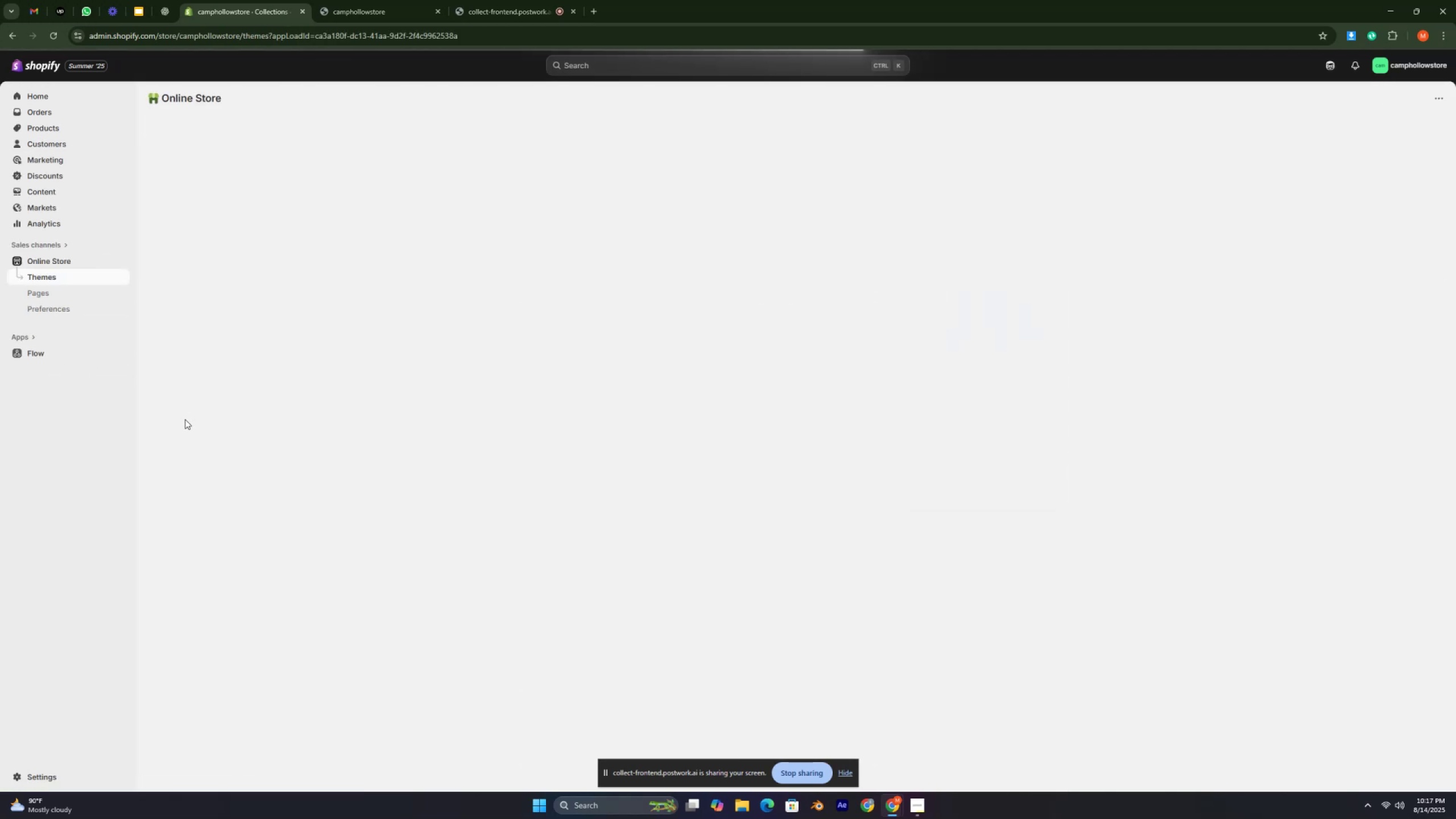 
key(Control+ControlLeft)
 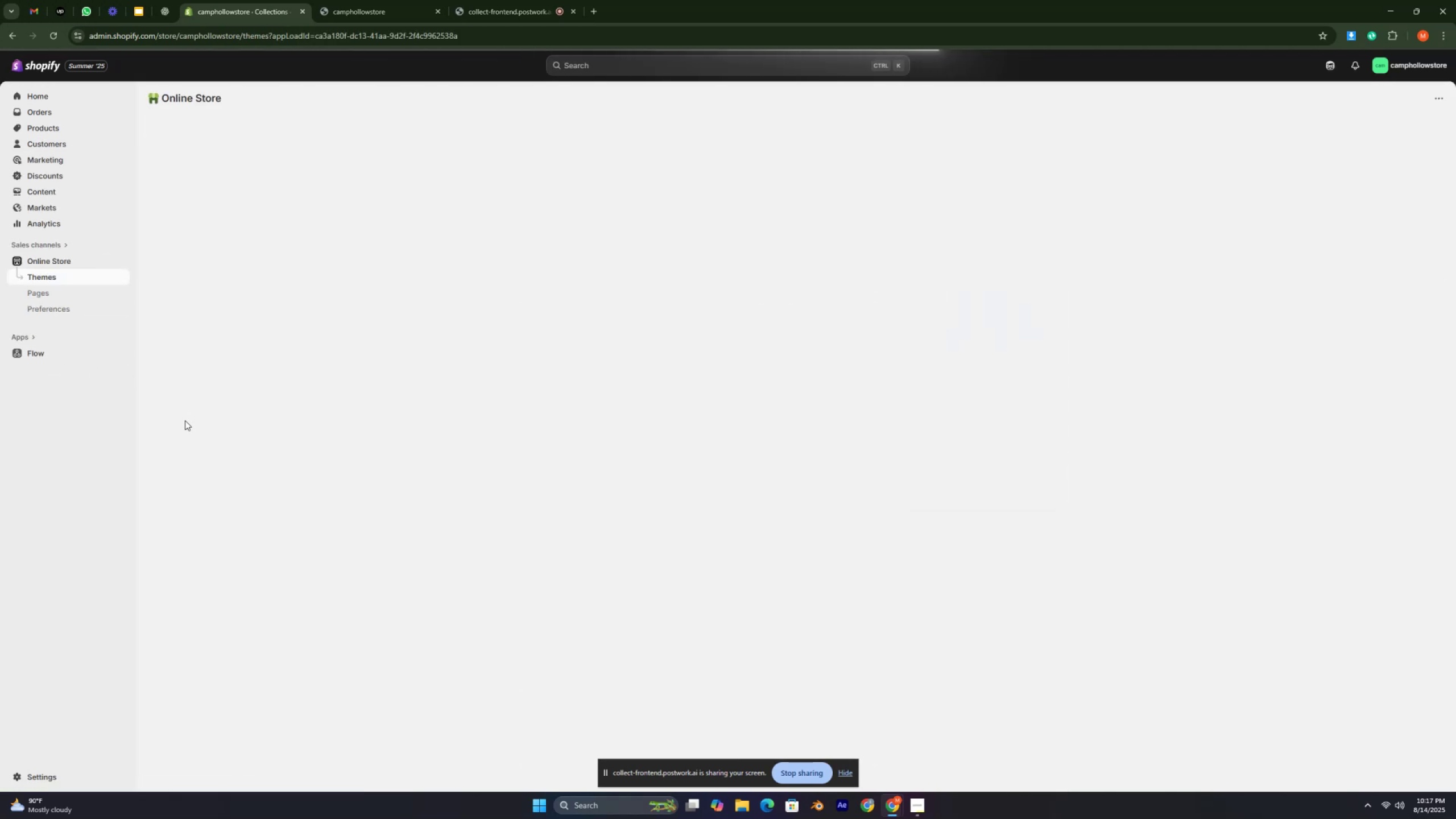 
key(Control+ControlLeft)
 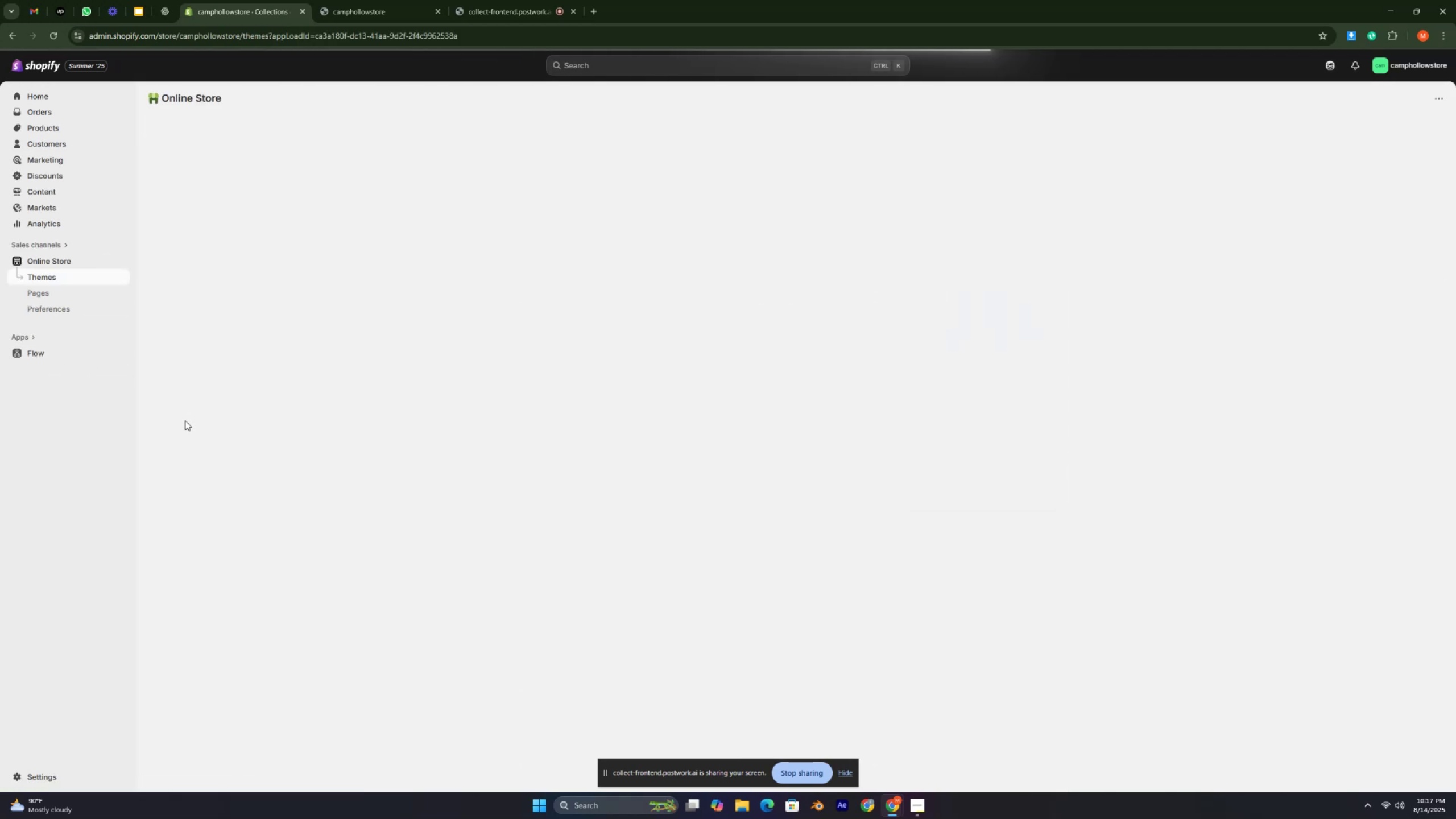 
key(Control+ControlLeft)
 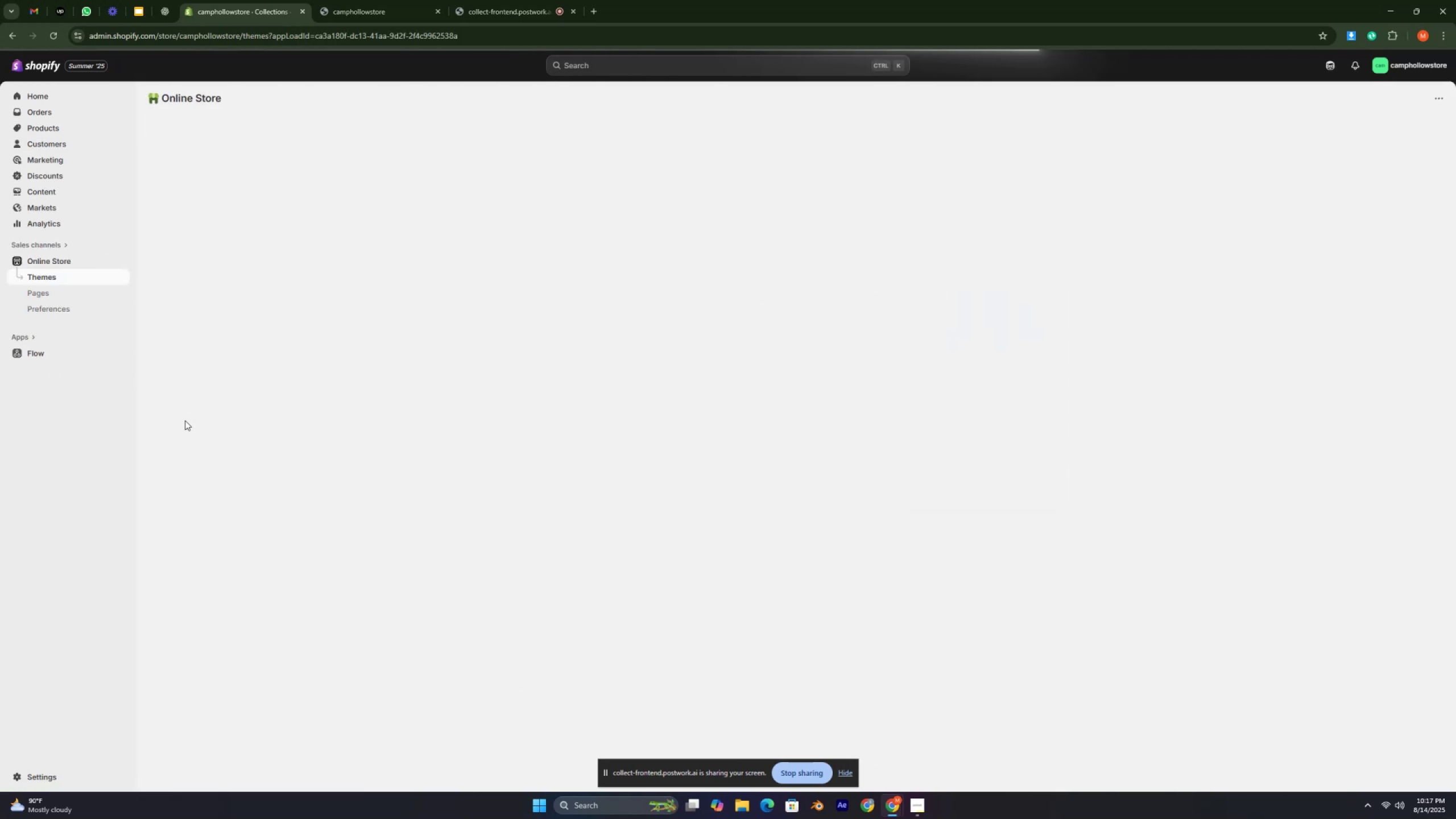 
key(Control+ControlLeft)
 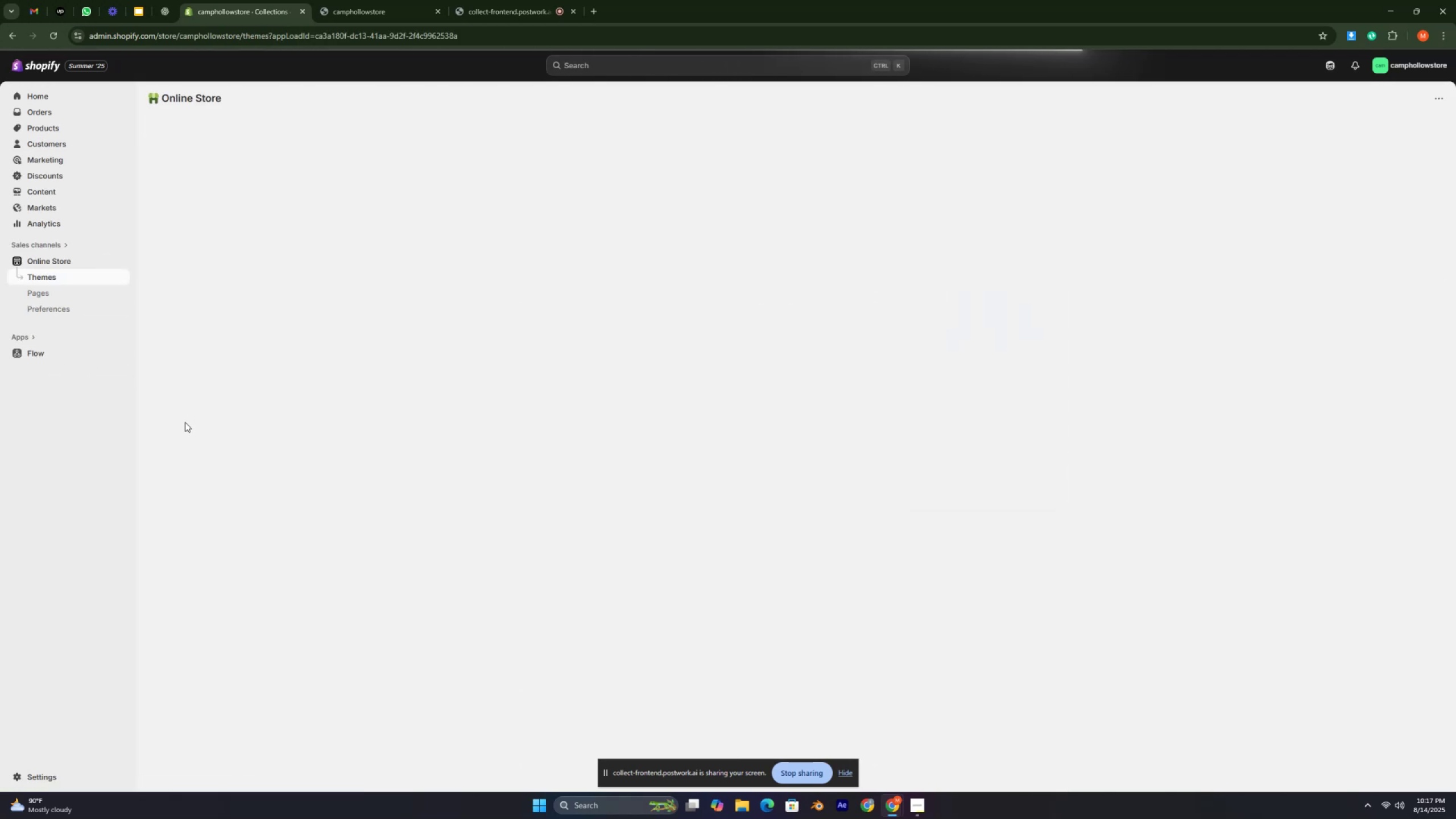 
key(Control+ControlLeft)
 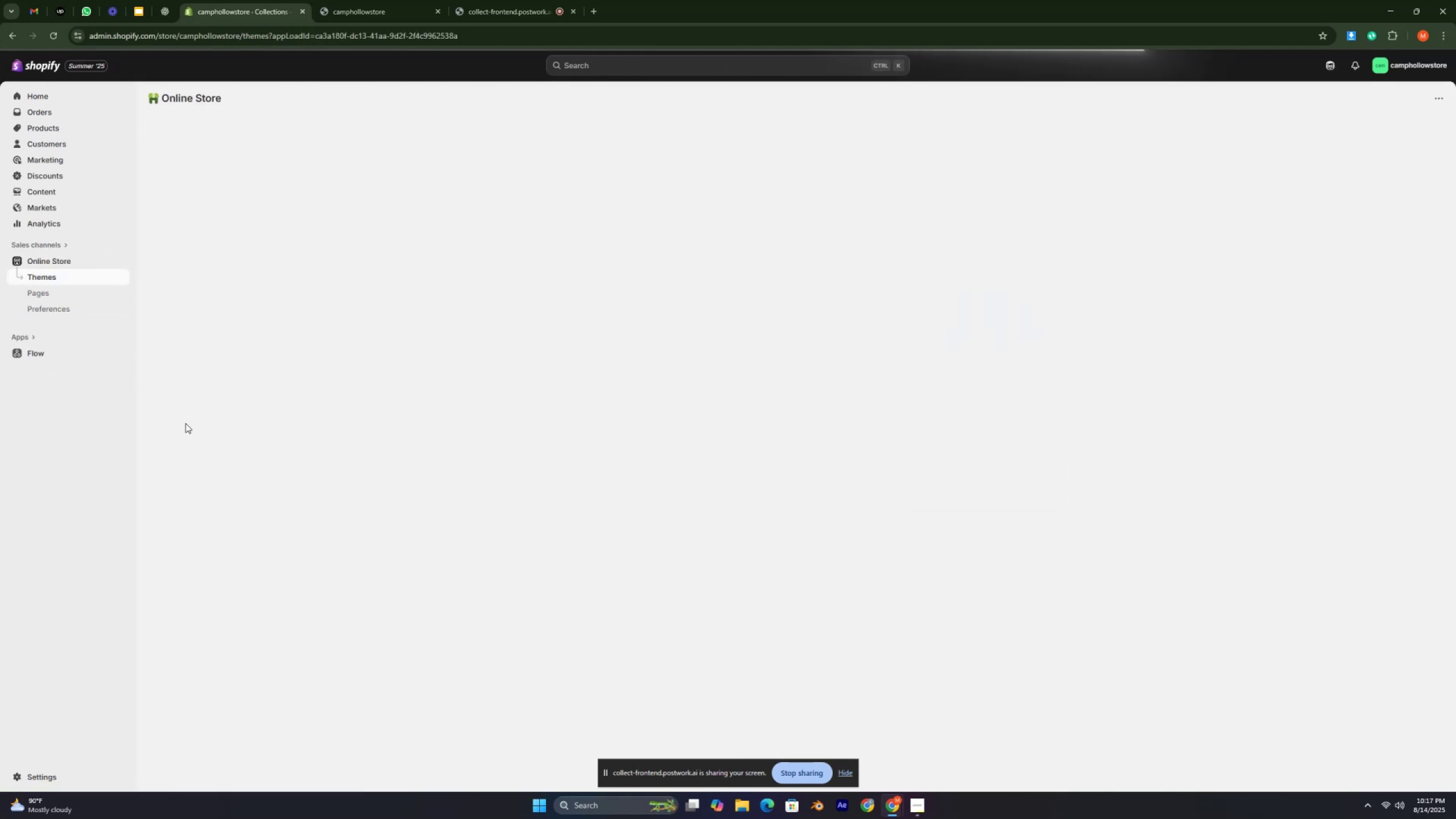 
key(Control+ControlLeft)
 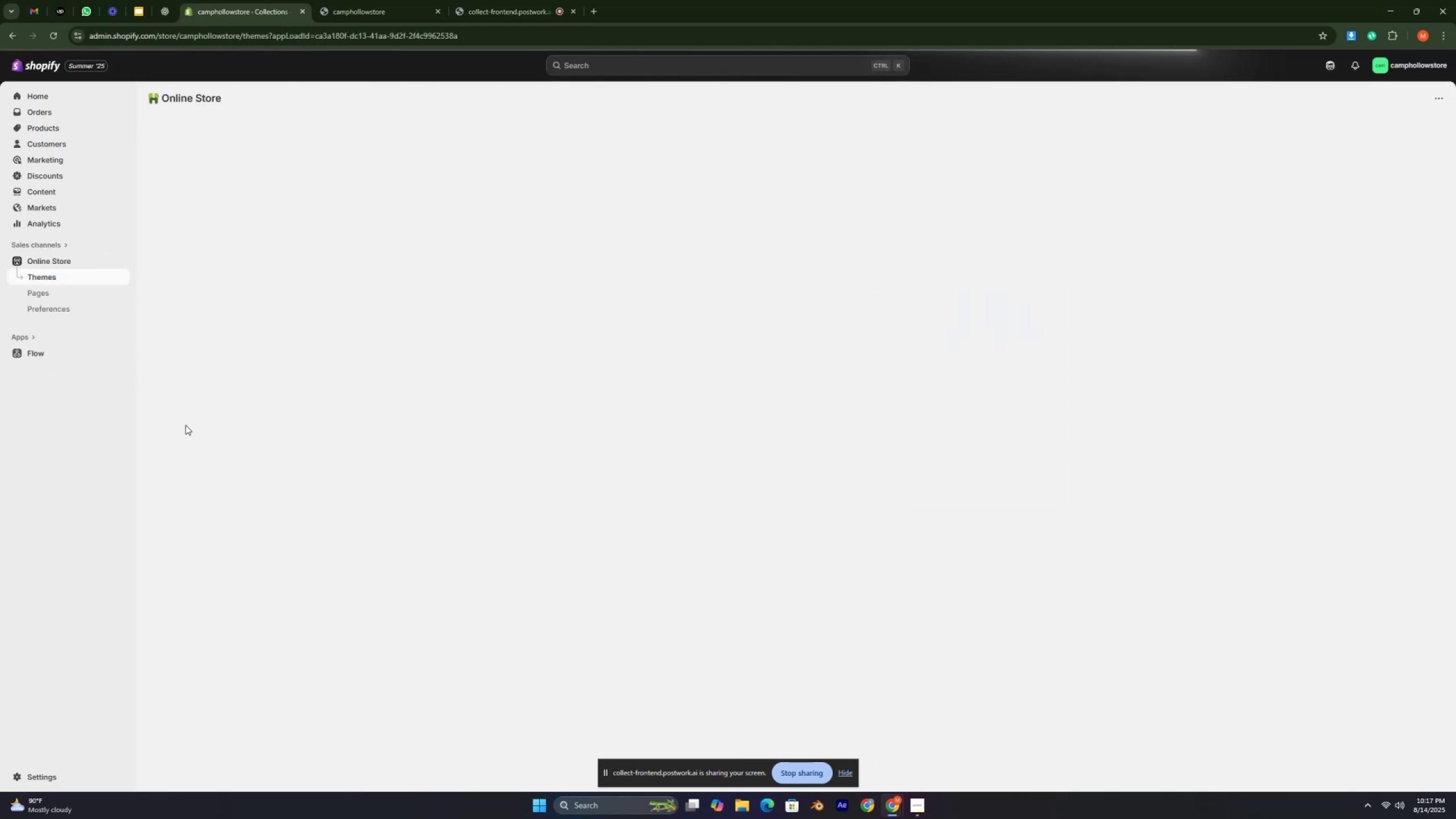 
key(Control+ControlLeft)
 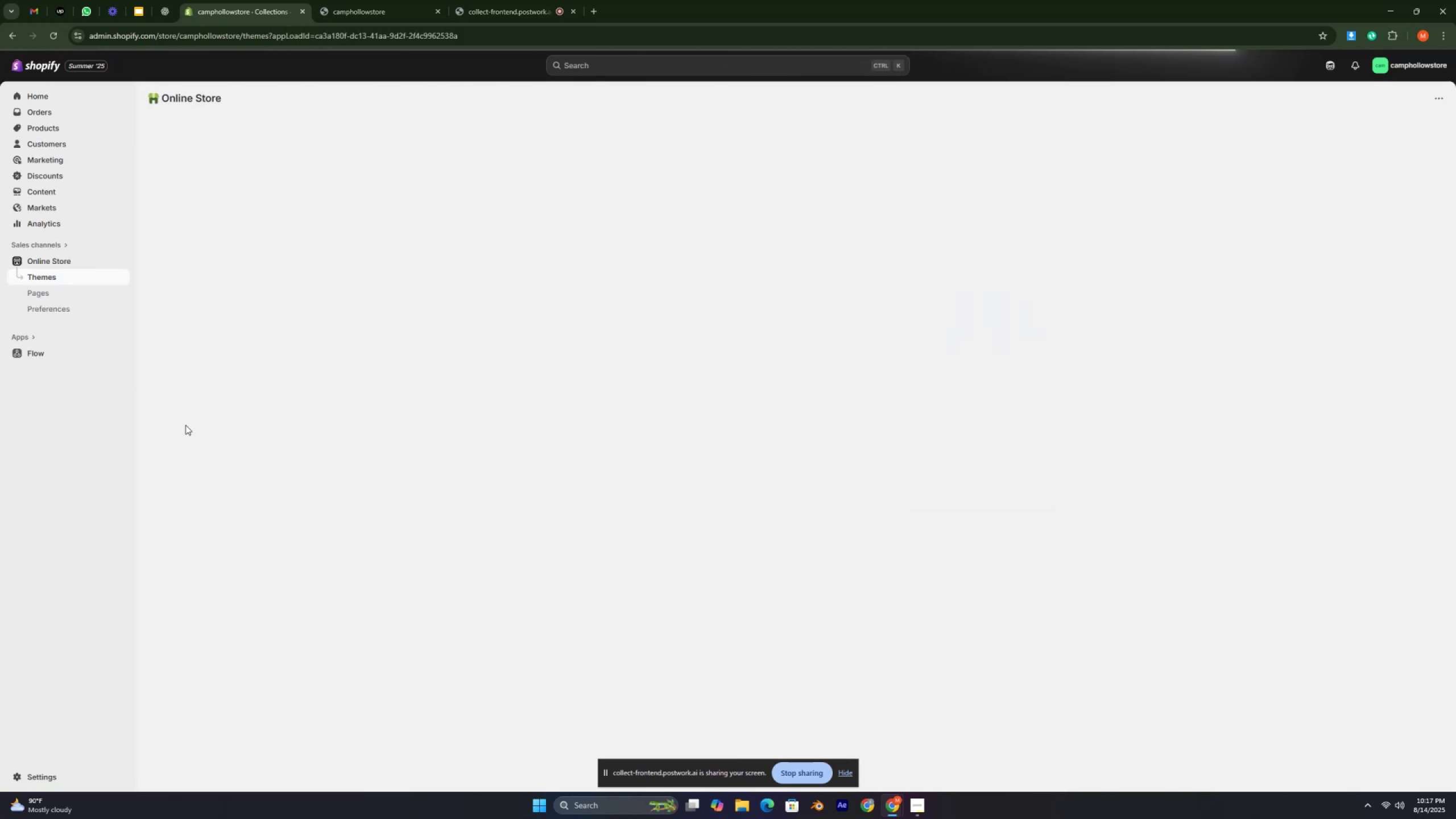 
key(Control+ControlLeft)
 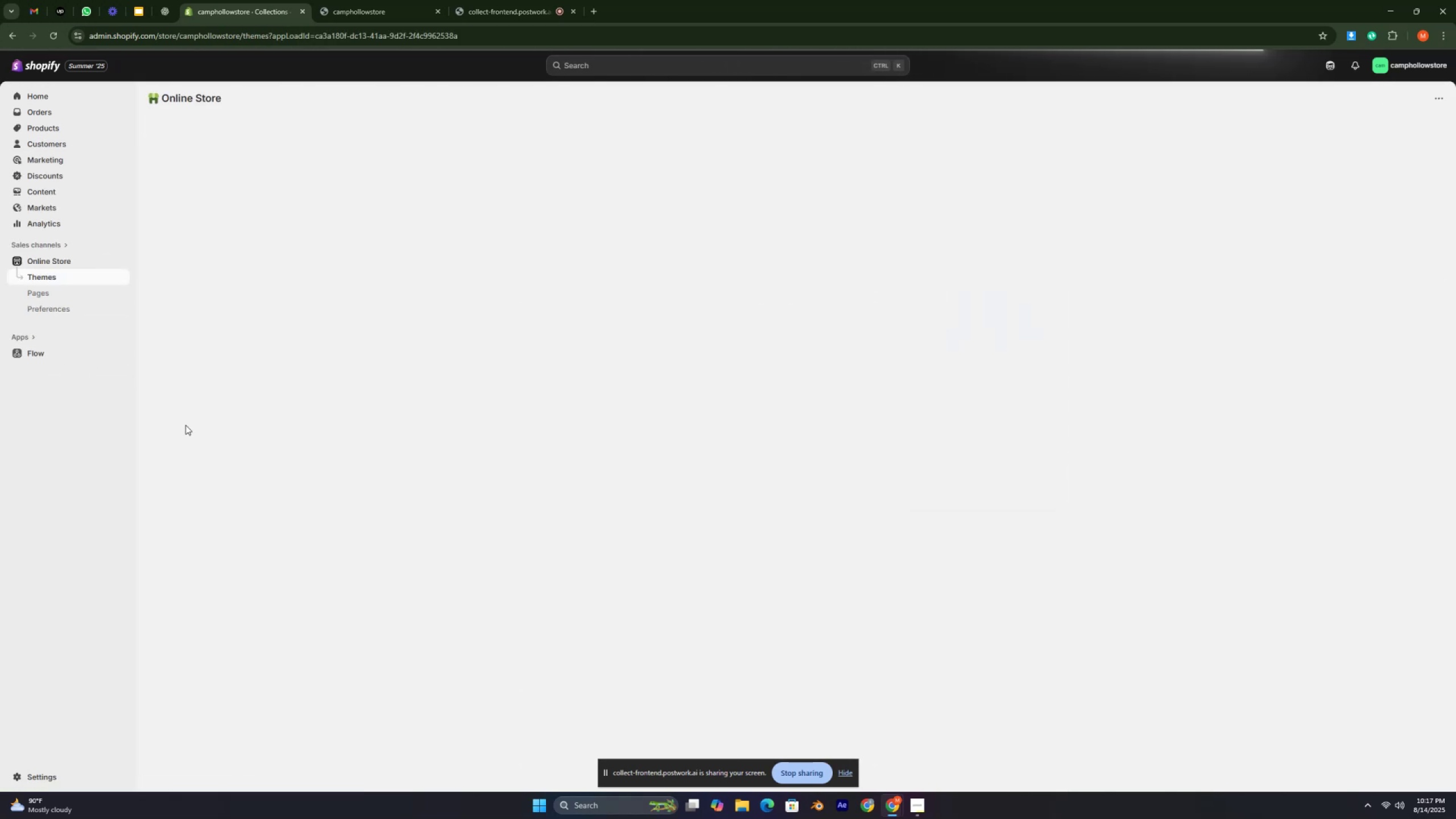 
key(Control+ControlLeft)
 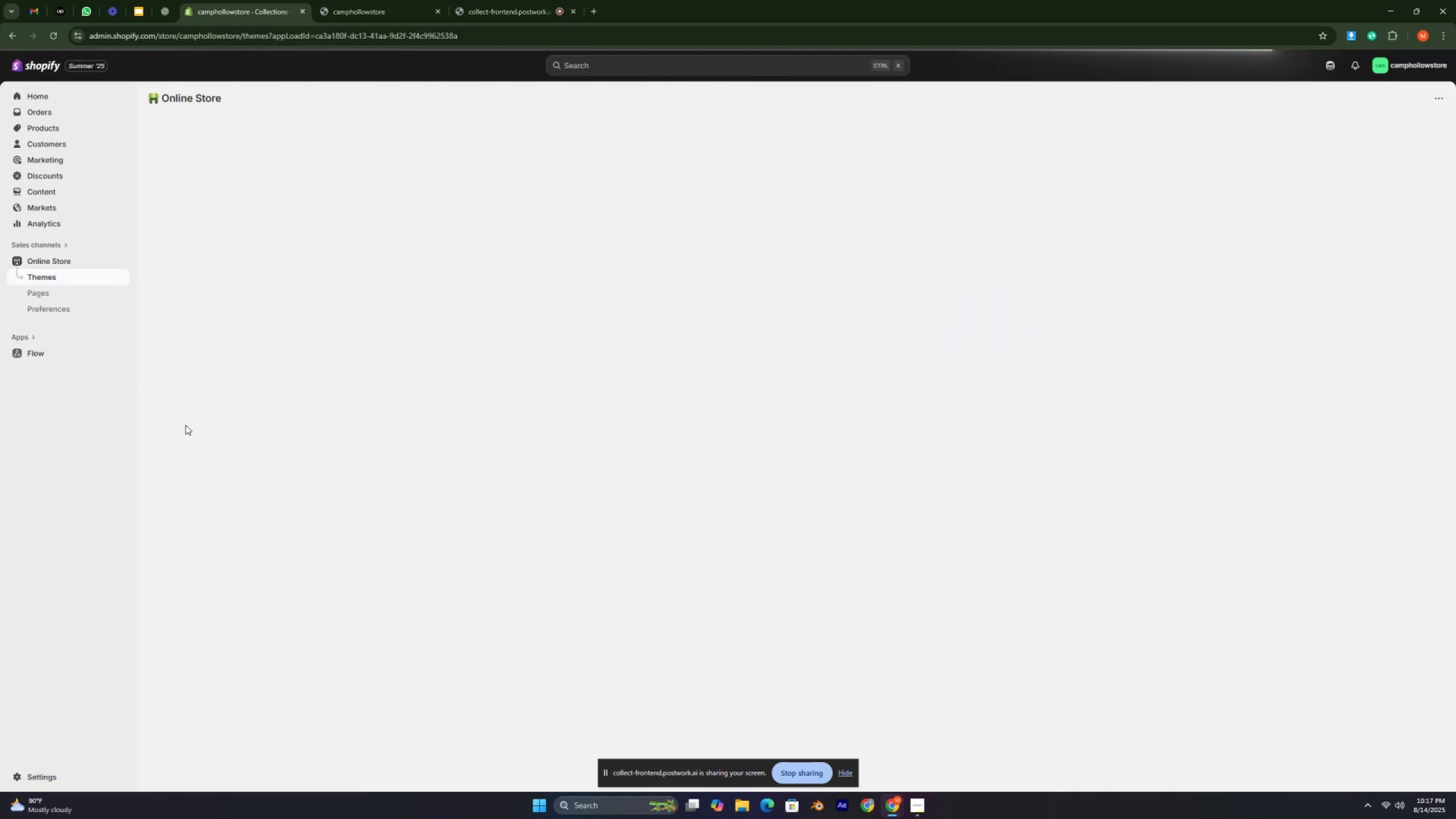 
key(Control+ControlLeft)
 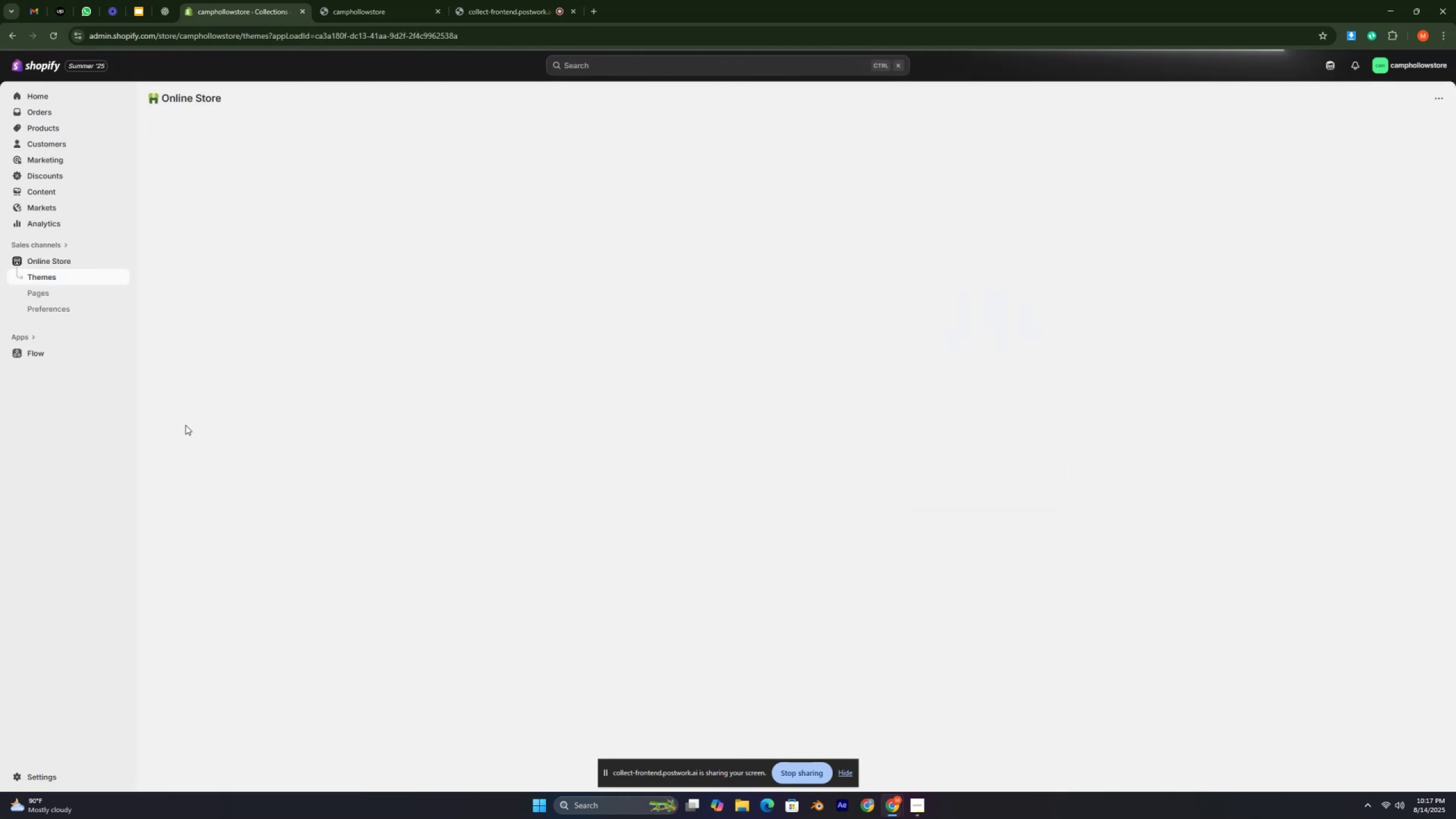 
key(Control+ControlLeft)
 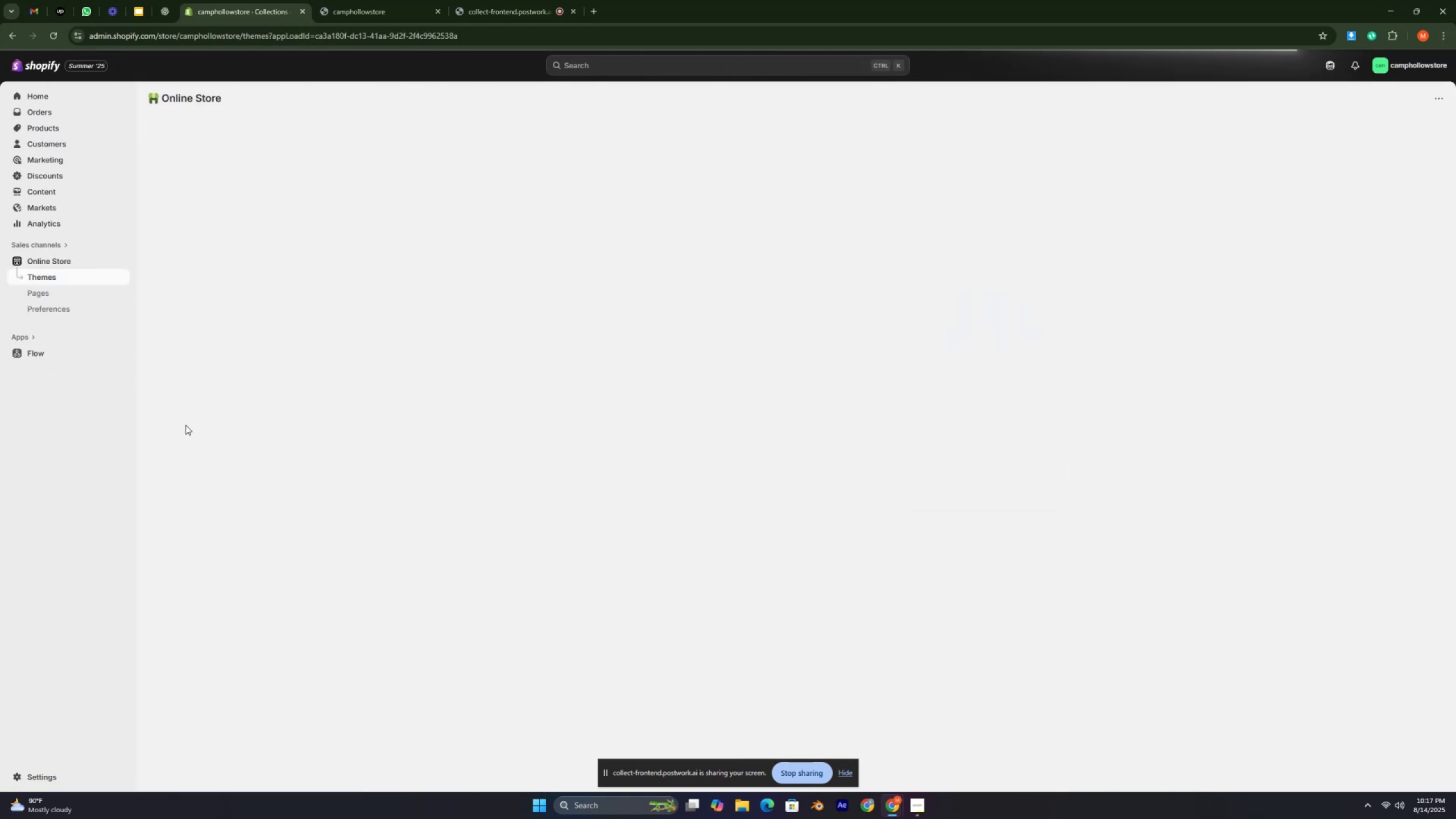 
key(Control+ControlLeft)
 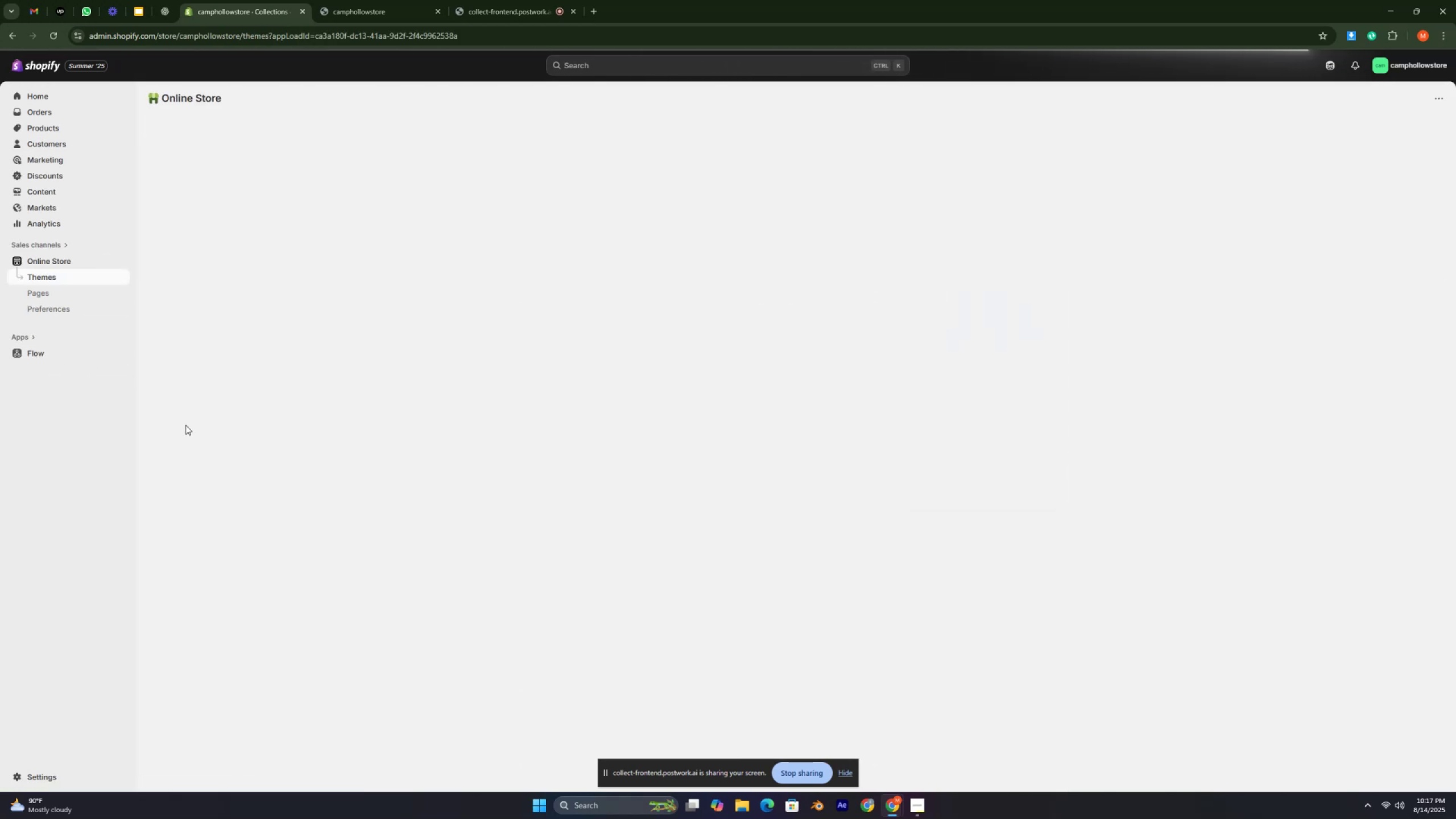 
key(Control+ControlLeft)
 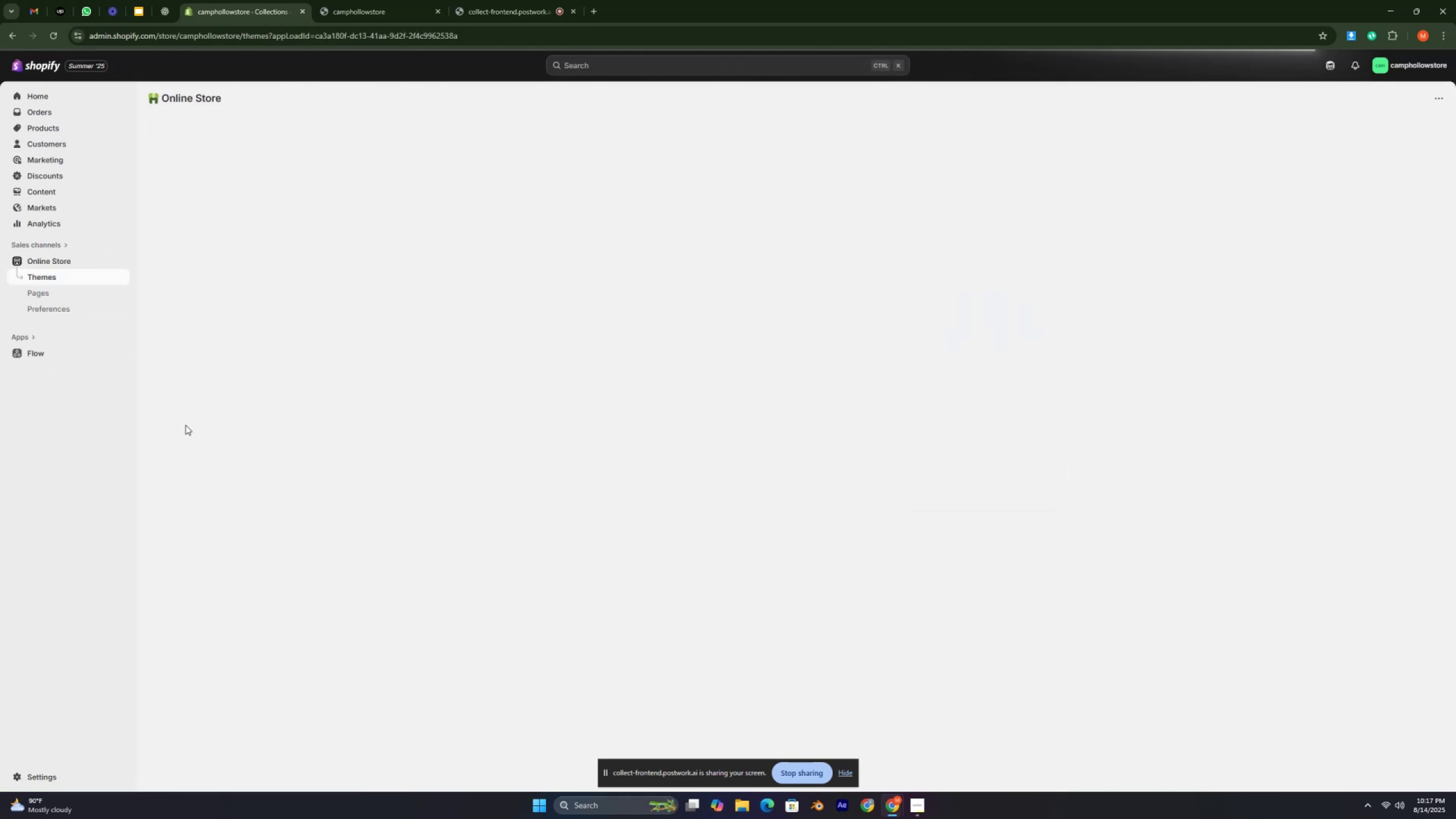 
key(Control+ControlLeft)
 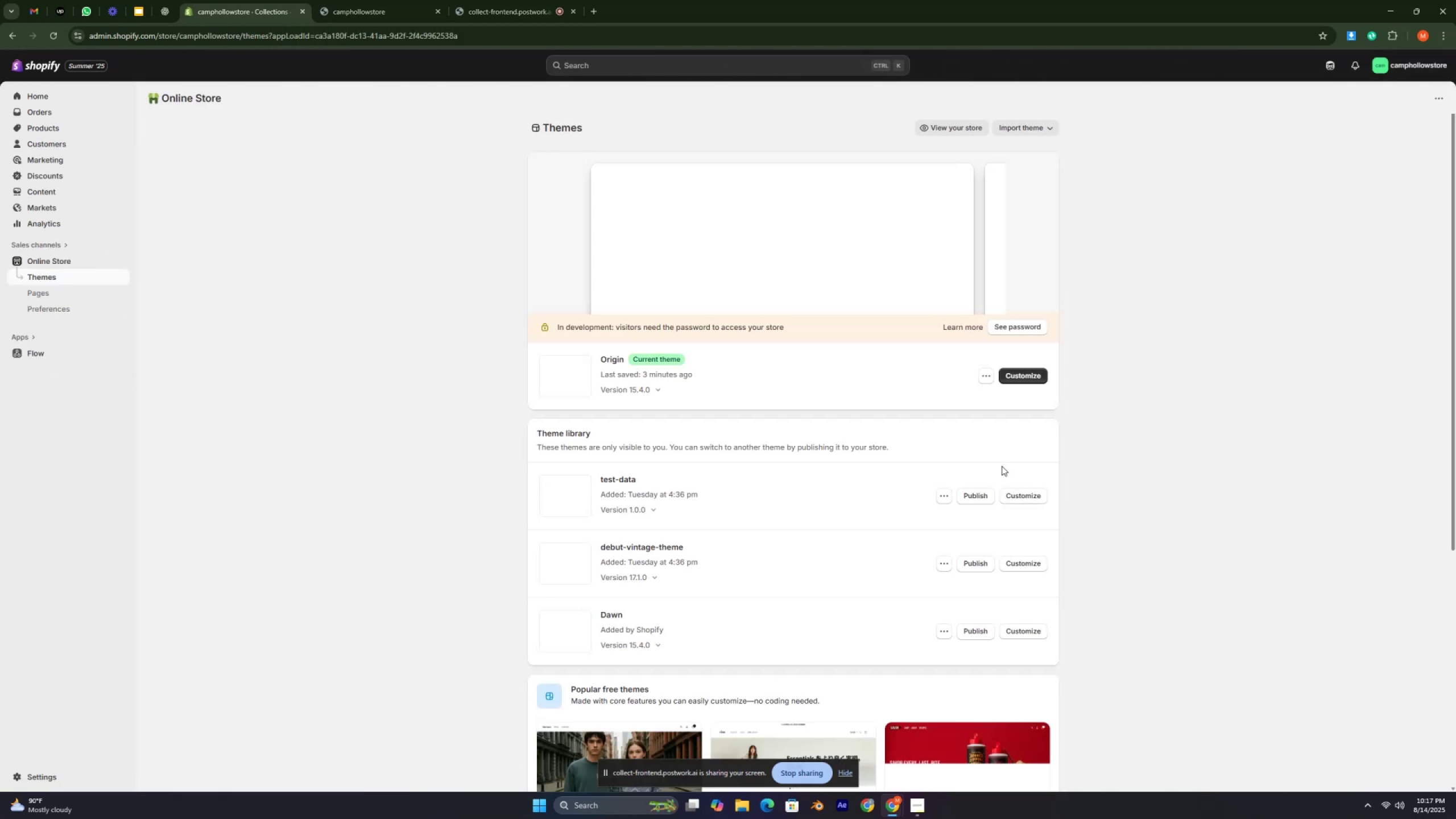 
left_click([1024, 375])
 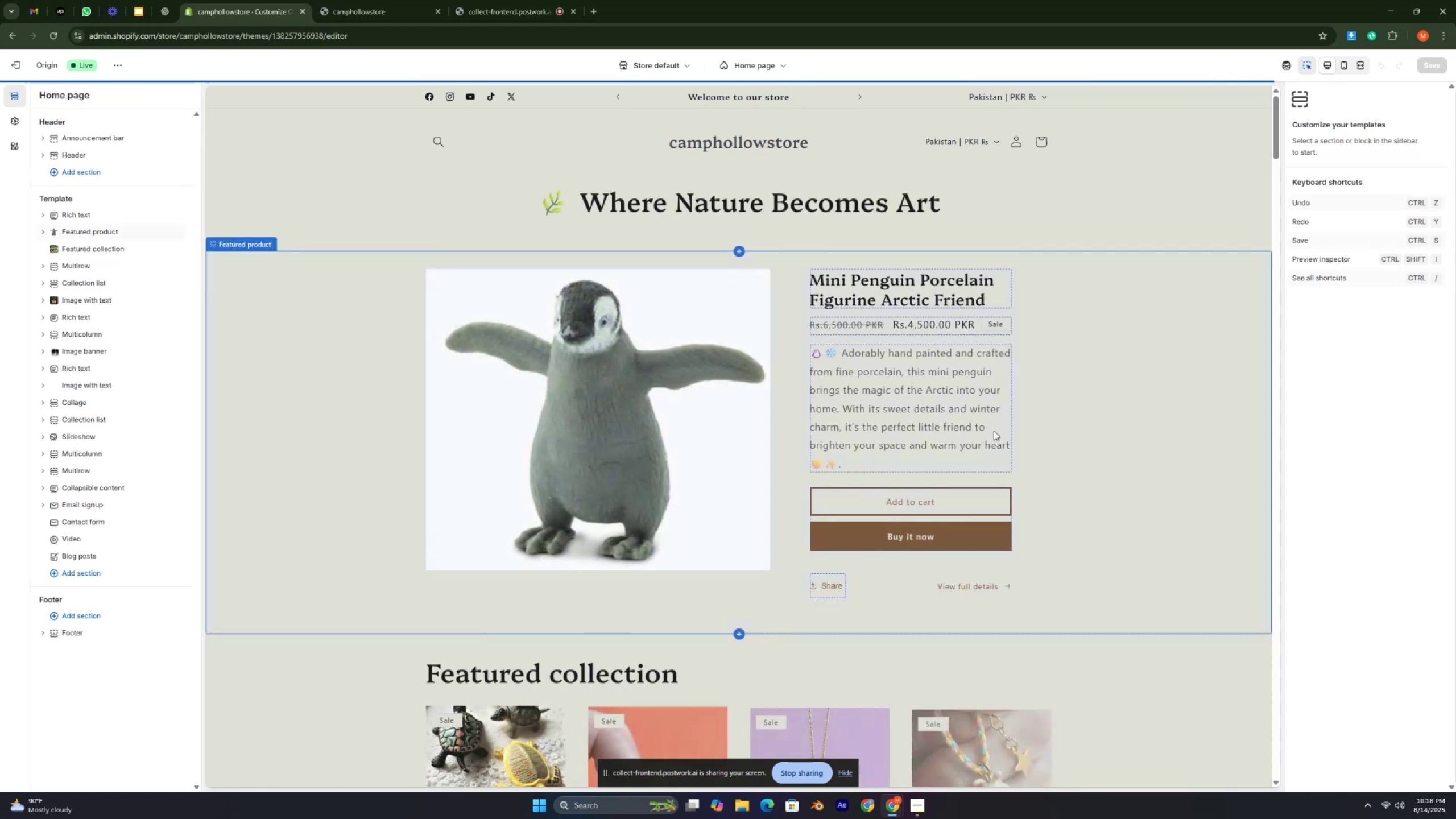 
scroll: coordinate [667, 473], scroll_direction: down, amount: 62.0
 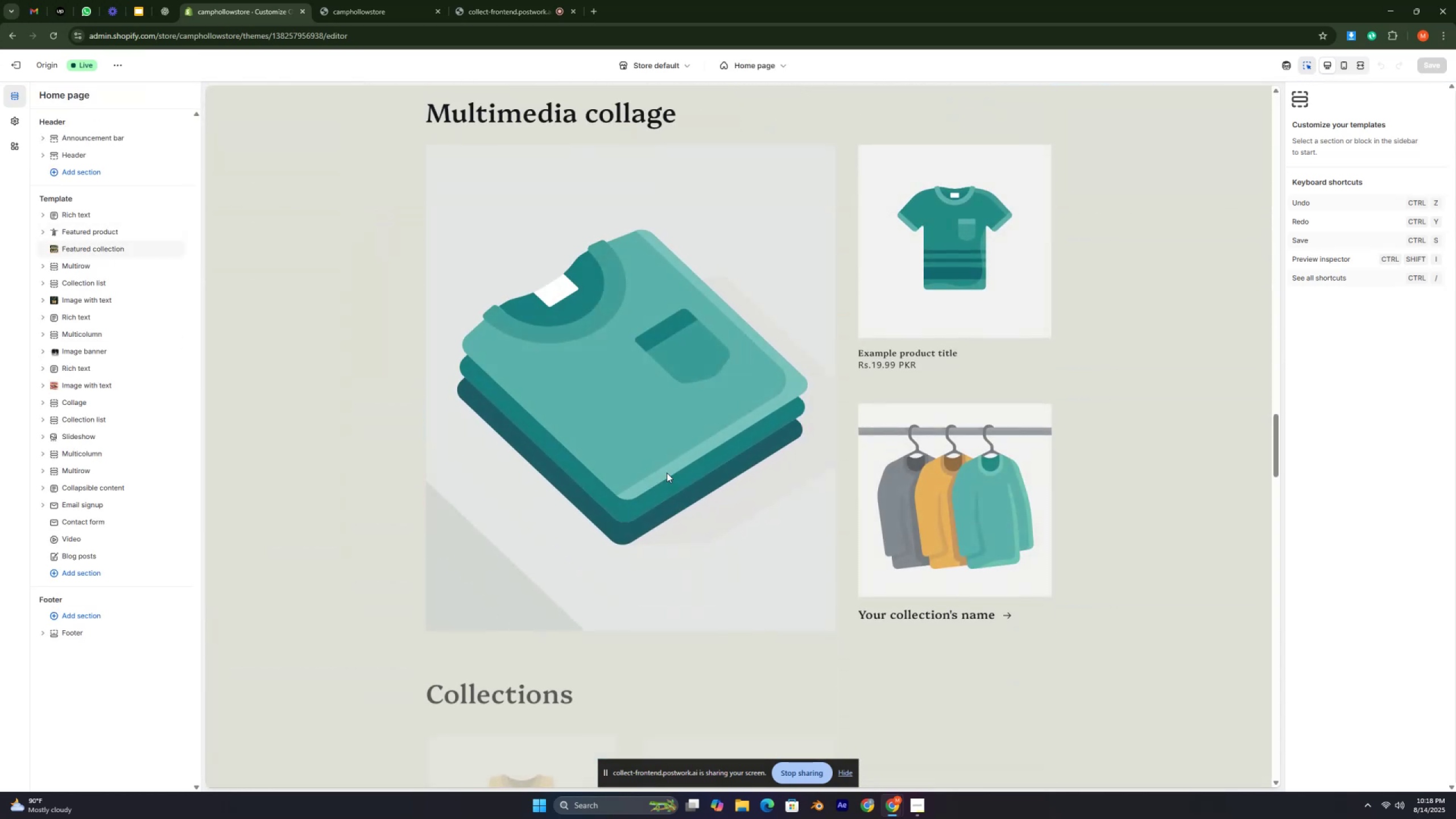 
key(Control+ControlLeft)
 